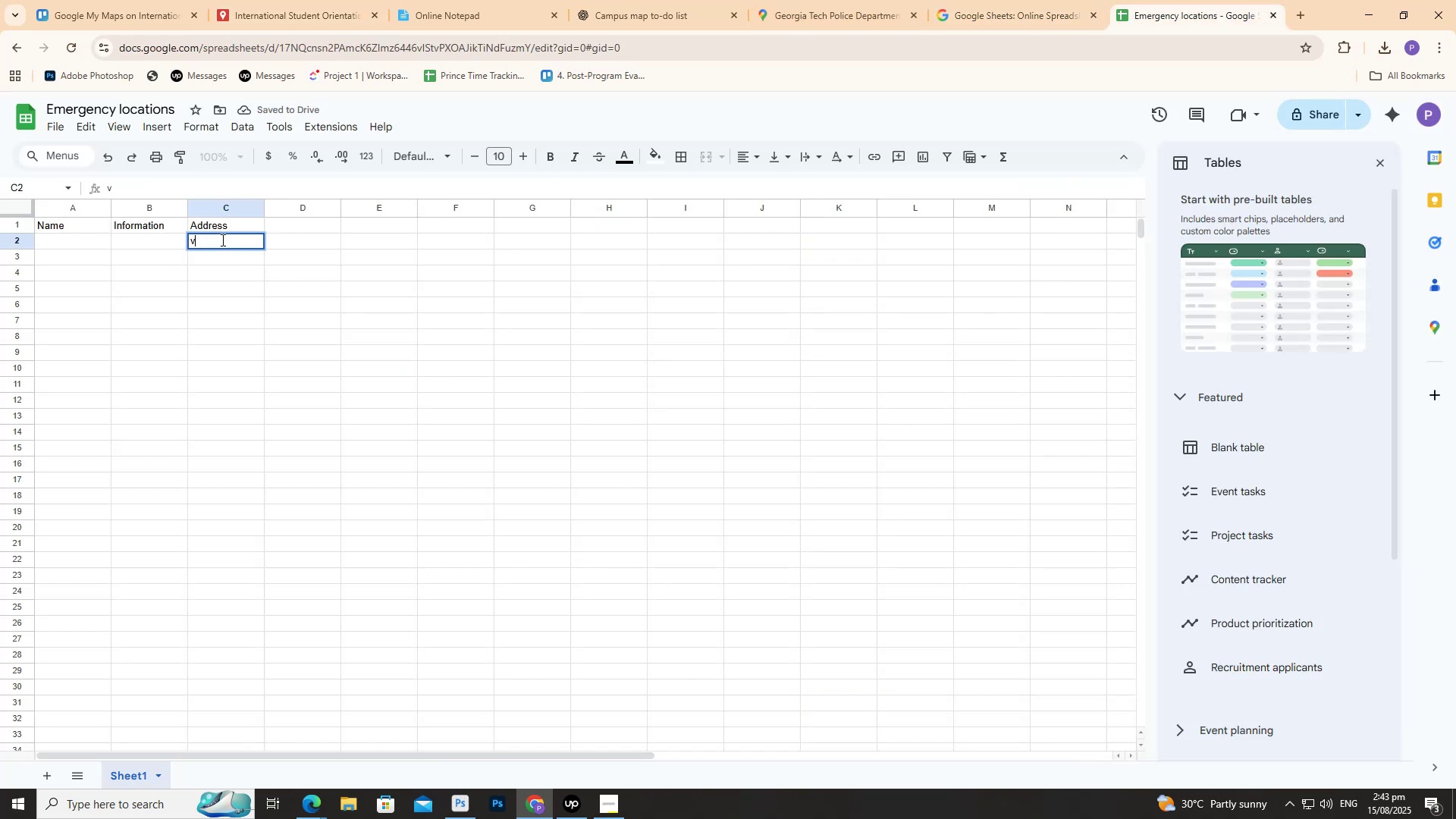 
key(Equal)
 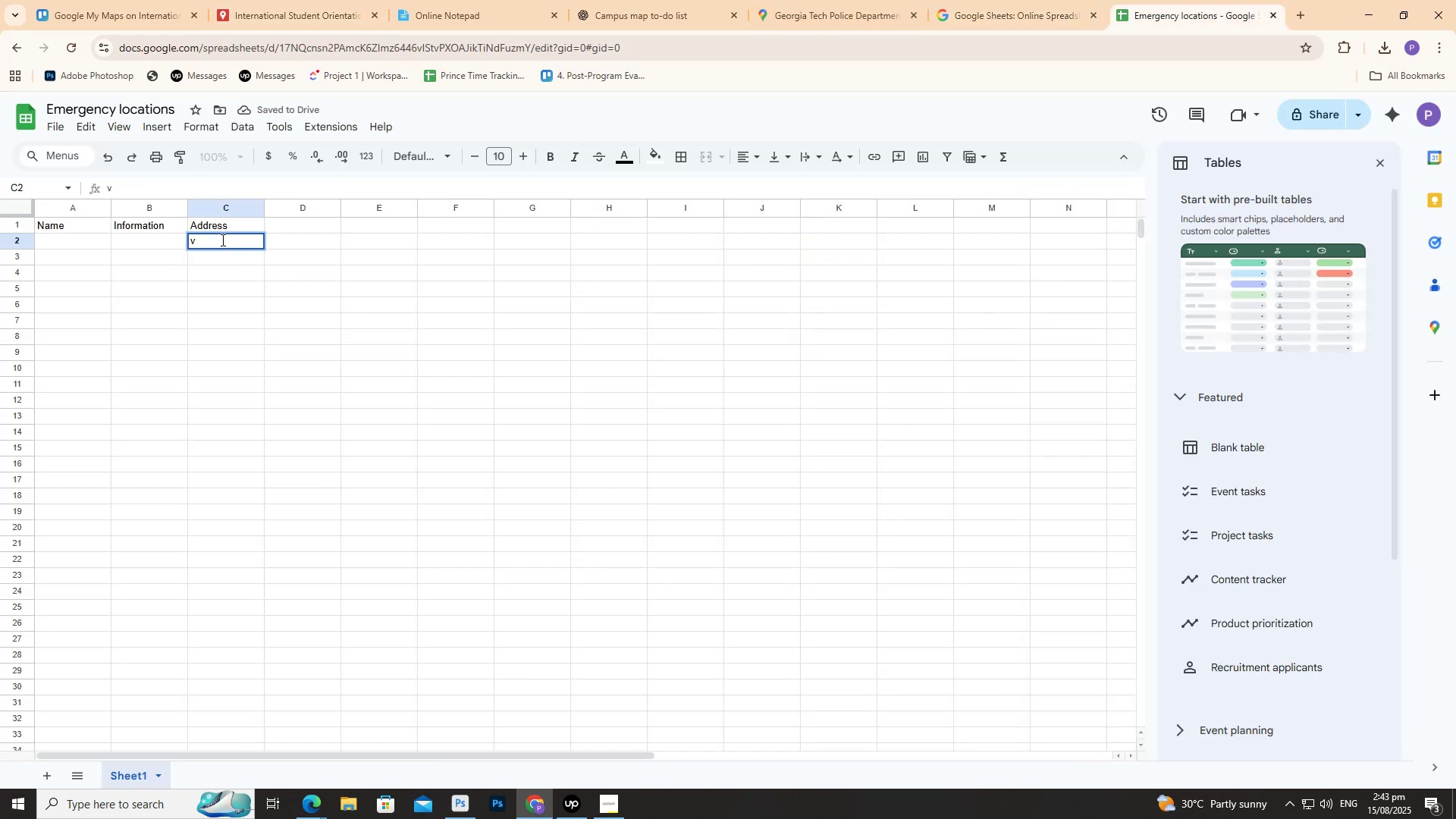 
key(Backspace)
 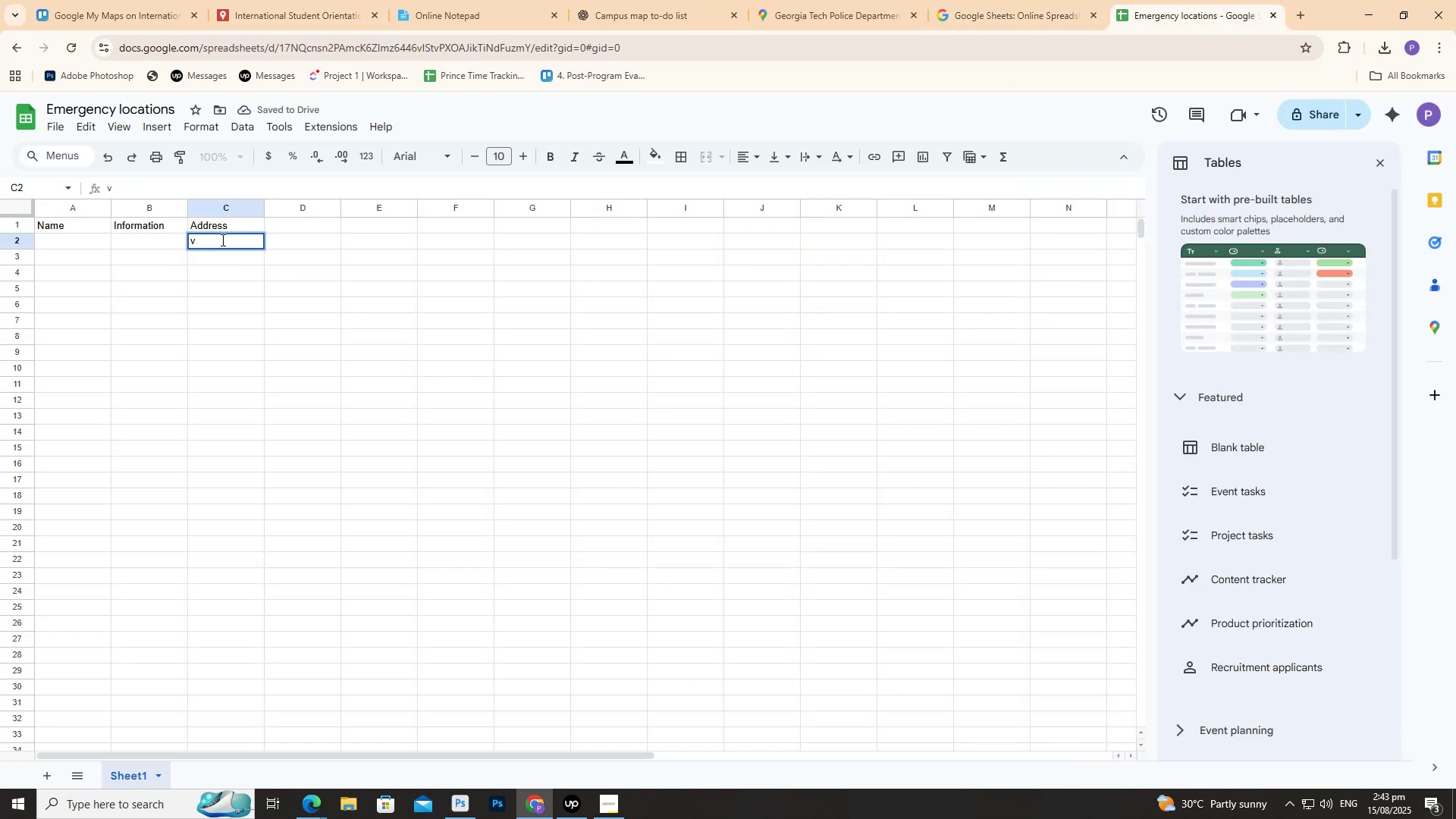 
key(Backspace)
 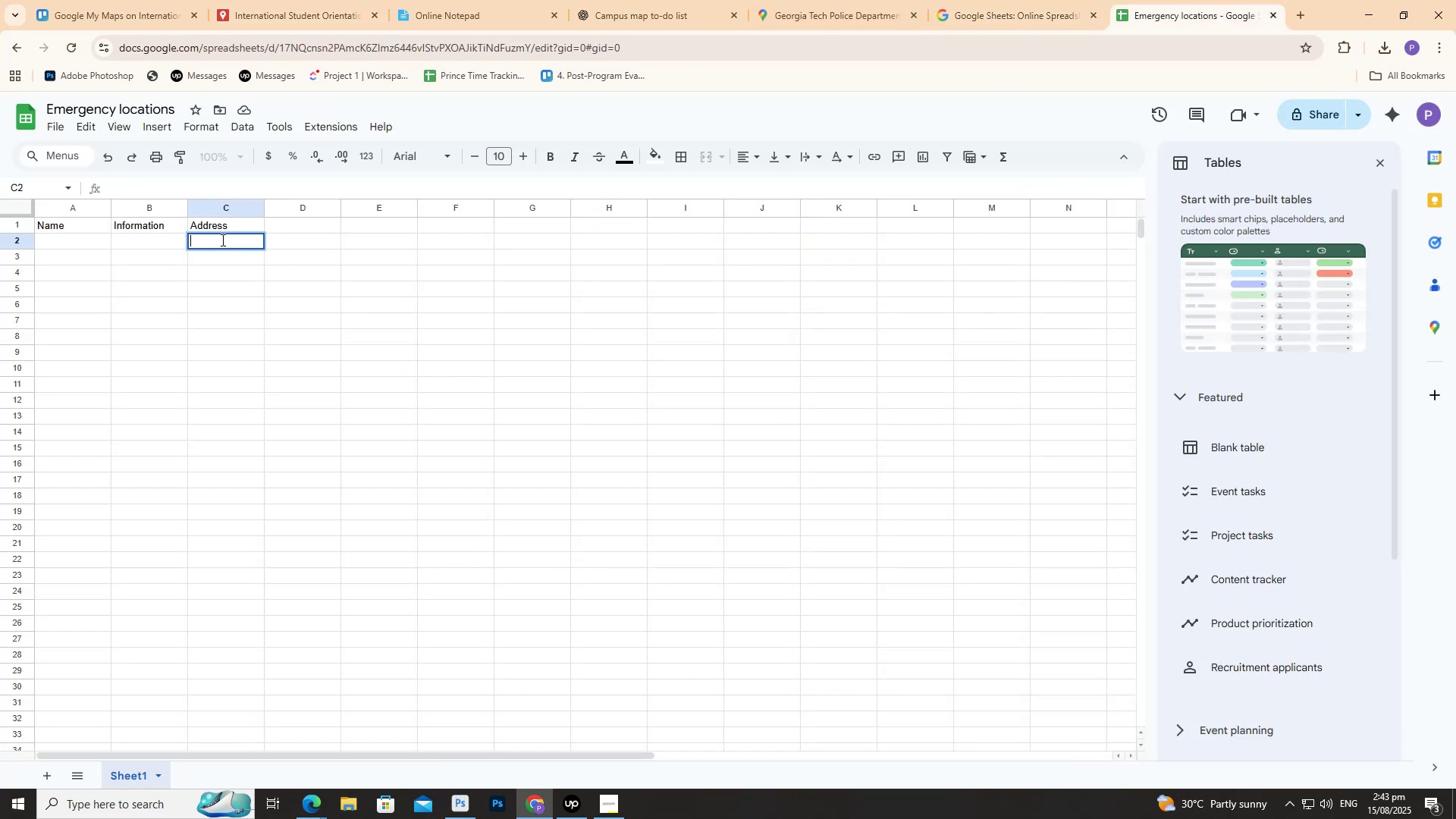 
key(Control+V)
 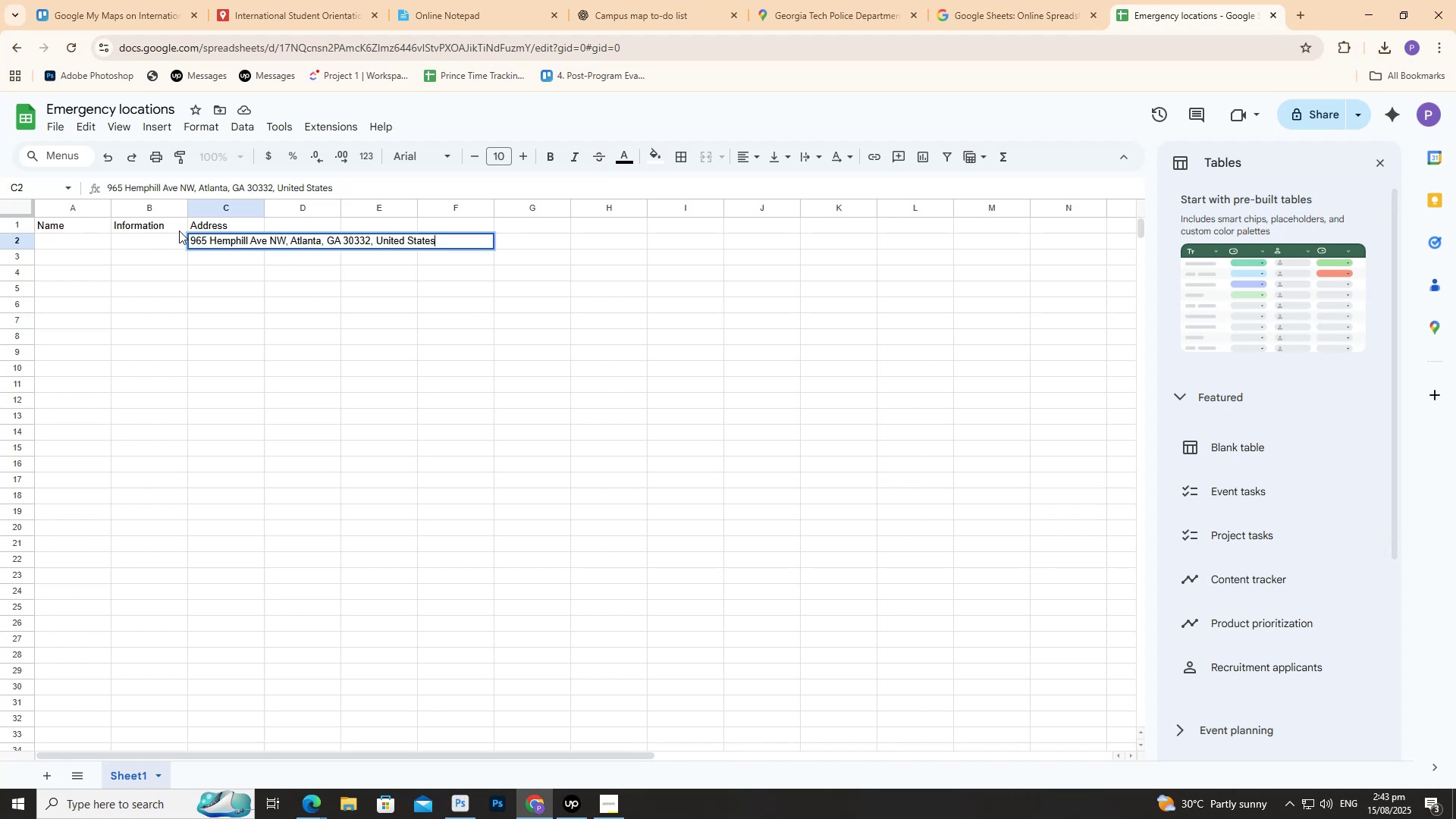 
left_click([130, 240])
 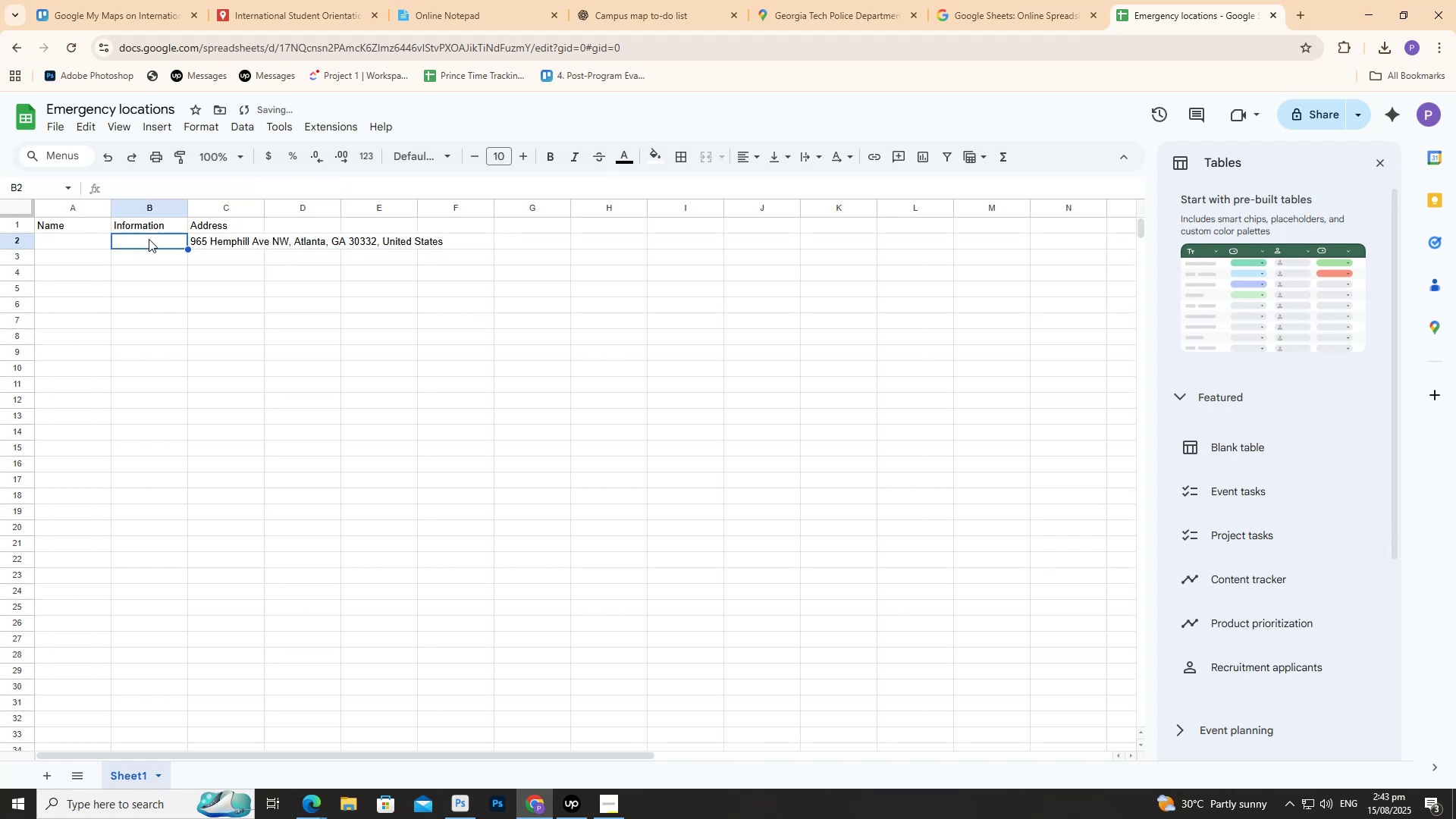 
double_click([149, 239])
 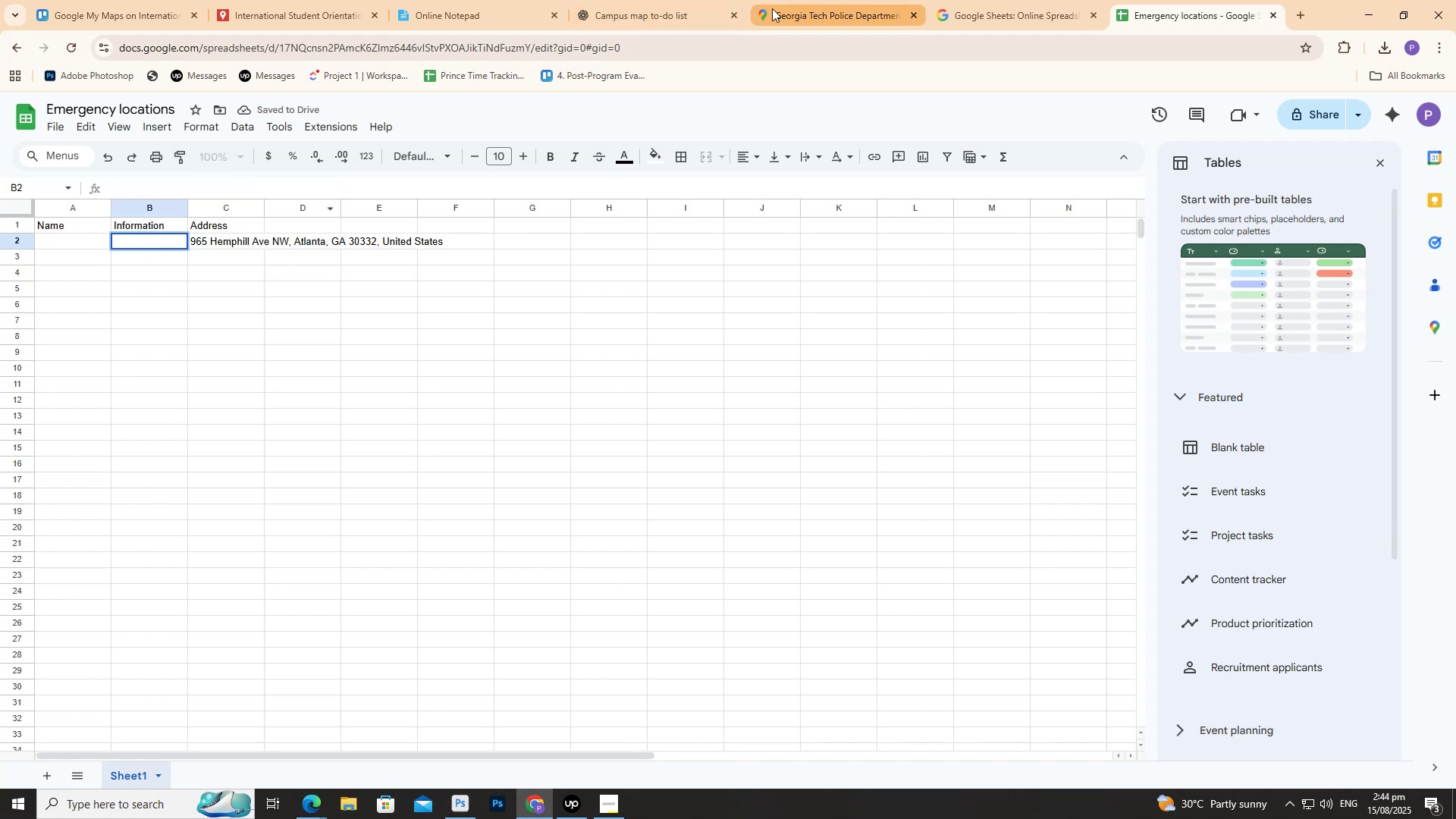 
left_click([802, 5])
 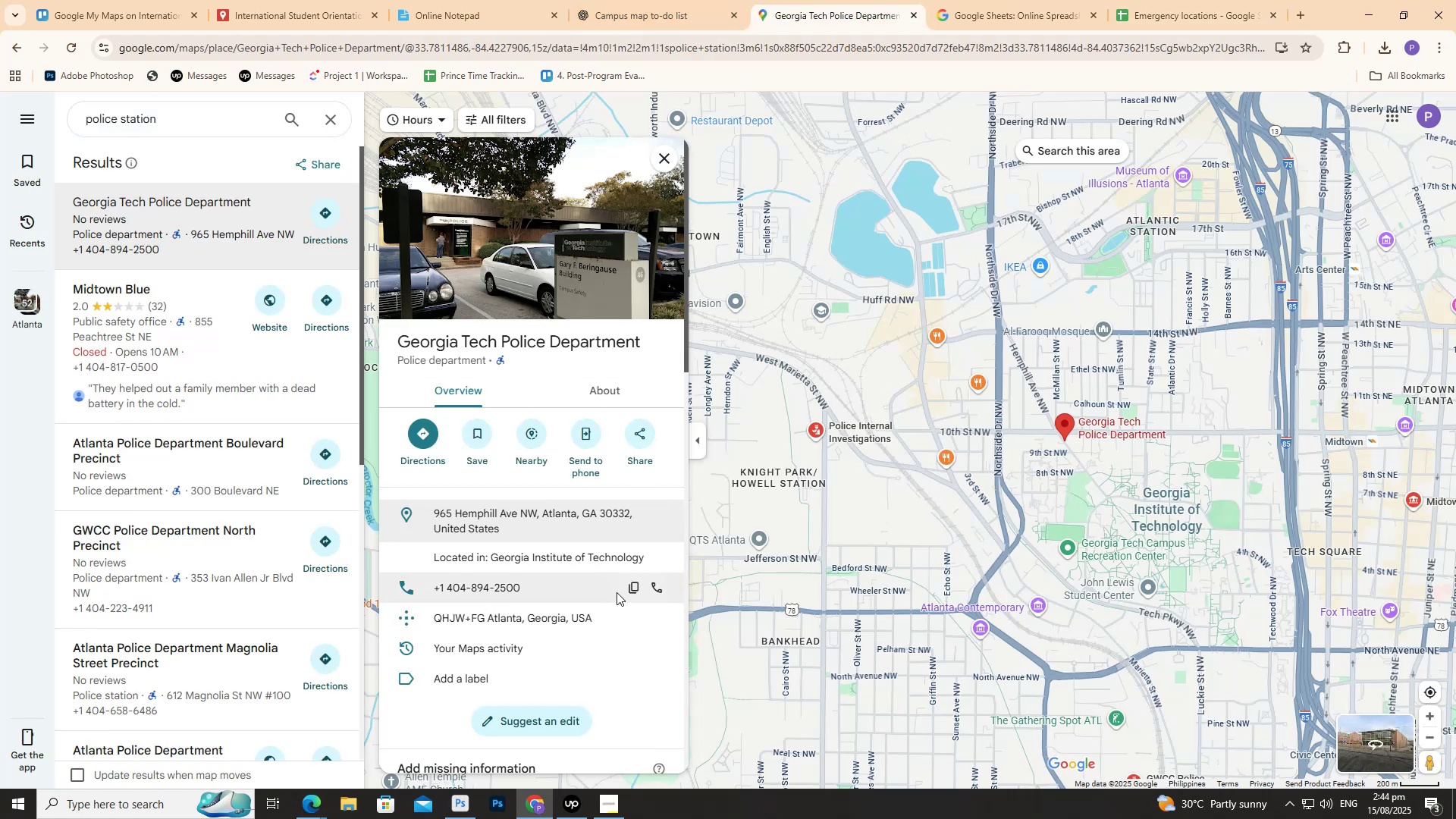 
left_click([624, 589])
 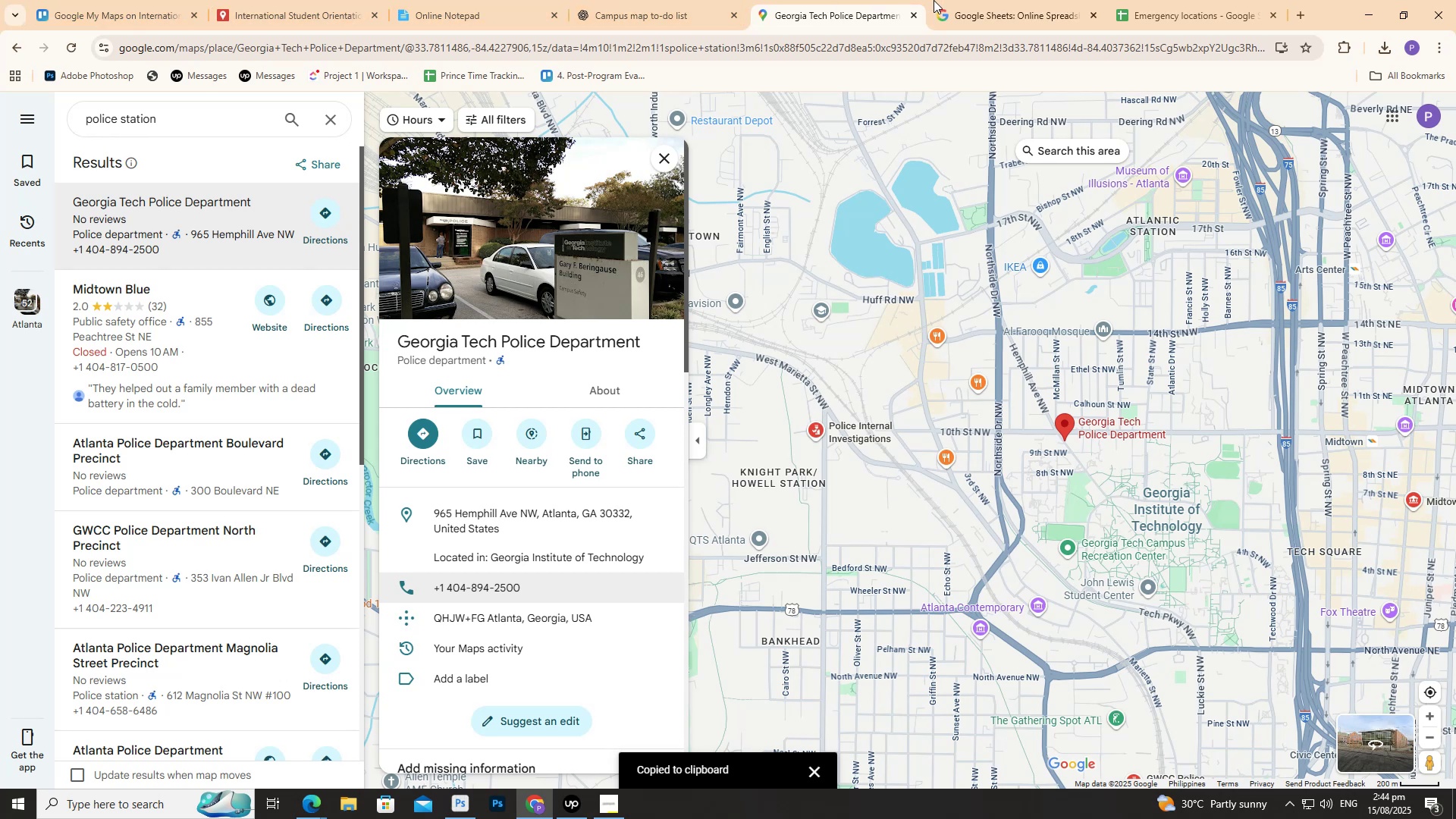 
left_click([969, 2])
 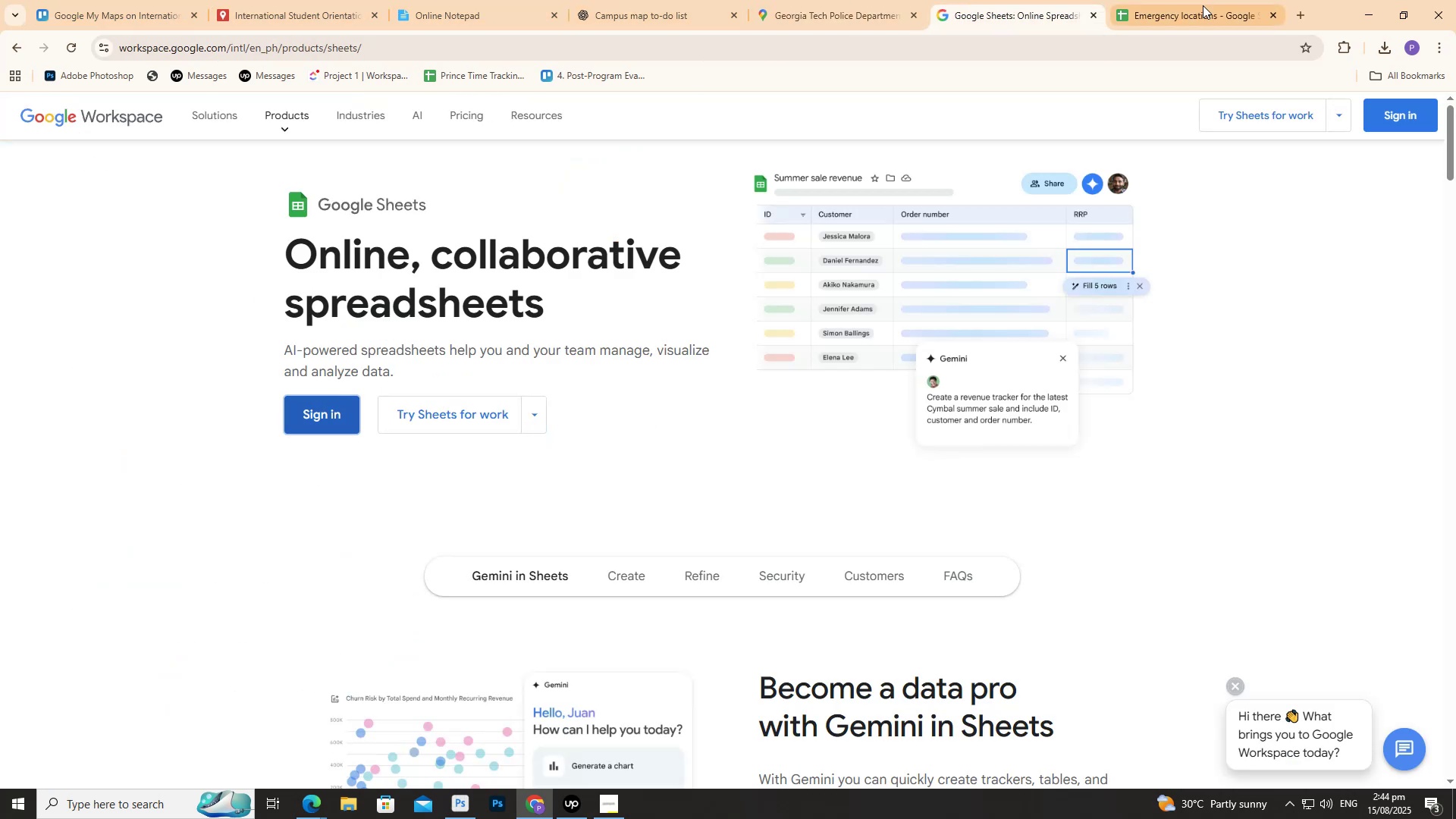 
left_click([1205, 5])
 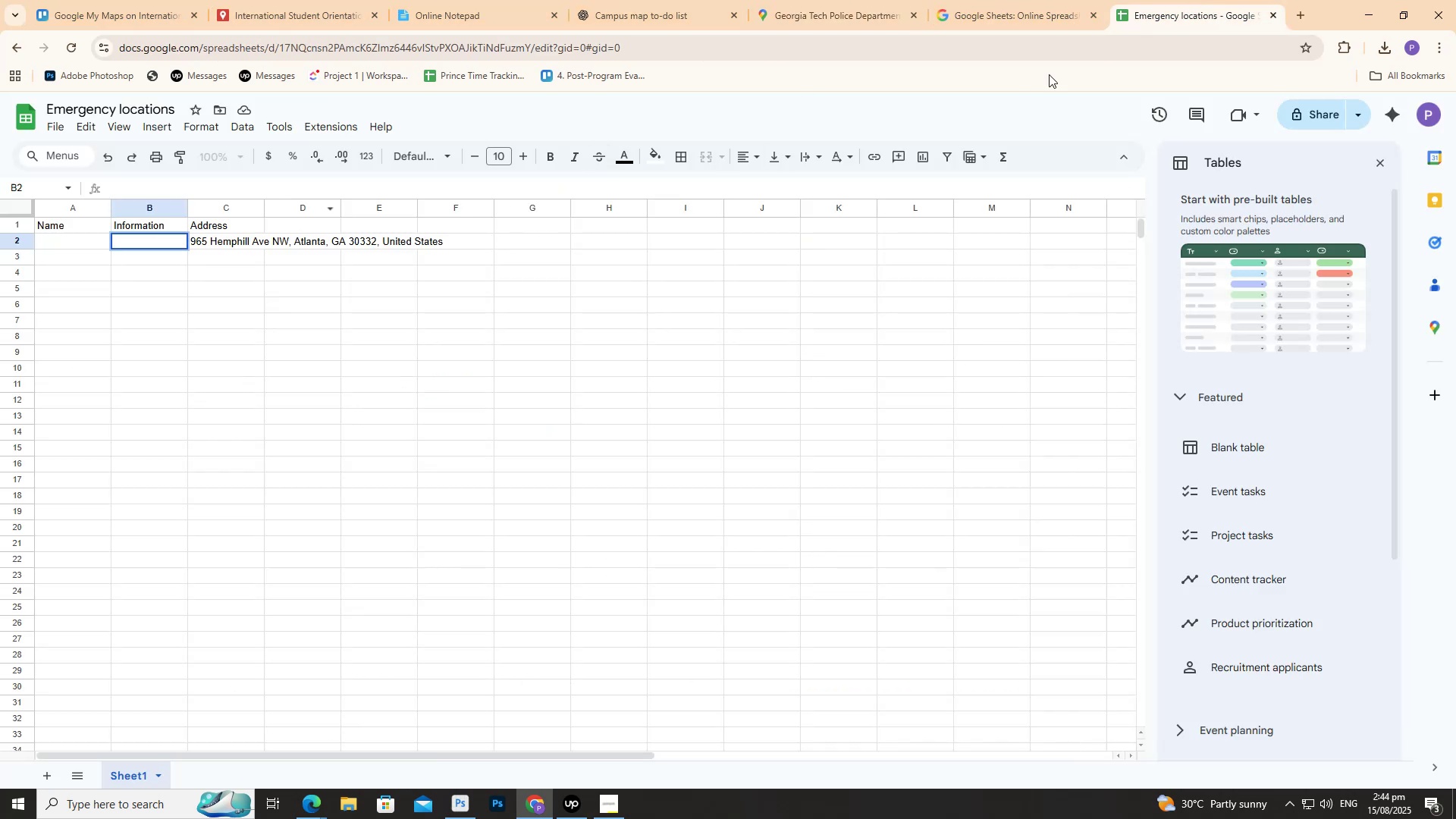 
left_click([1102, 14])
 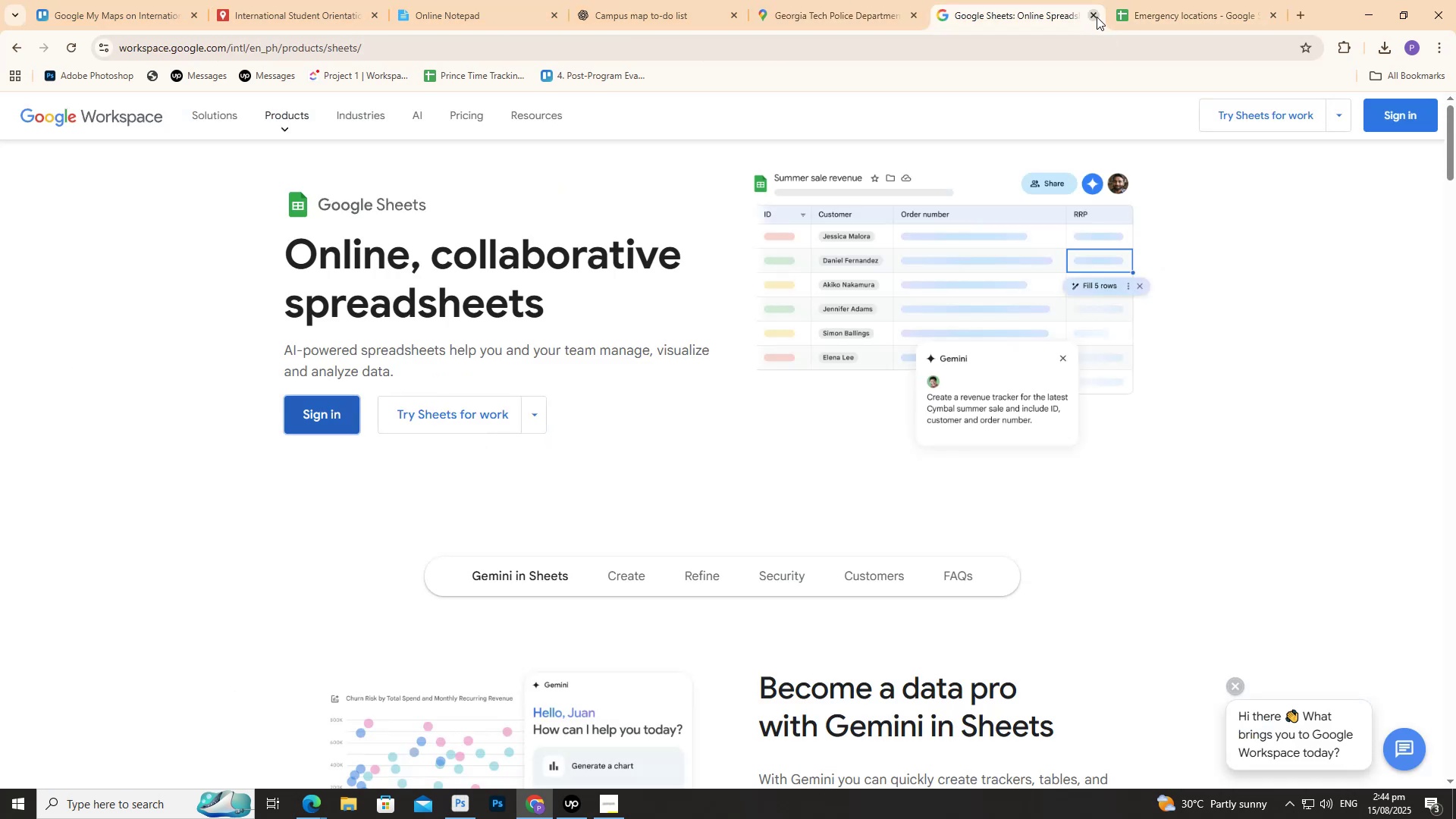 
left_click([1096, 17])
 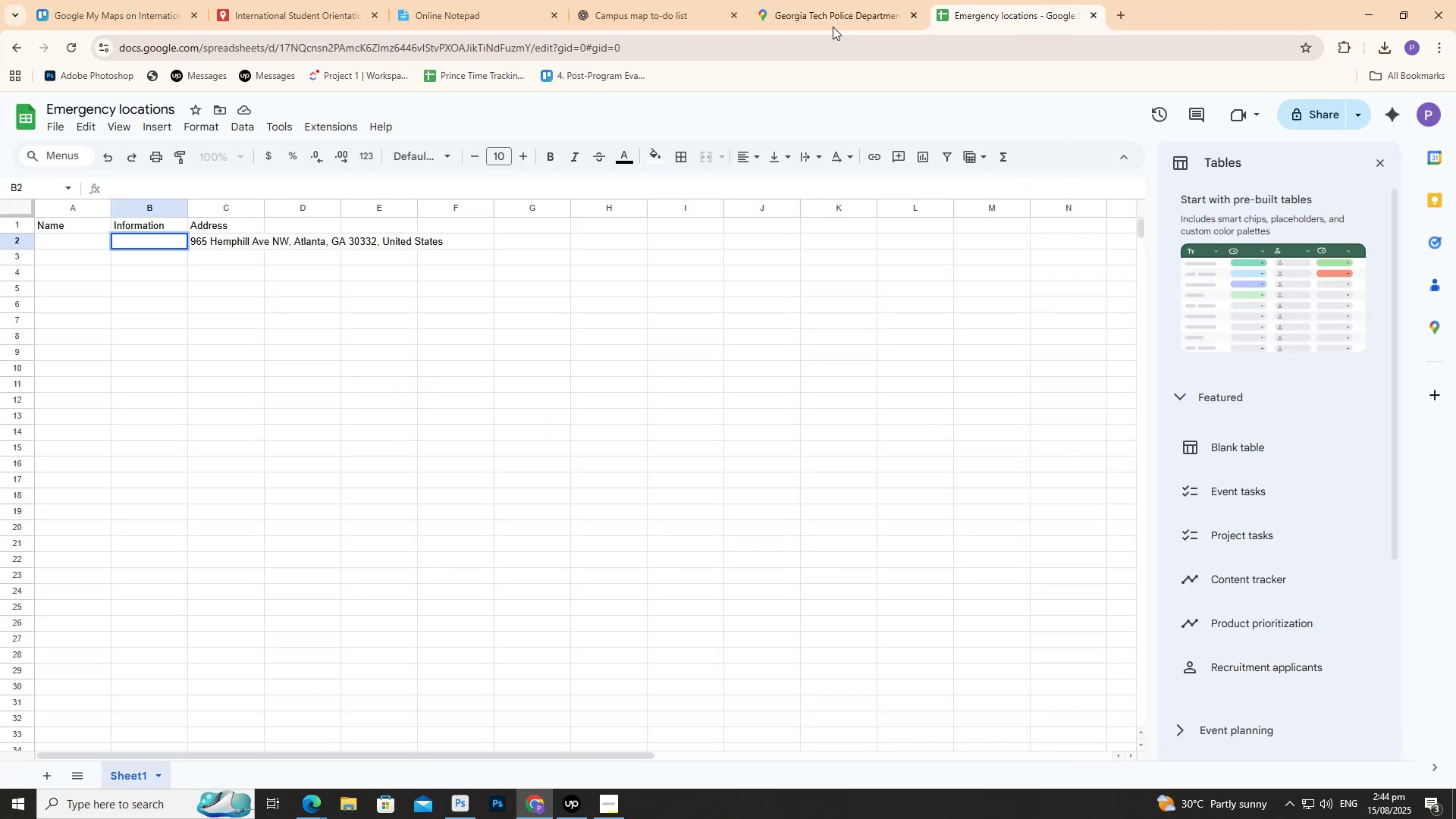 
left_click([834, 16])
 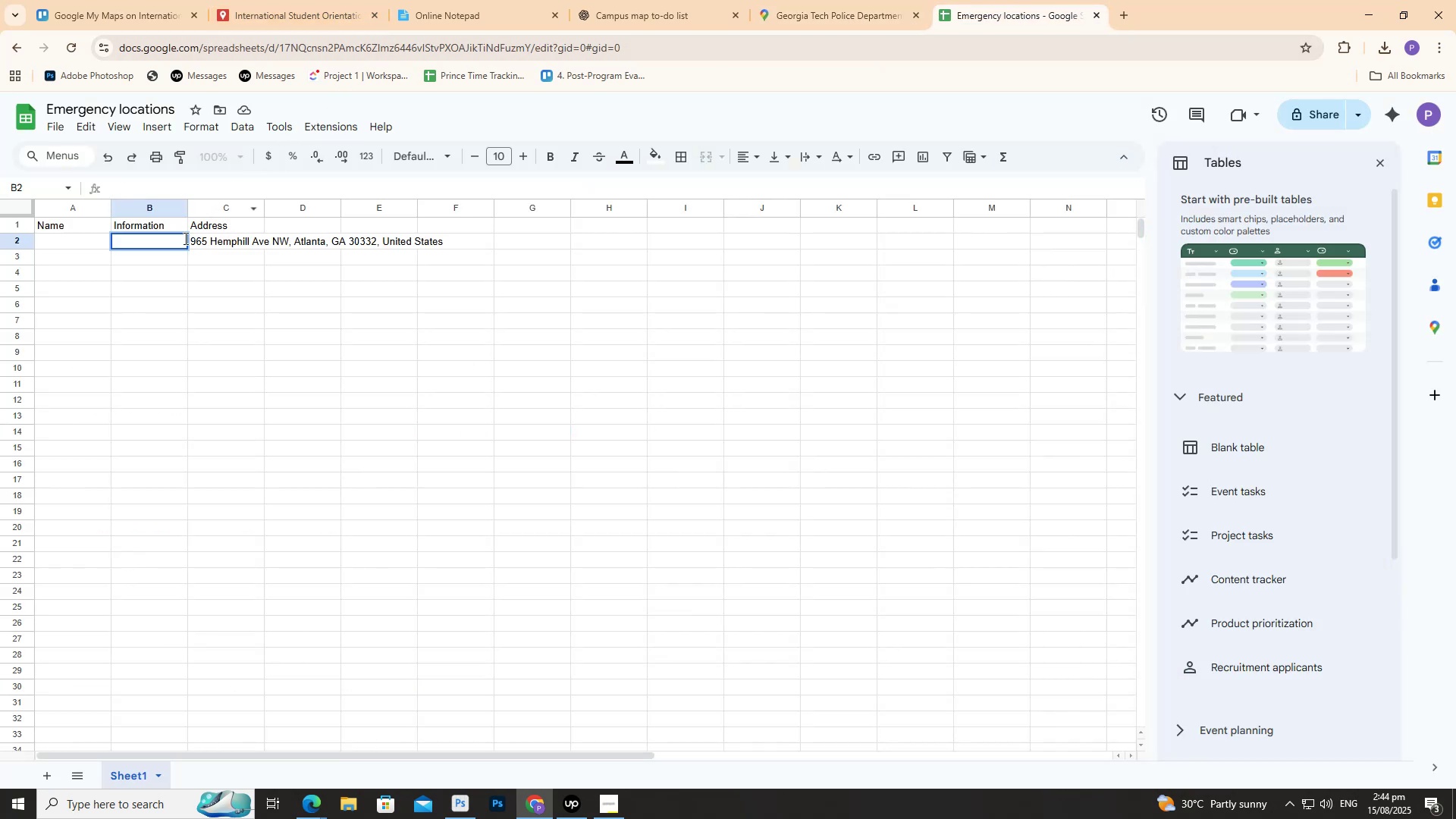 
wait(5.3)
 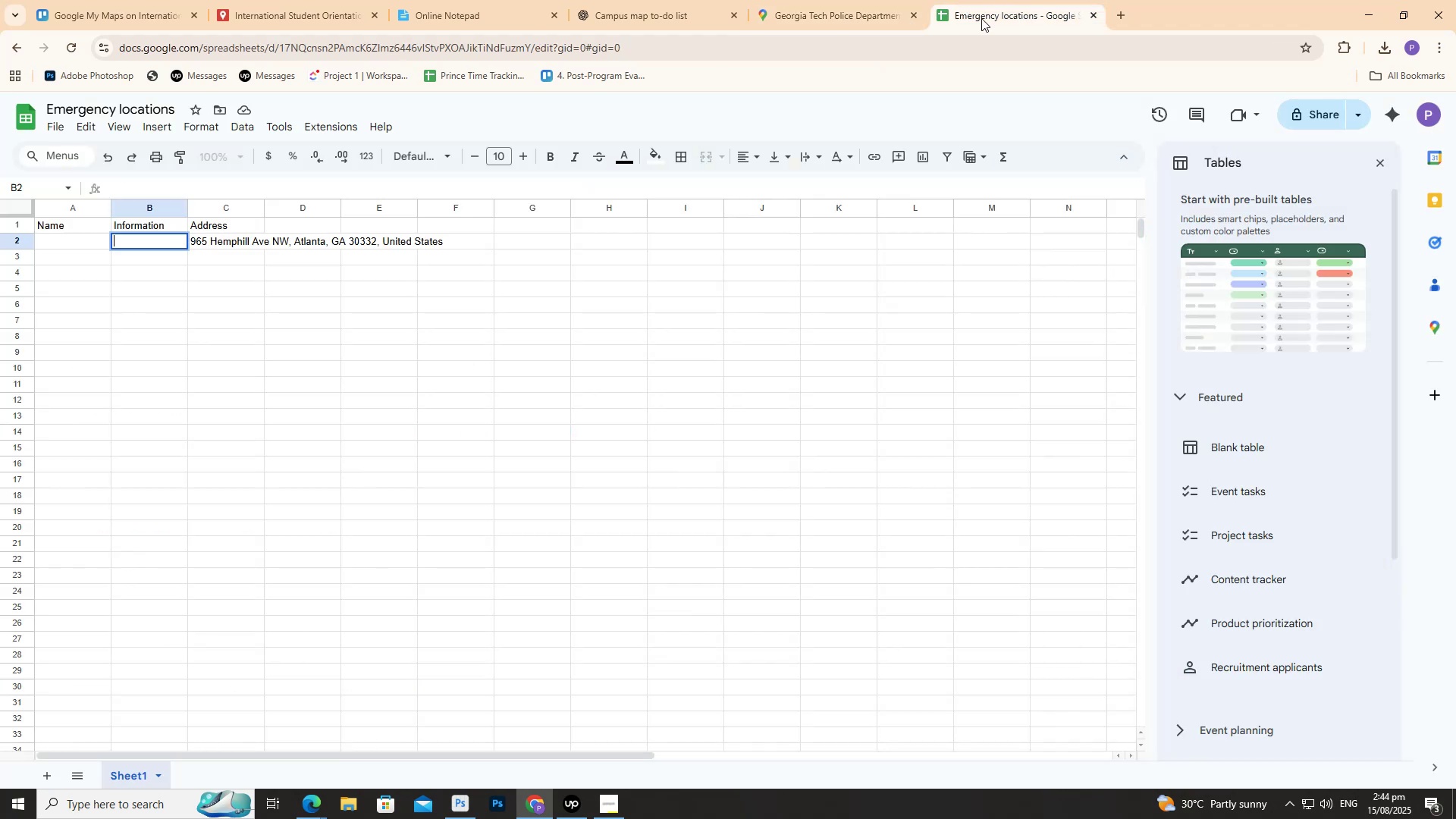 
key(Control+V)
 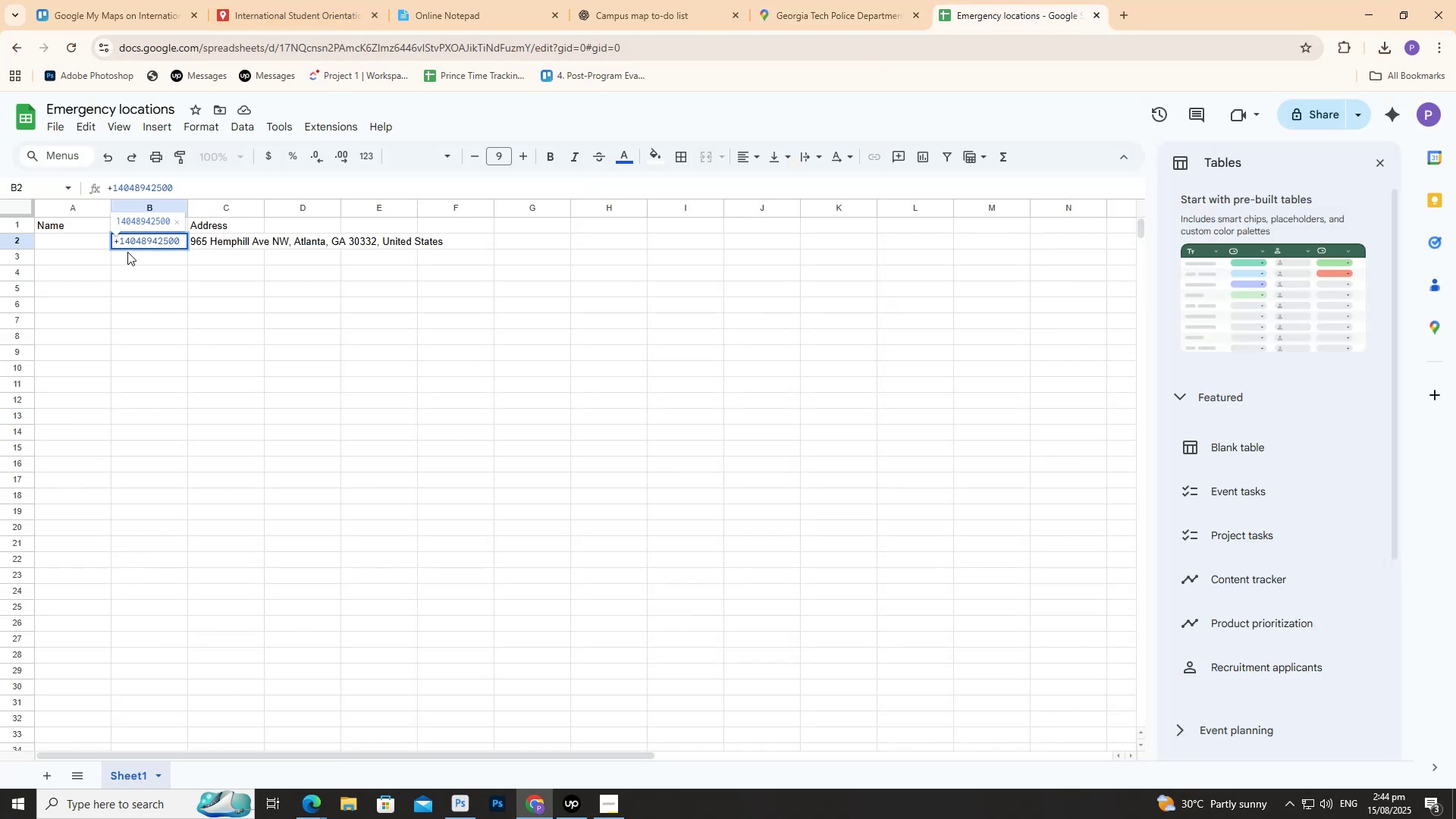 
left_click([111, 236])
 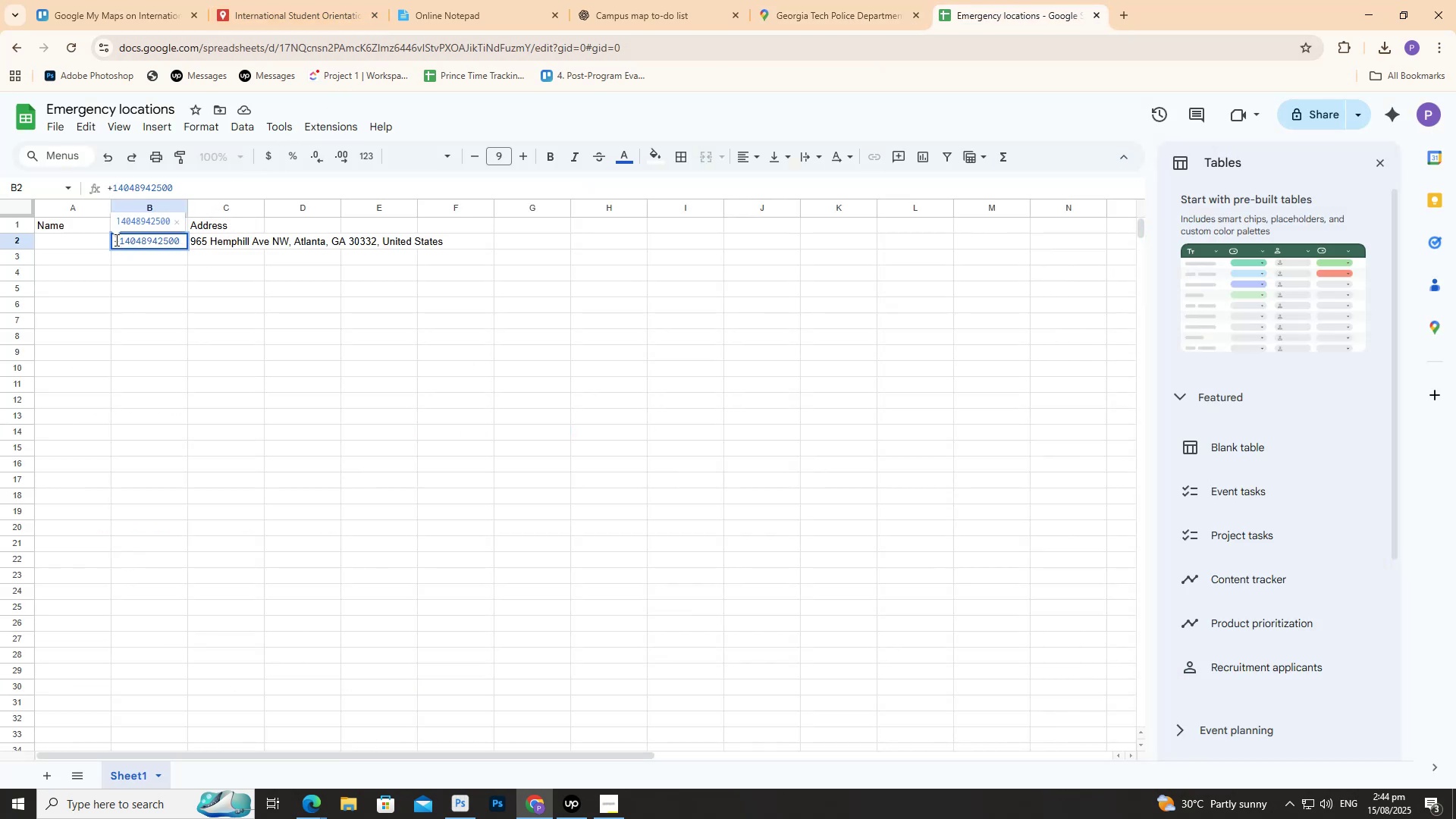 
left_click([115, 239])
 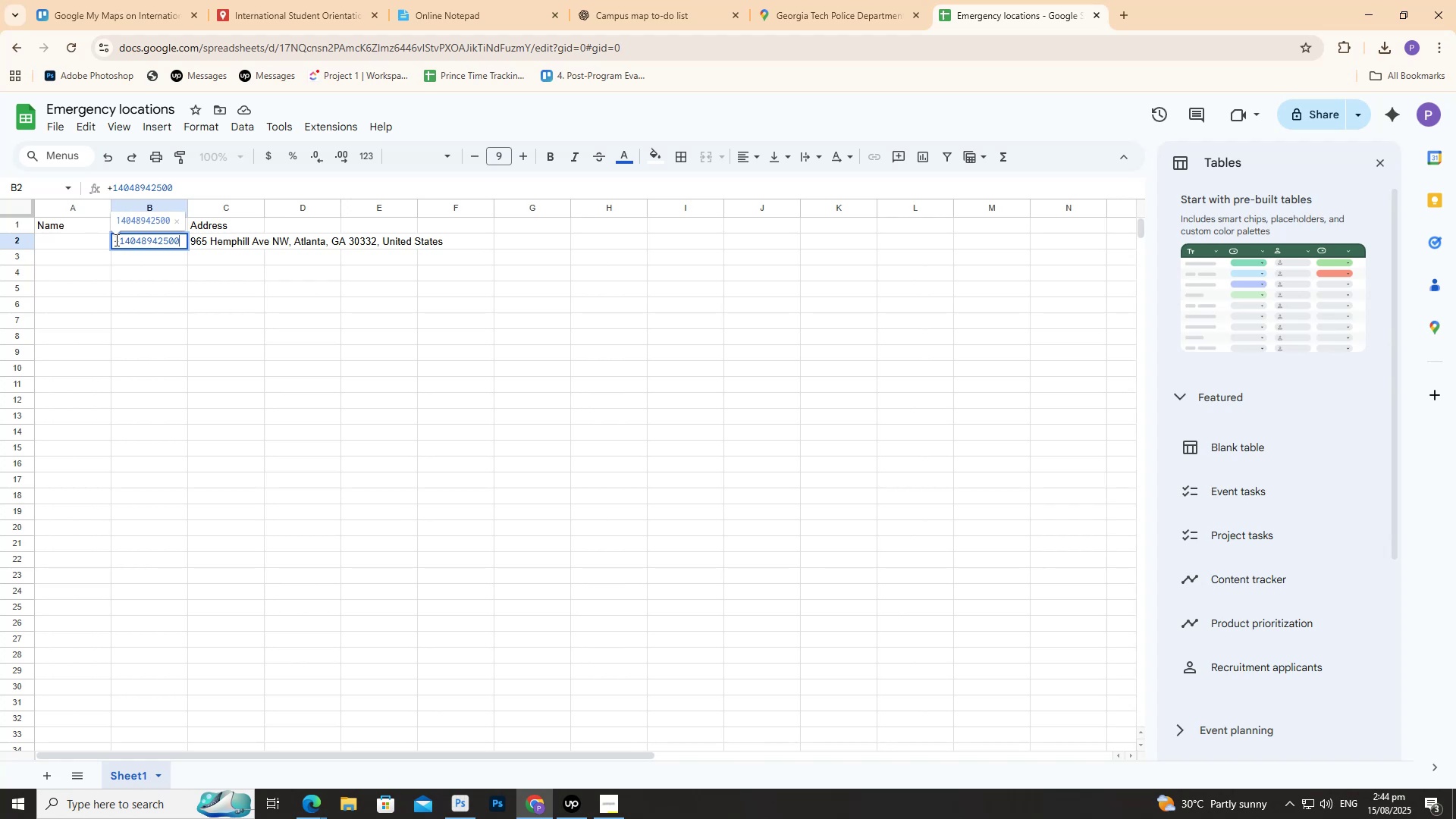 
key(ArrowLeft)
 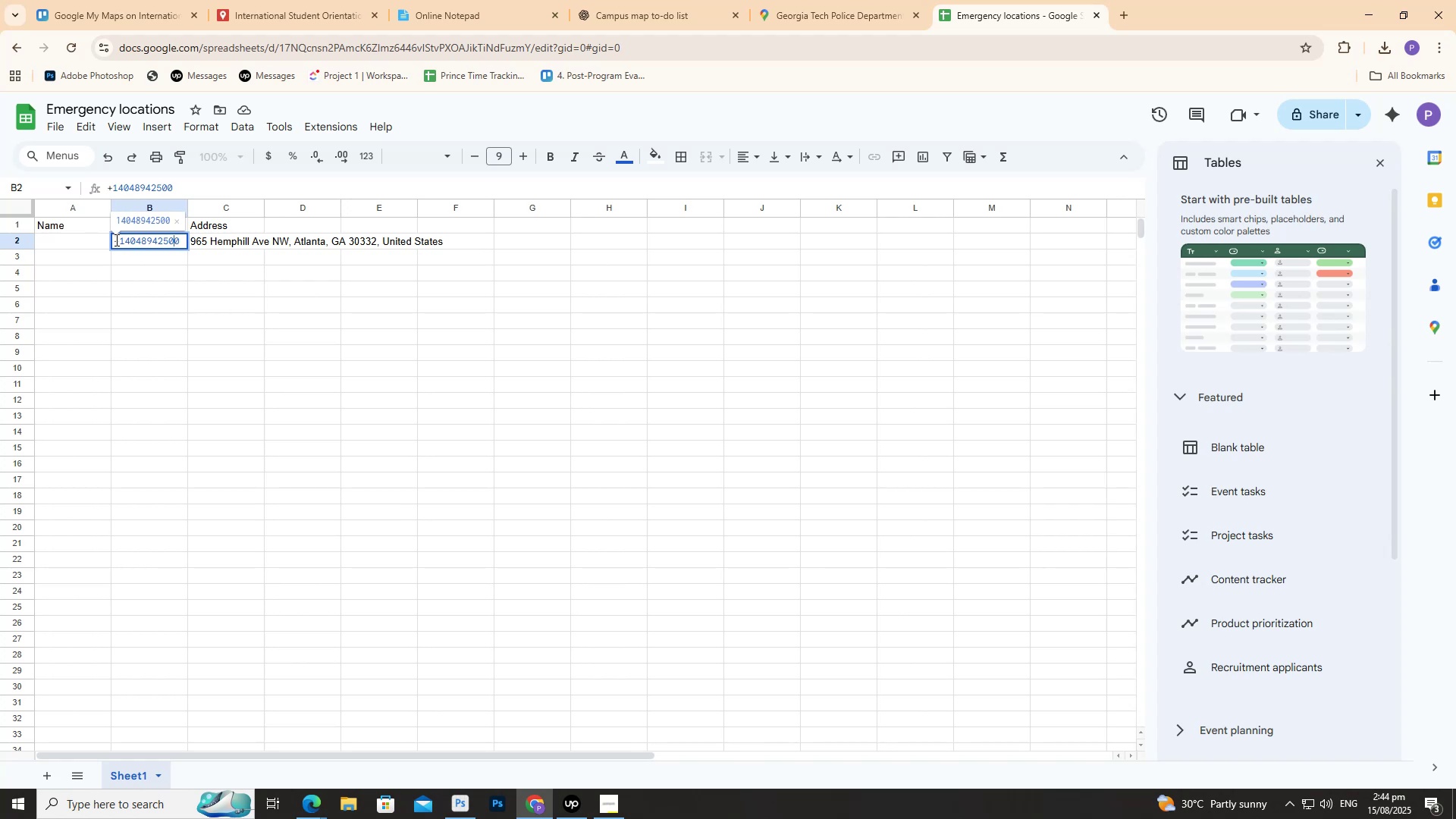 
key(ArrowLeft)
 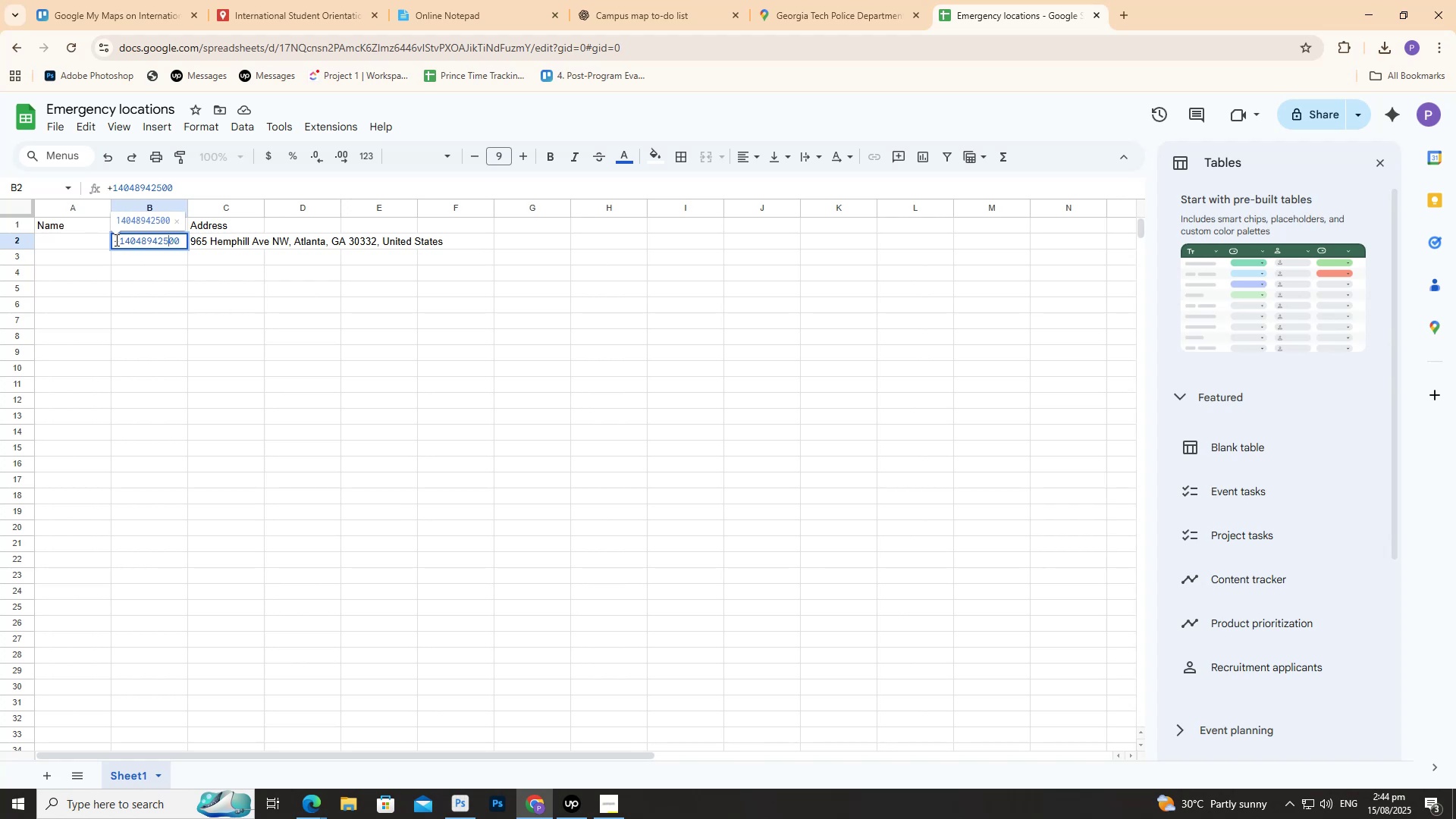 
key(ArrowLeft)
 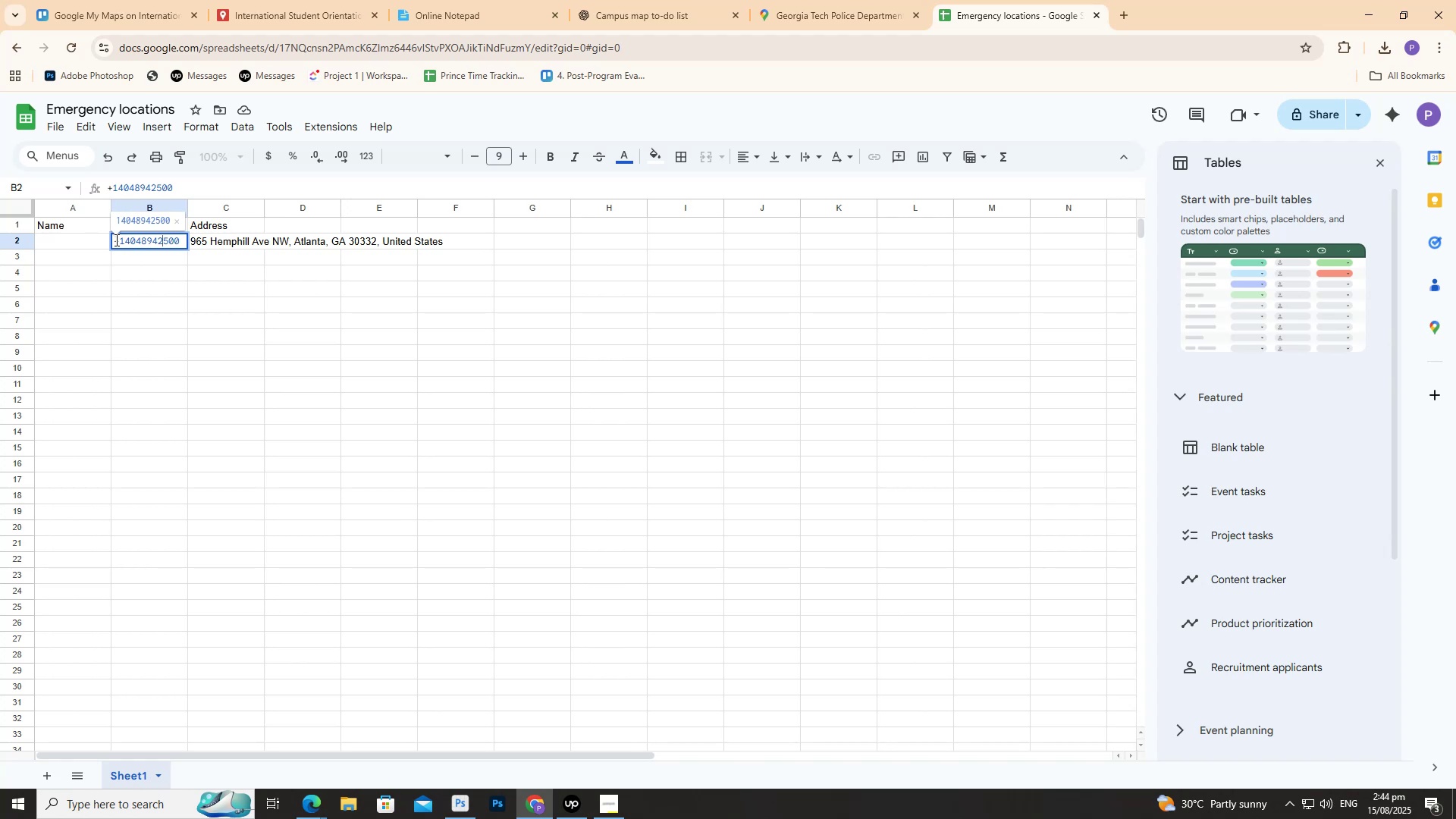 
hold_key(key=ArrowLeft, duration=0.86)
 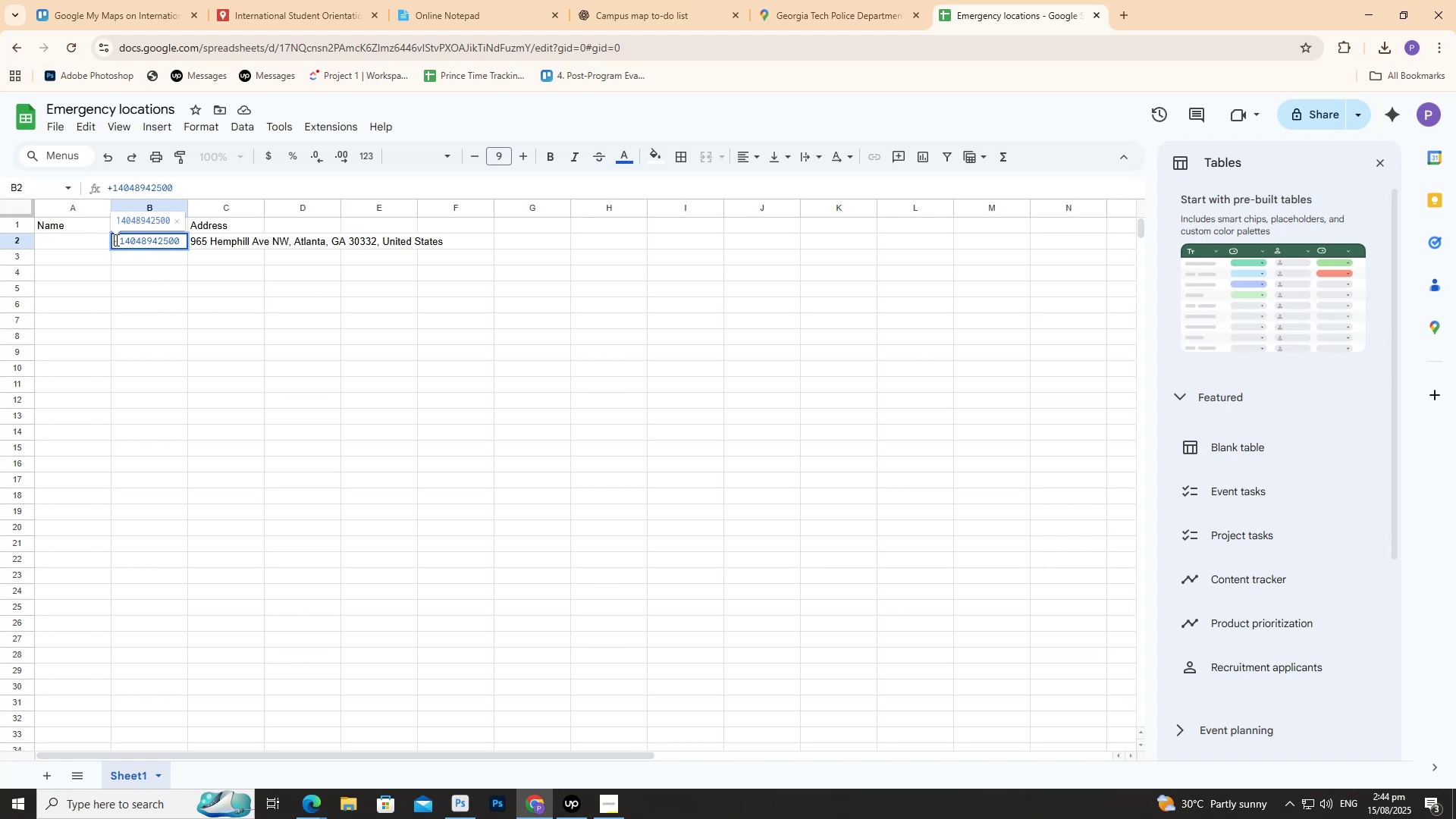 
key(ArrowLeft)
 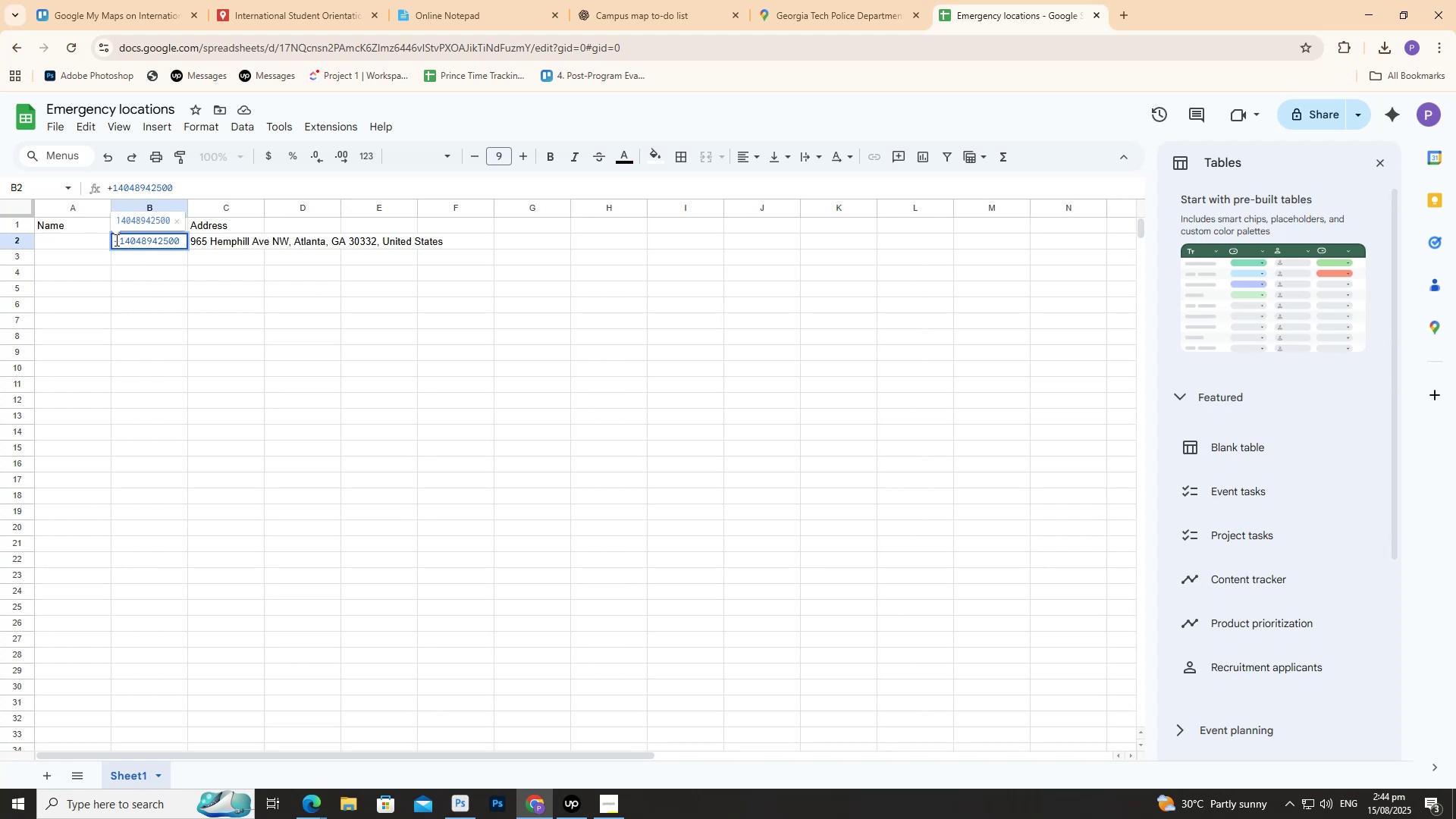 
type(Conta)
key(Backspace)
type(c)
key(Backspace)
type(Contact: )
 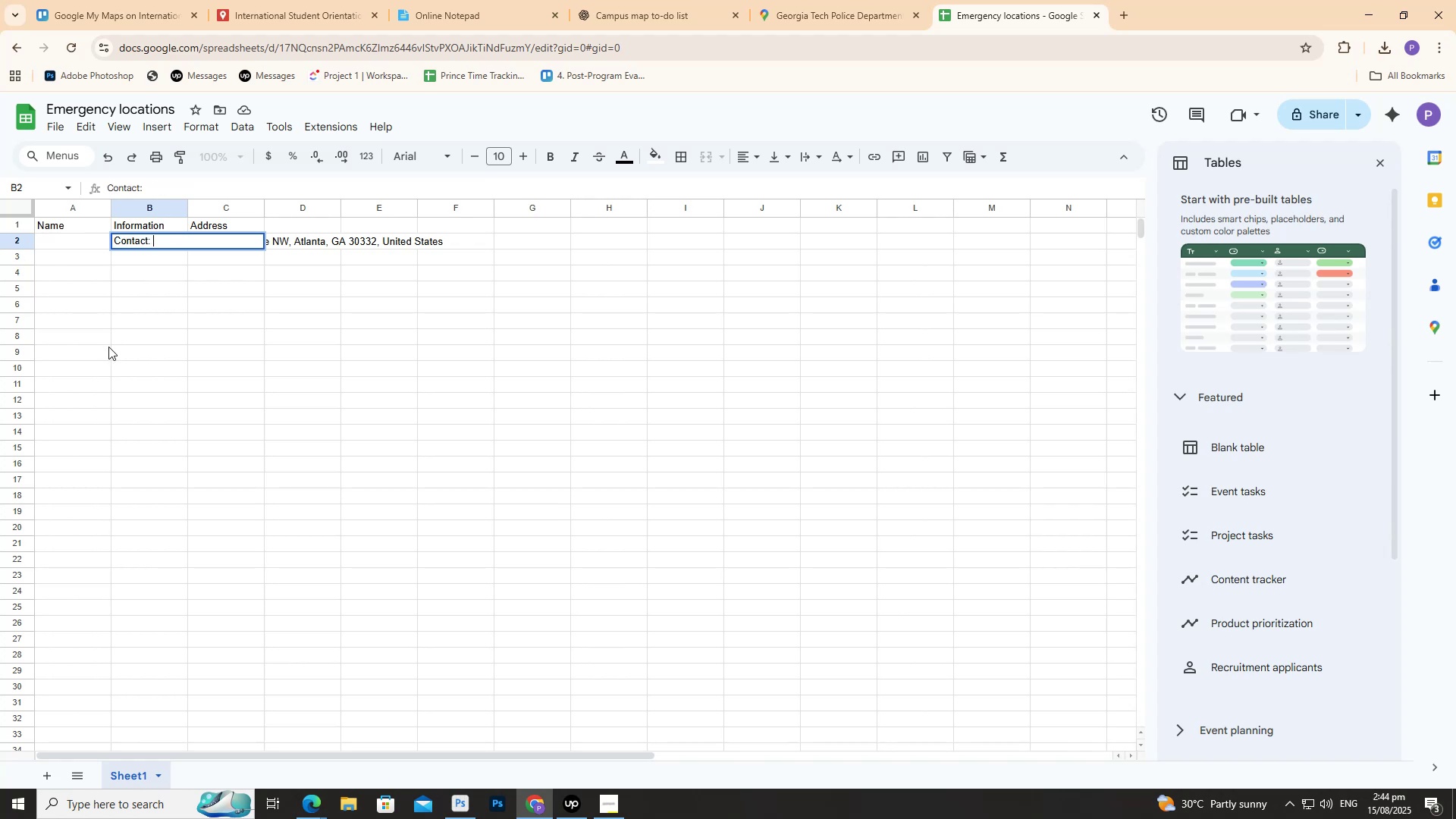 
key(Control+ControlLeft)
 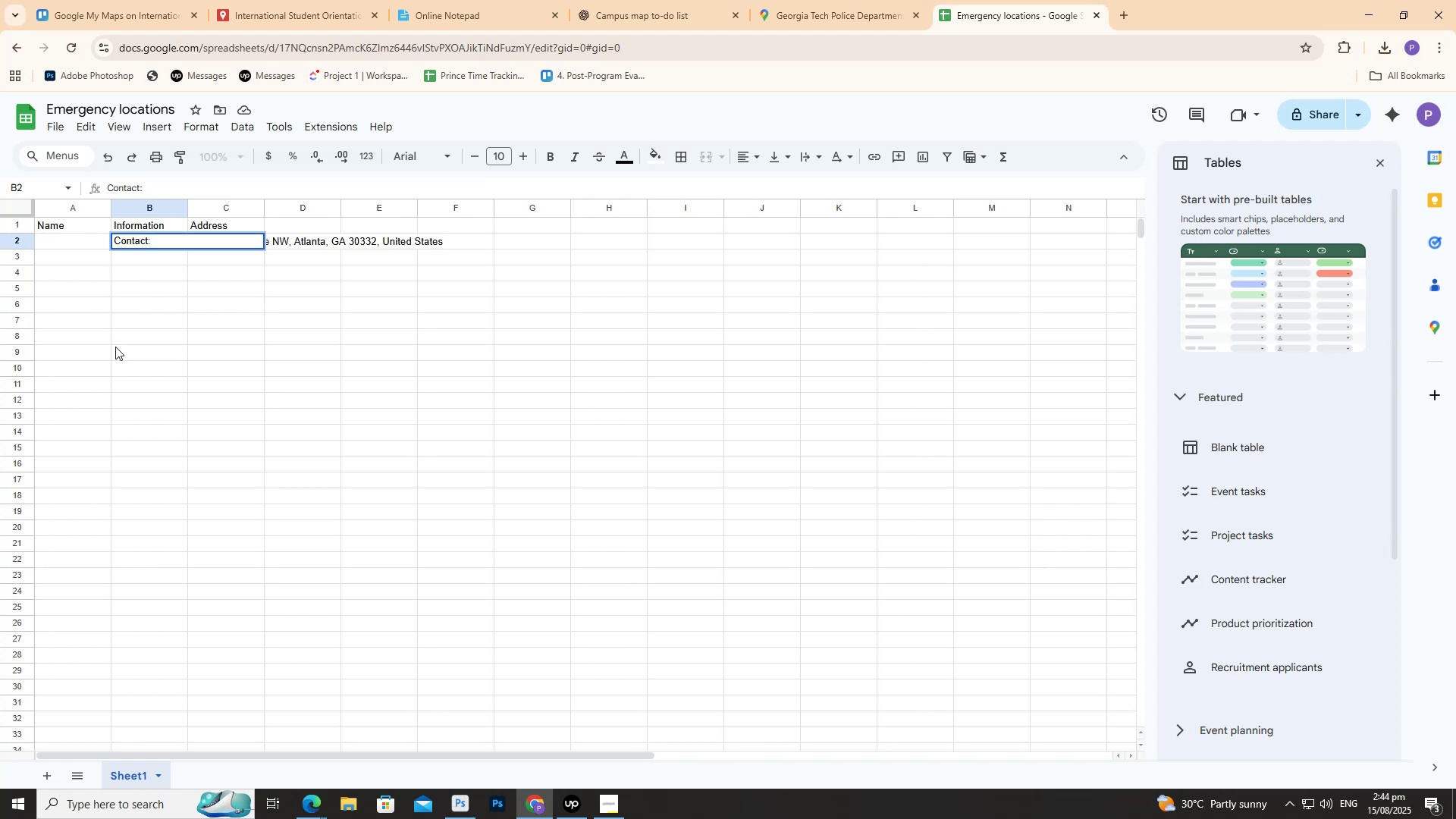 
key(Control+V)
 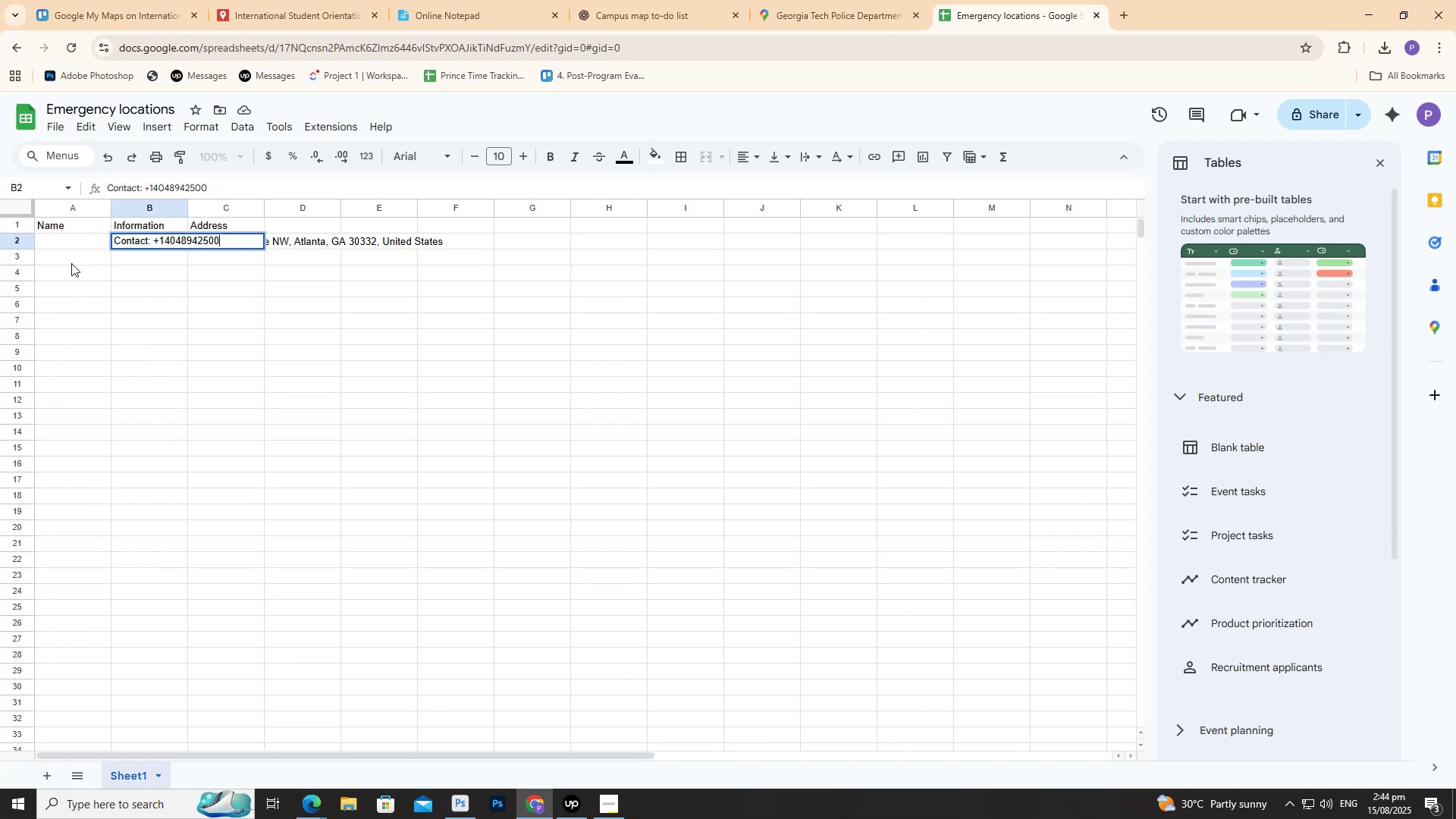 
left_click([60, 241])
 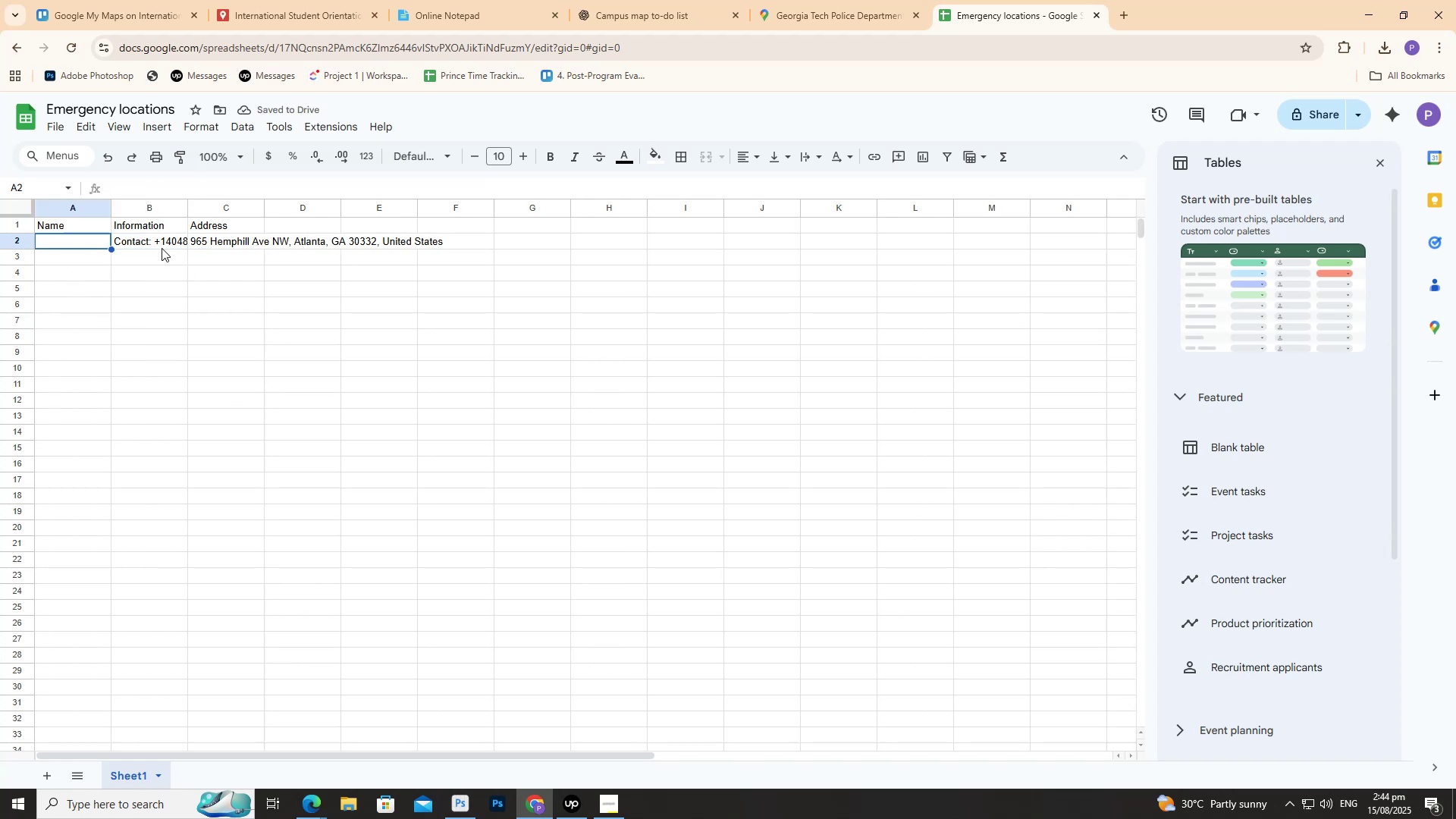 
wait(9.07)
 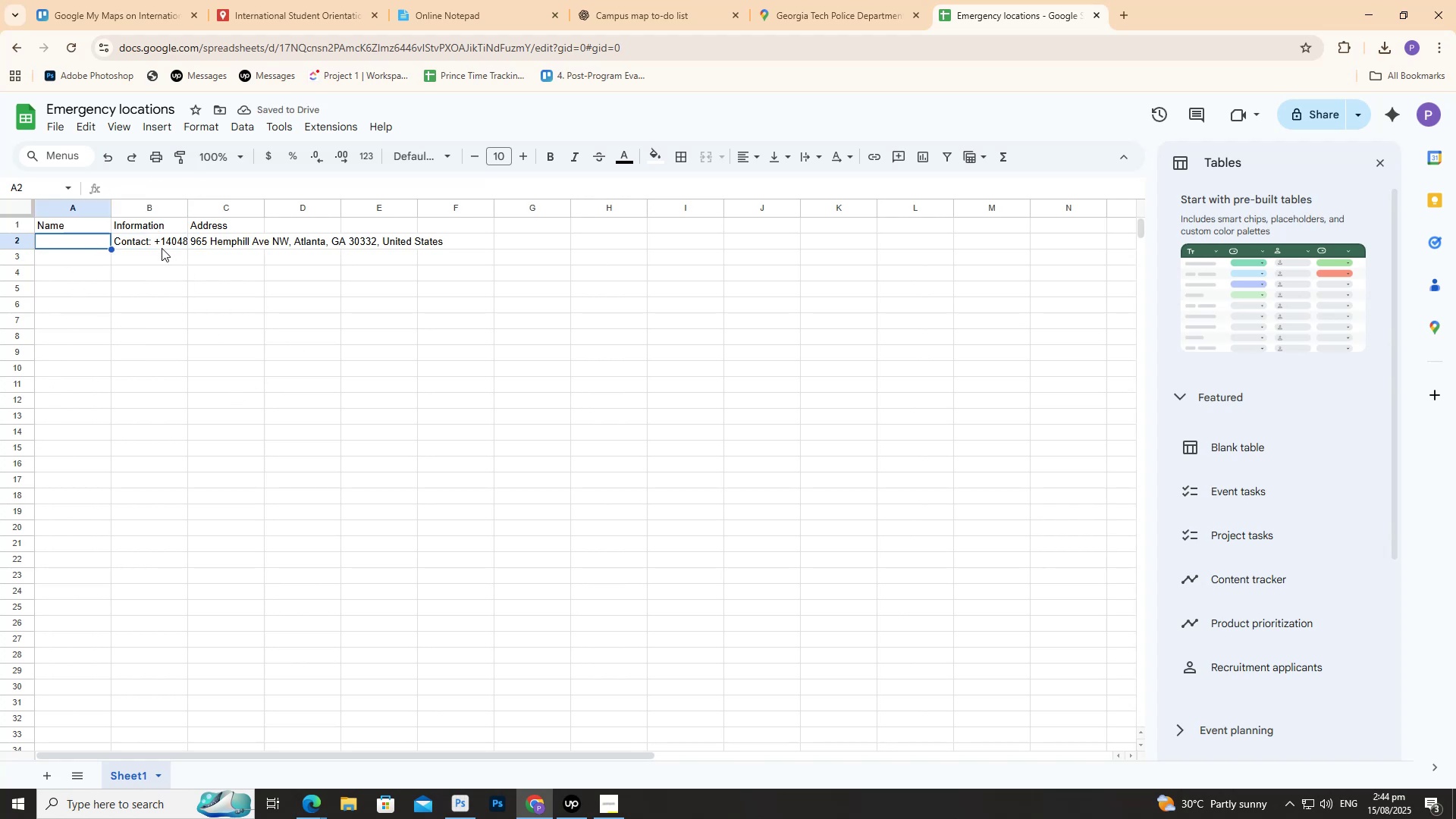 
left_click([145, 309])
 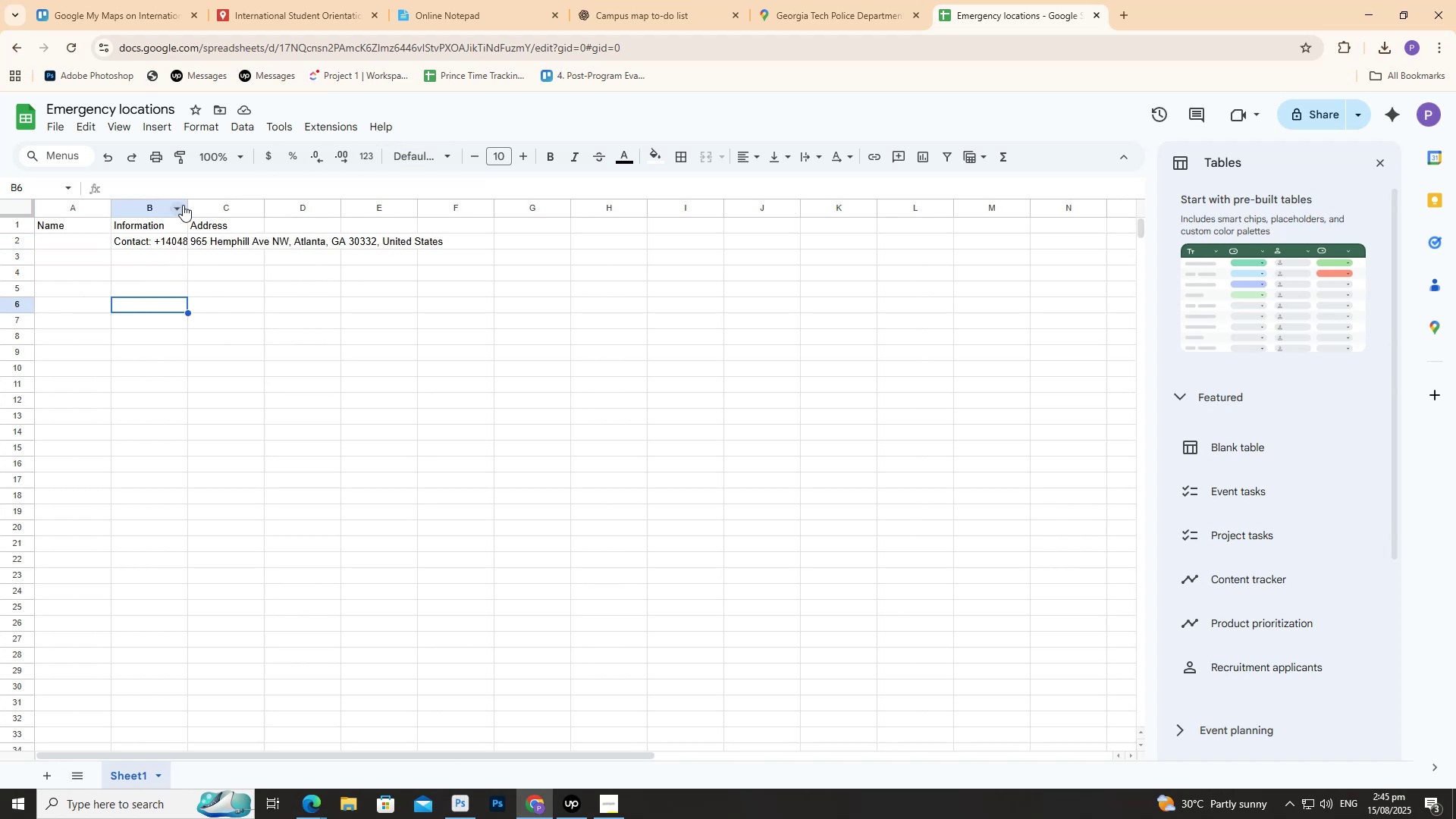 
left_click([182, 205])
 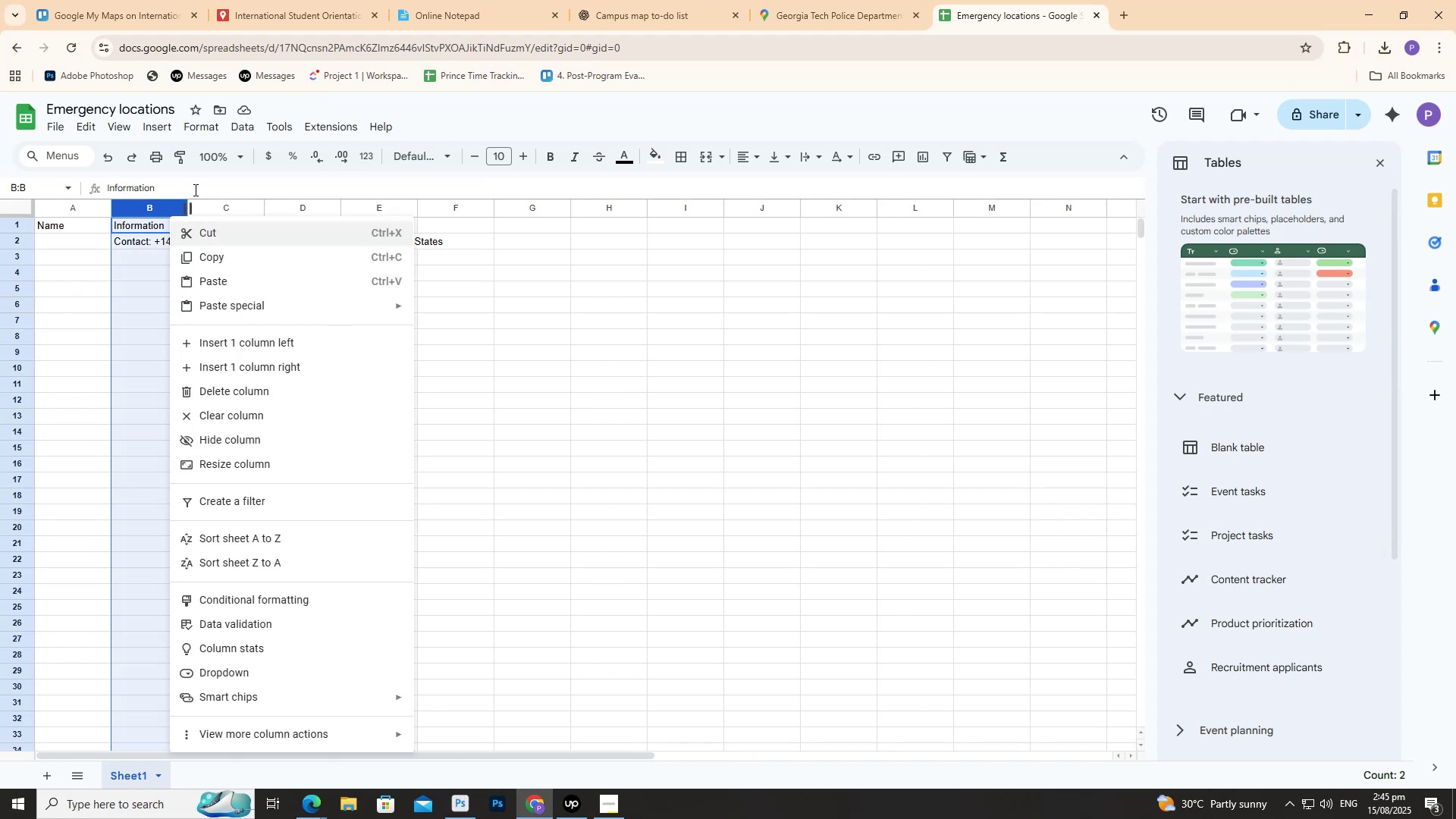 
left_click([221, 158])
 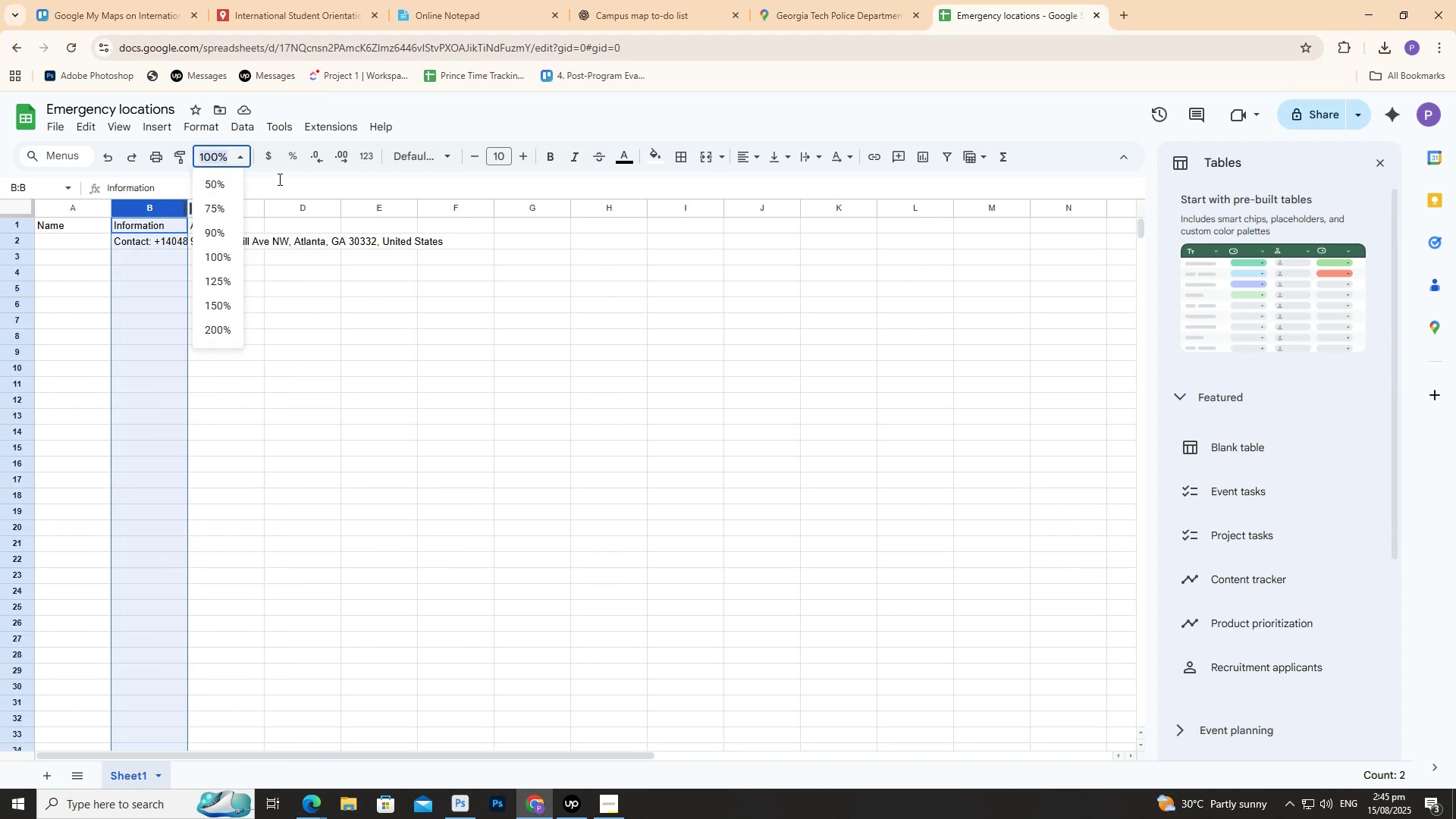 
left_click([278, 179])
 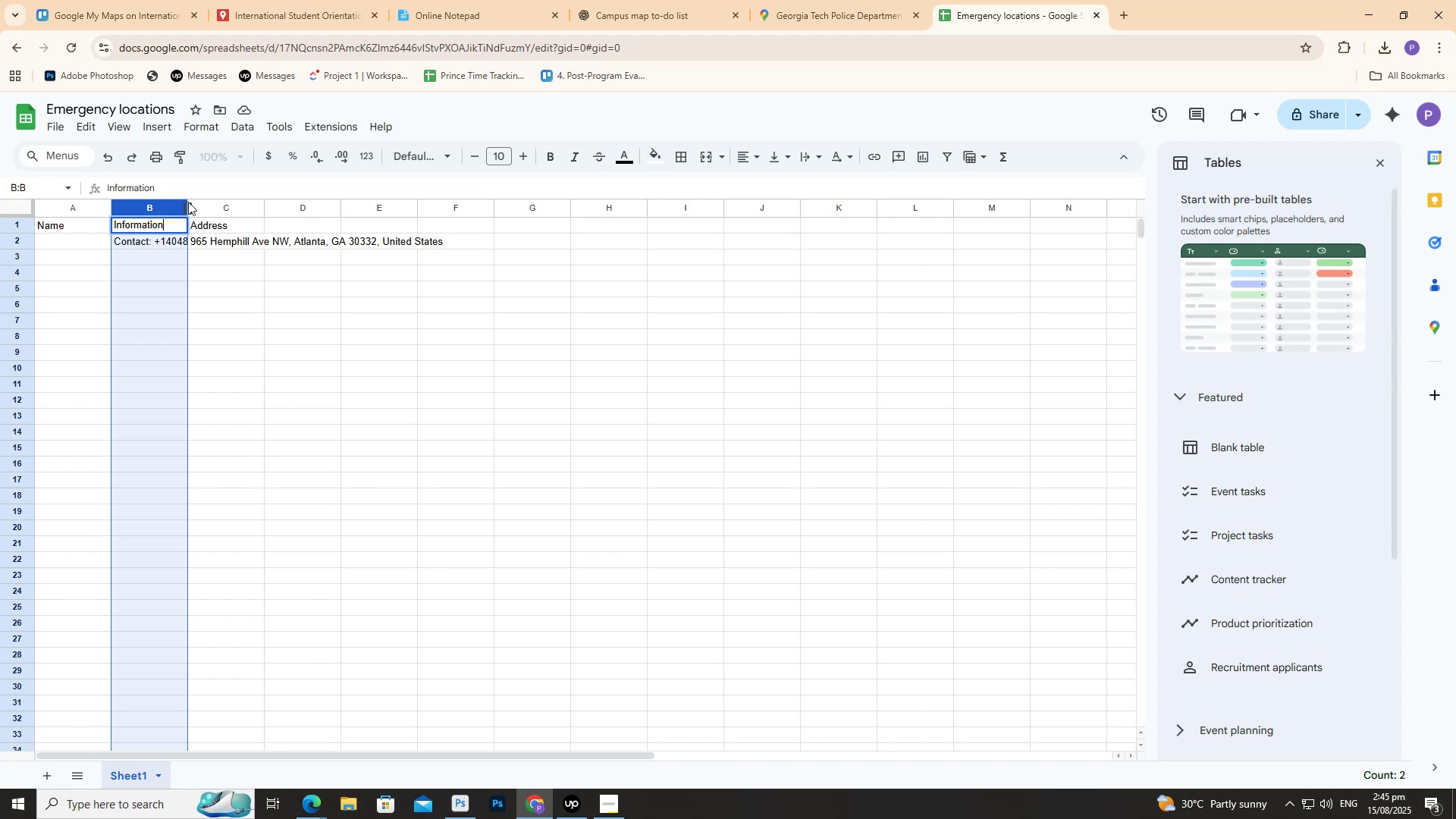 
left_click_drag(start_coordinate=[187, 202], to_coordinate=[227, 212])
 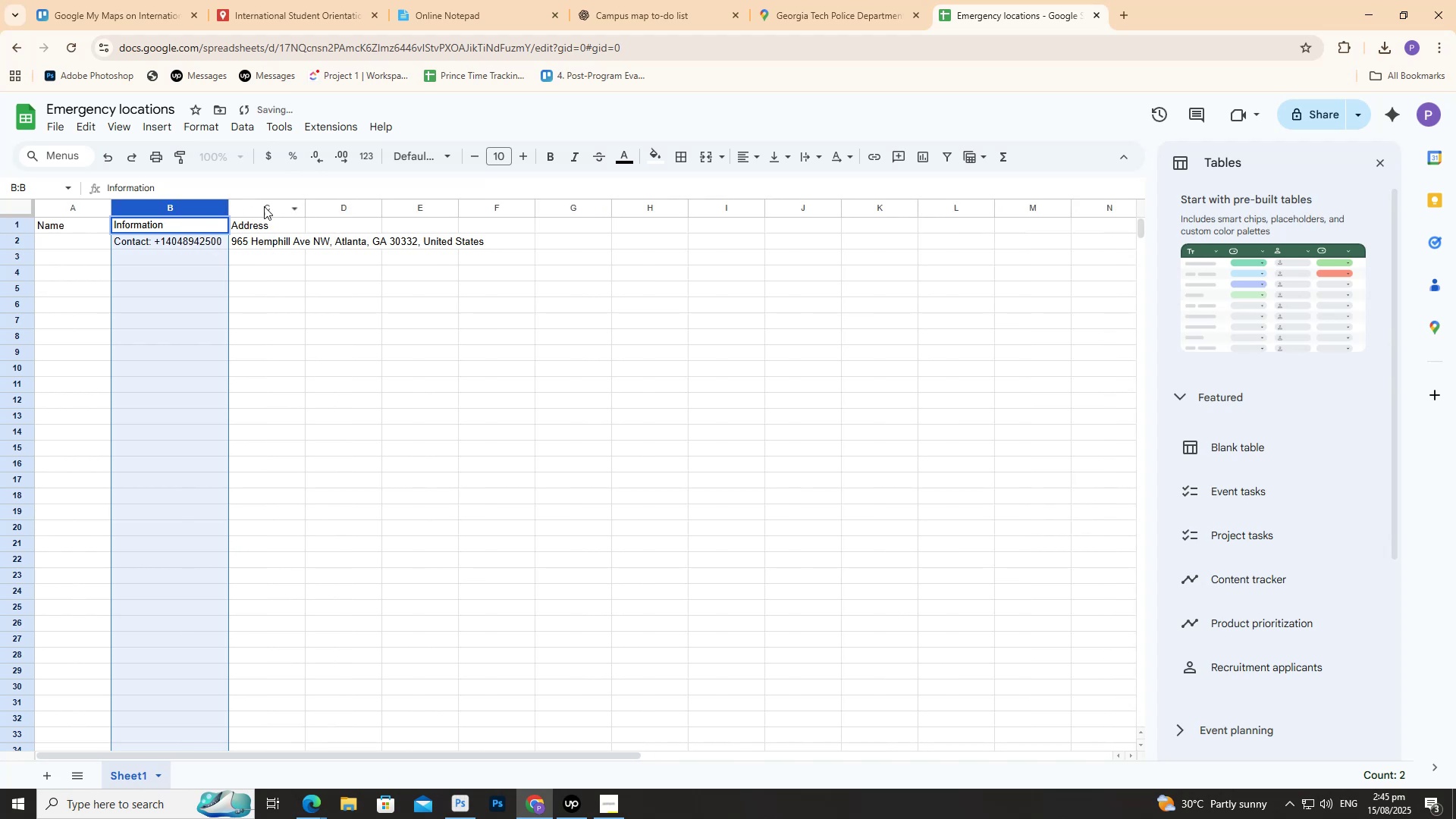 
mouse_move([301, 204])
 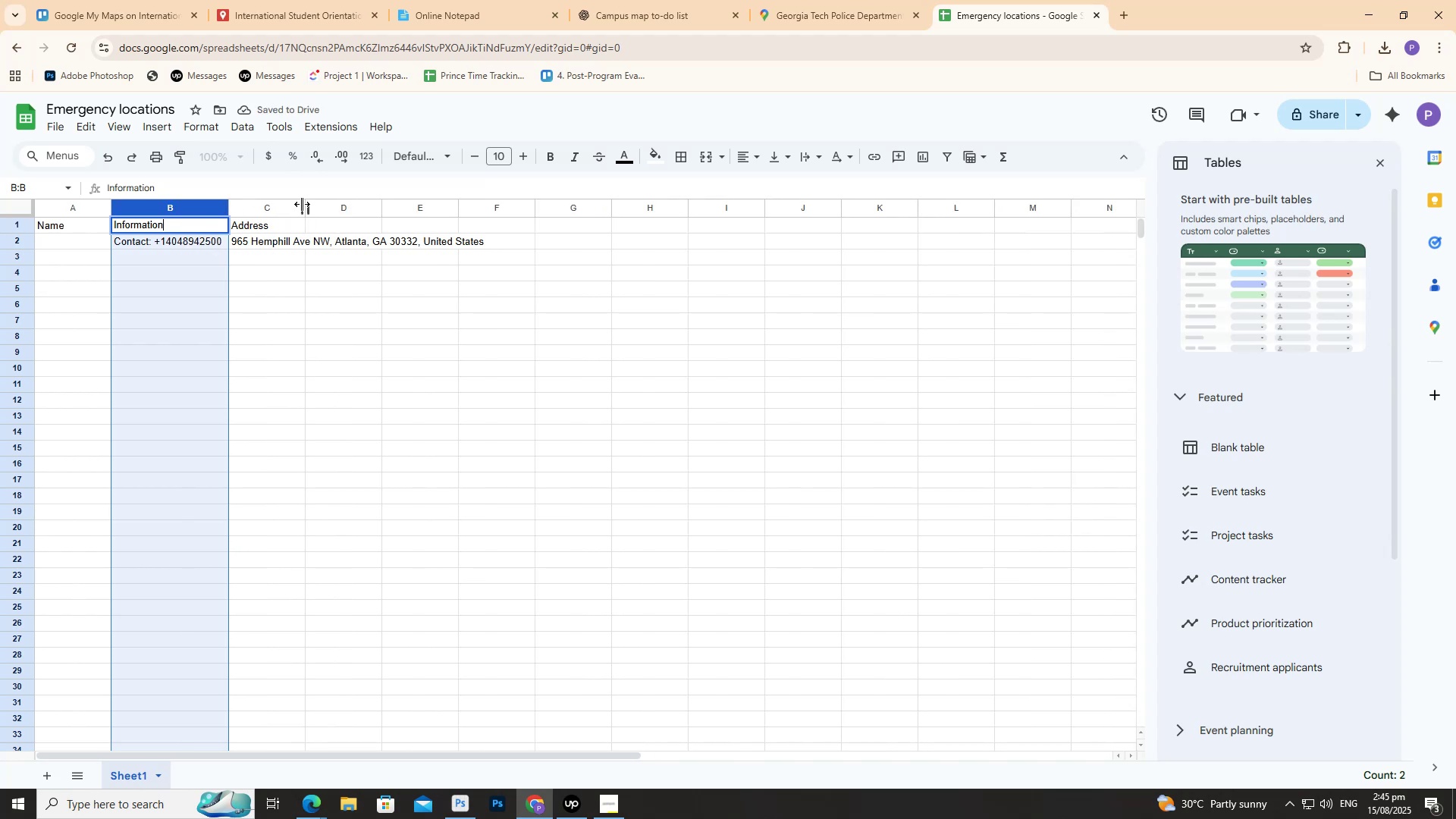 
left_click_drag(start_coordinate=[302, 203], to_coordinate=[488, 192])
 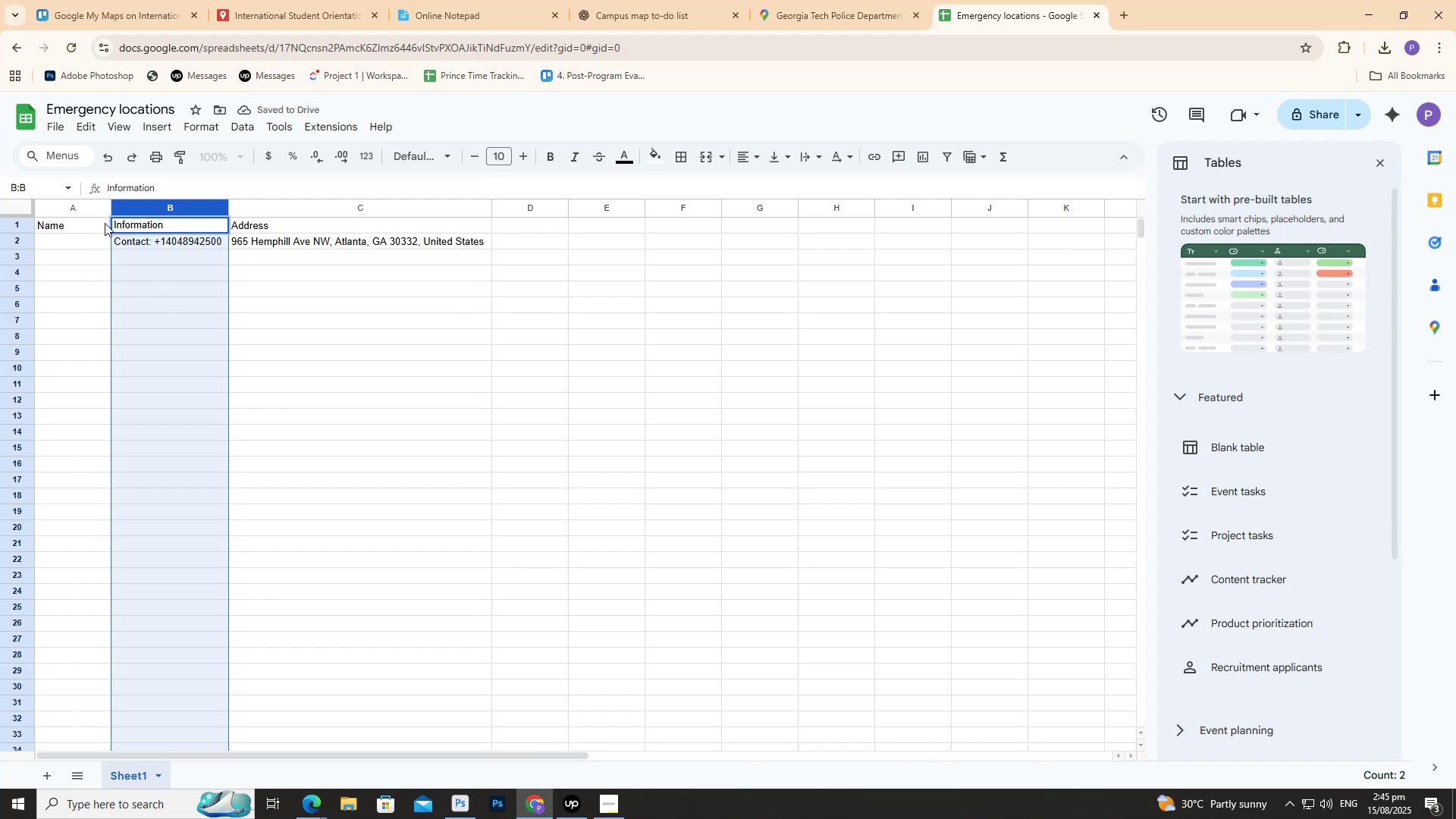 
left_click_drag(start_coordinate=[111, 207], to_coordinate=[165, 202])
 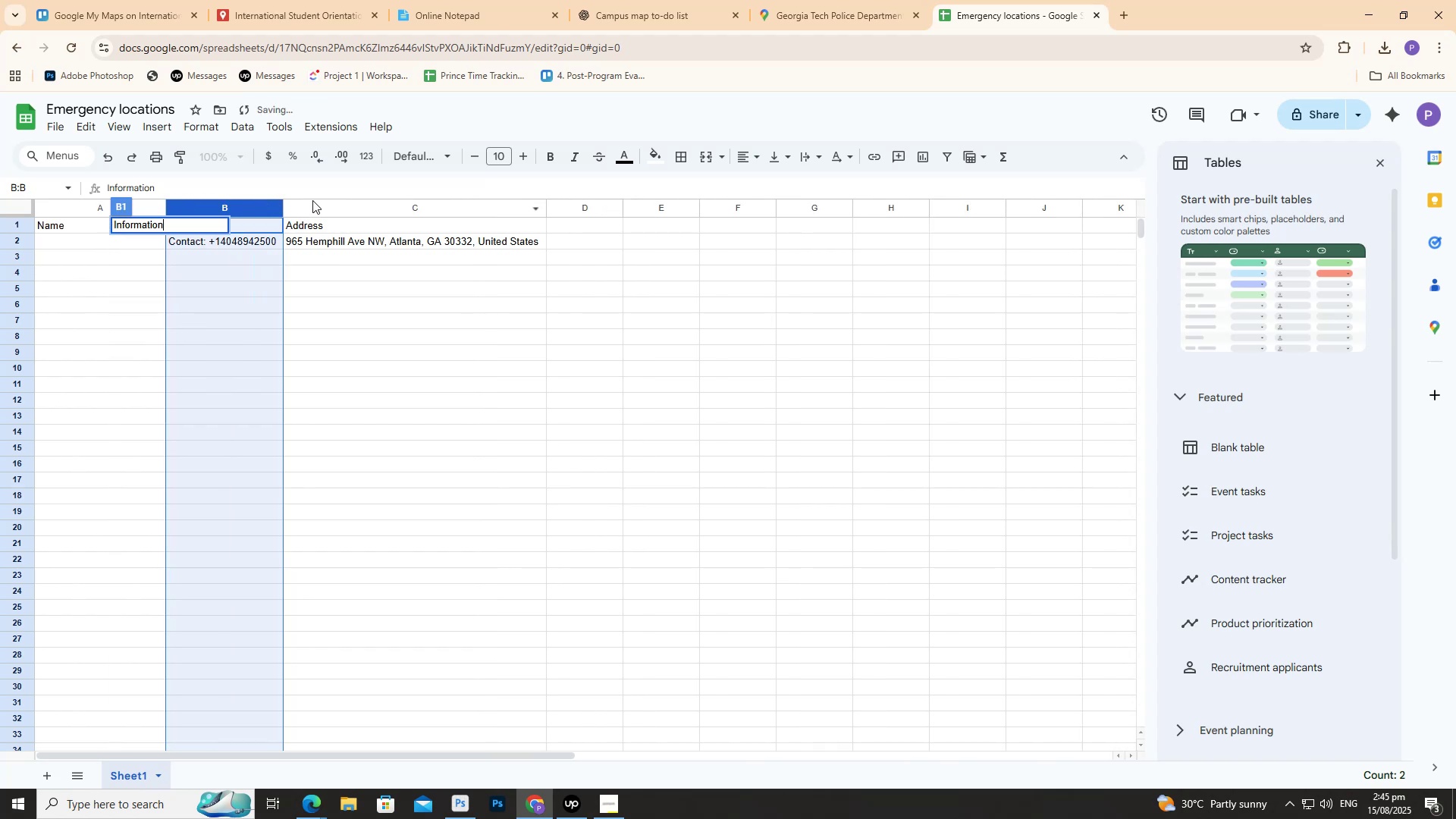 
left_click([325, 190])
 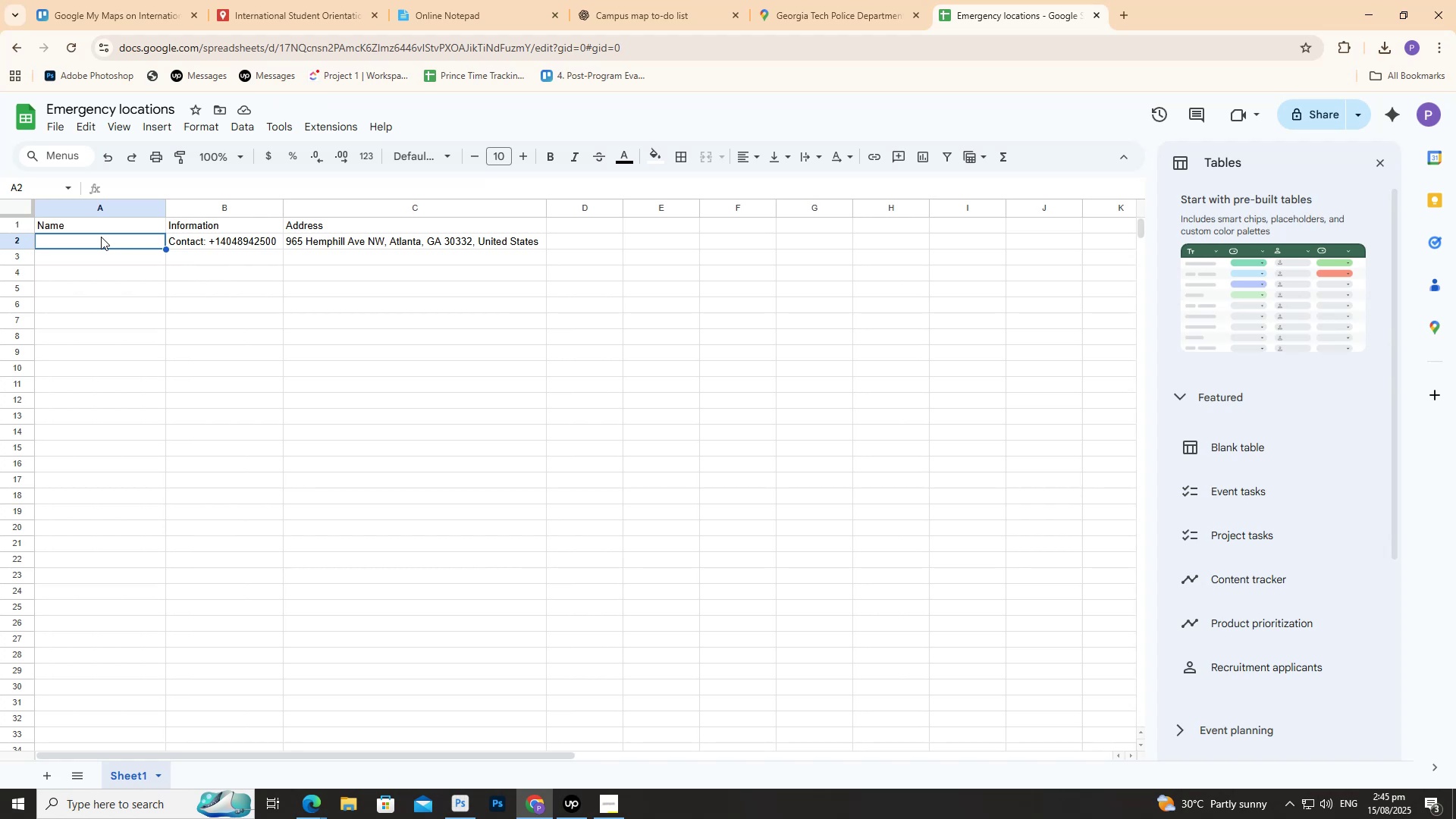 
wait(5.05)
 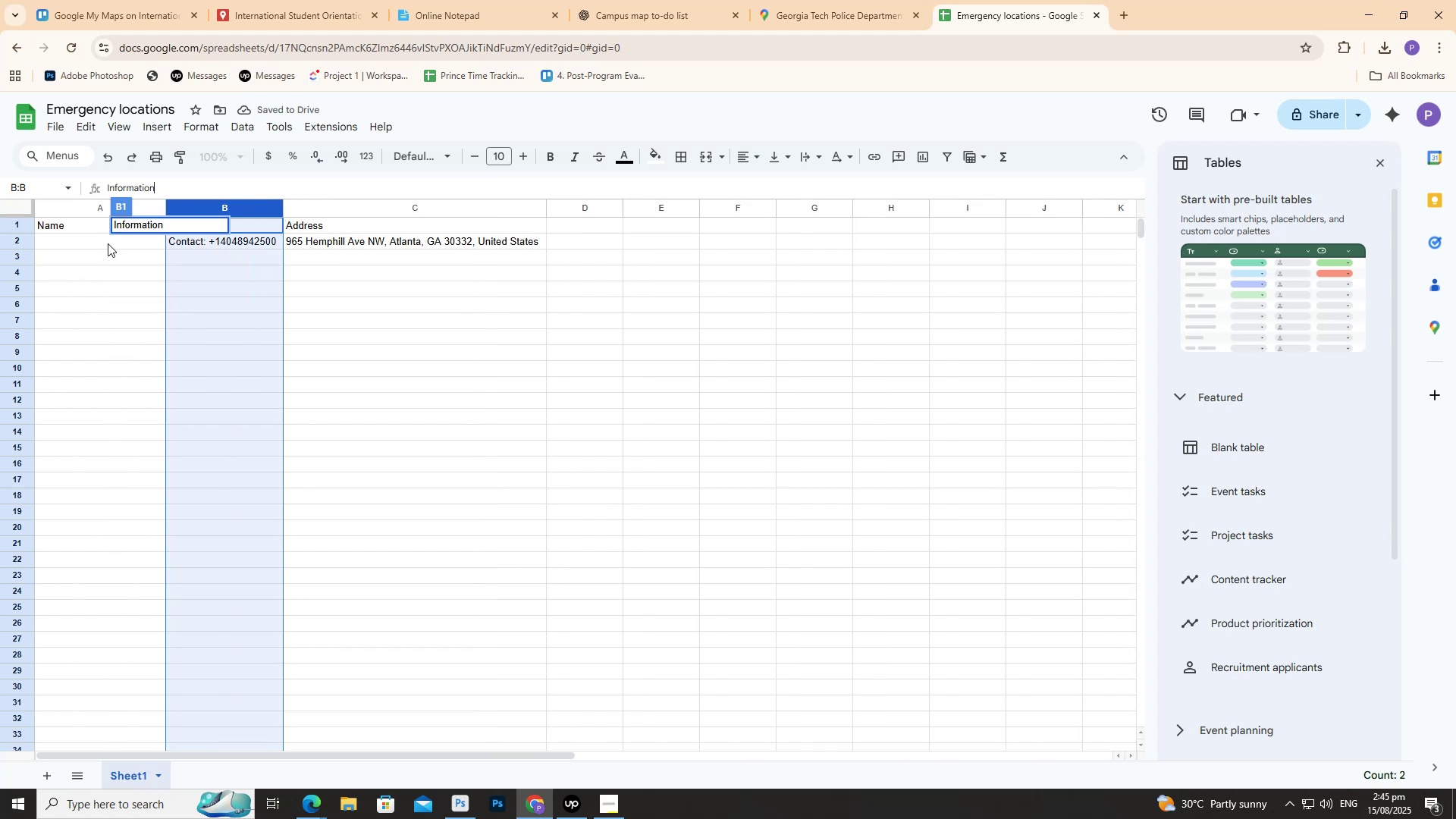 
left_click([104, 243])
 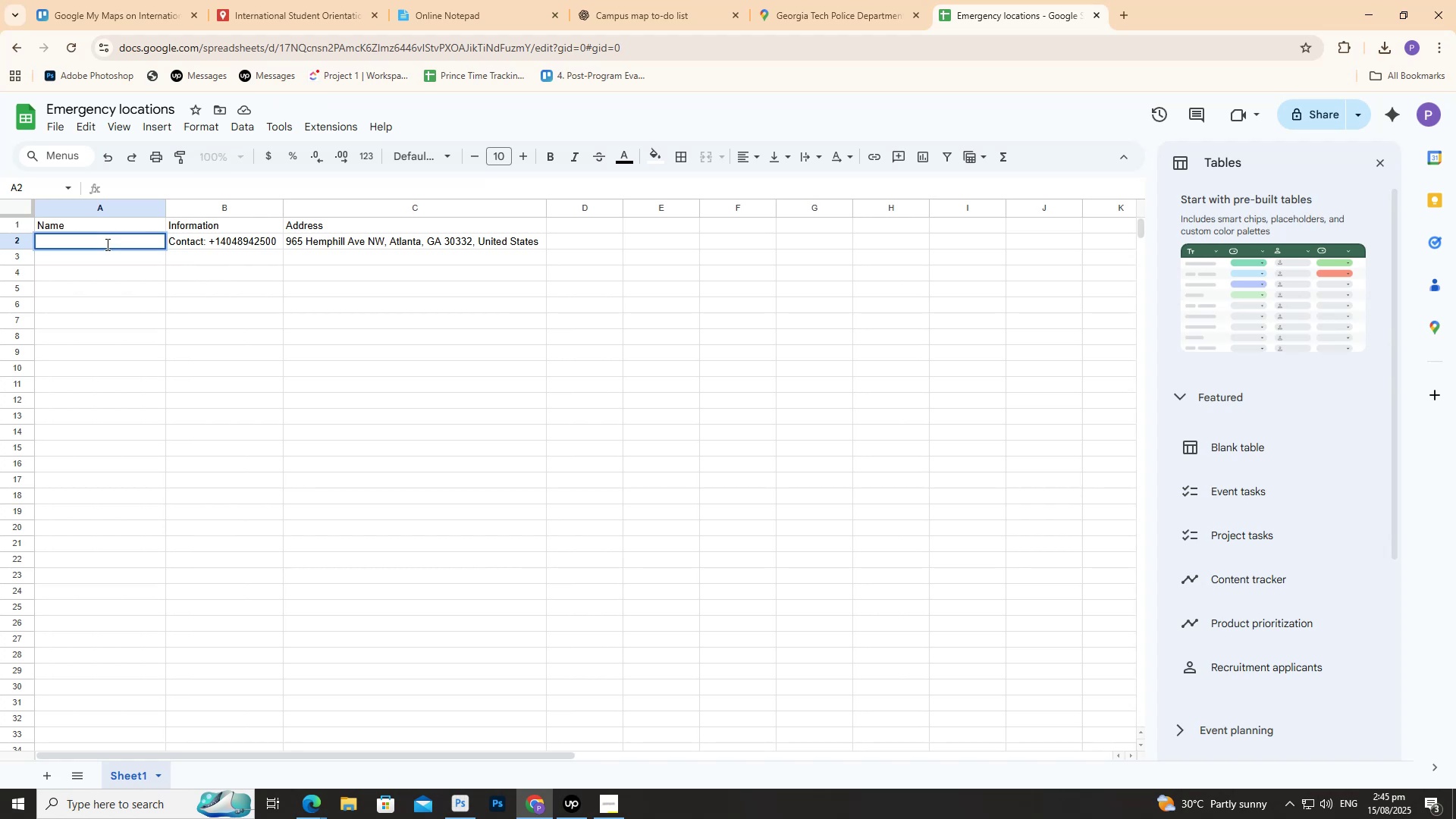 
type(Police Station)
 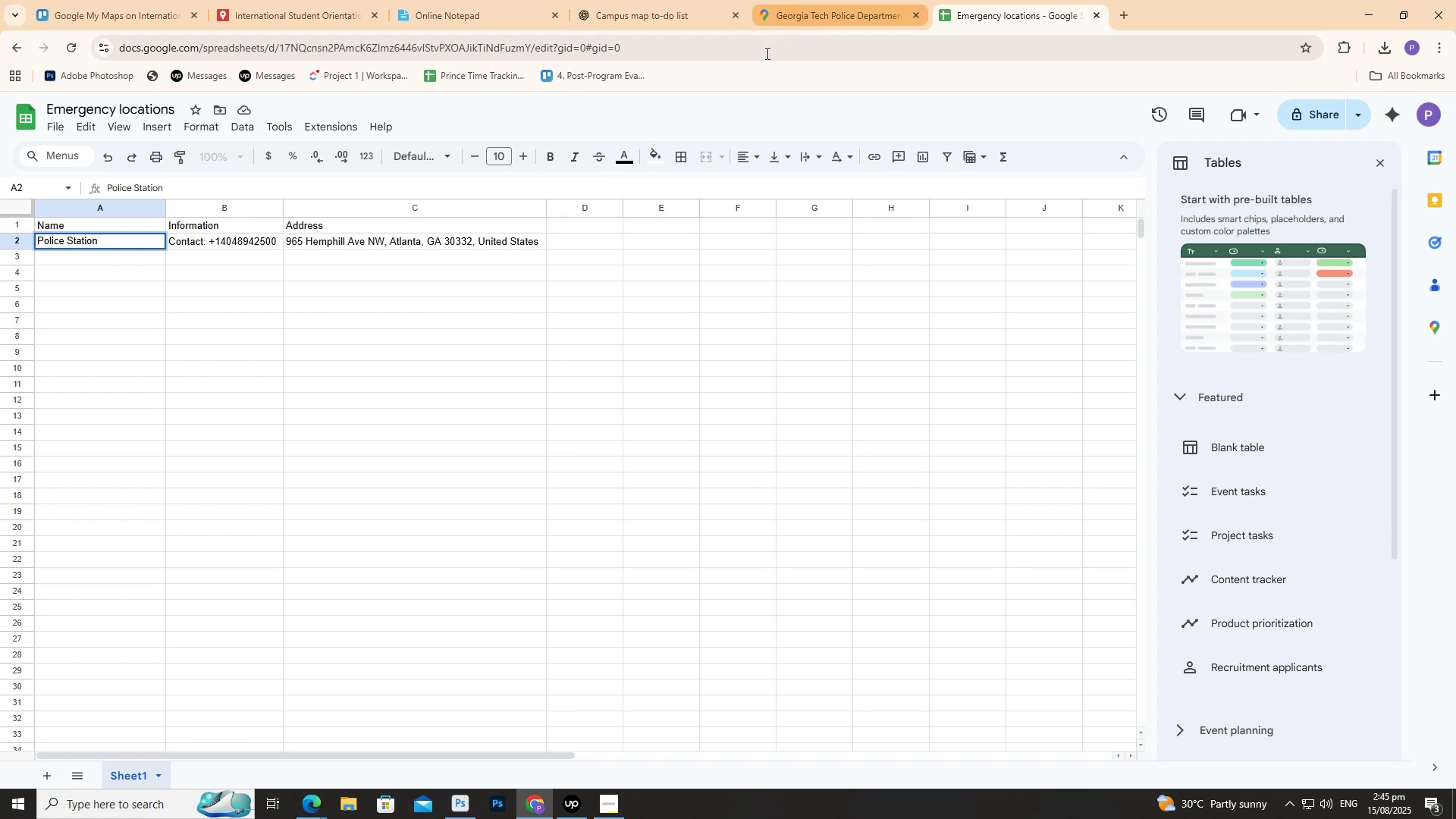 
mouse_move([998, 171])
 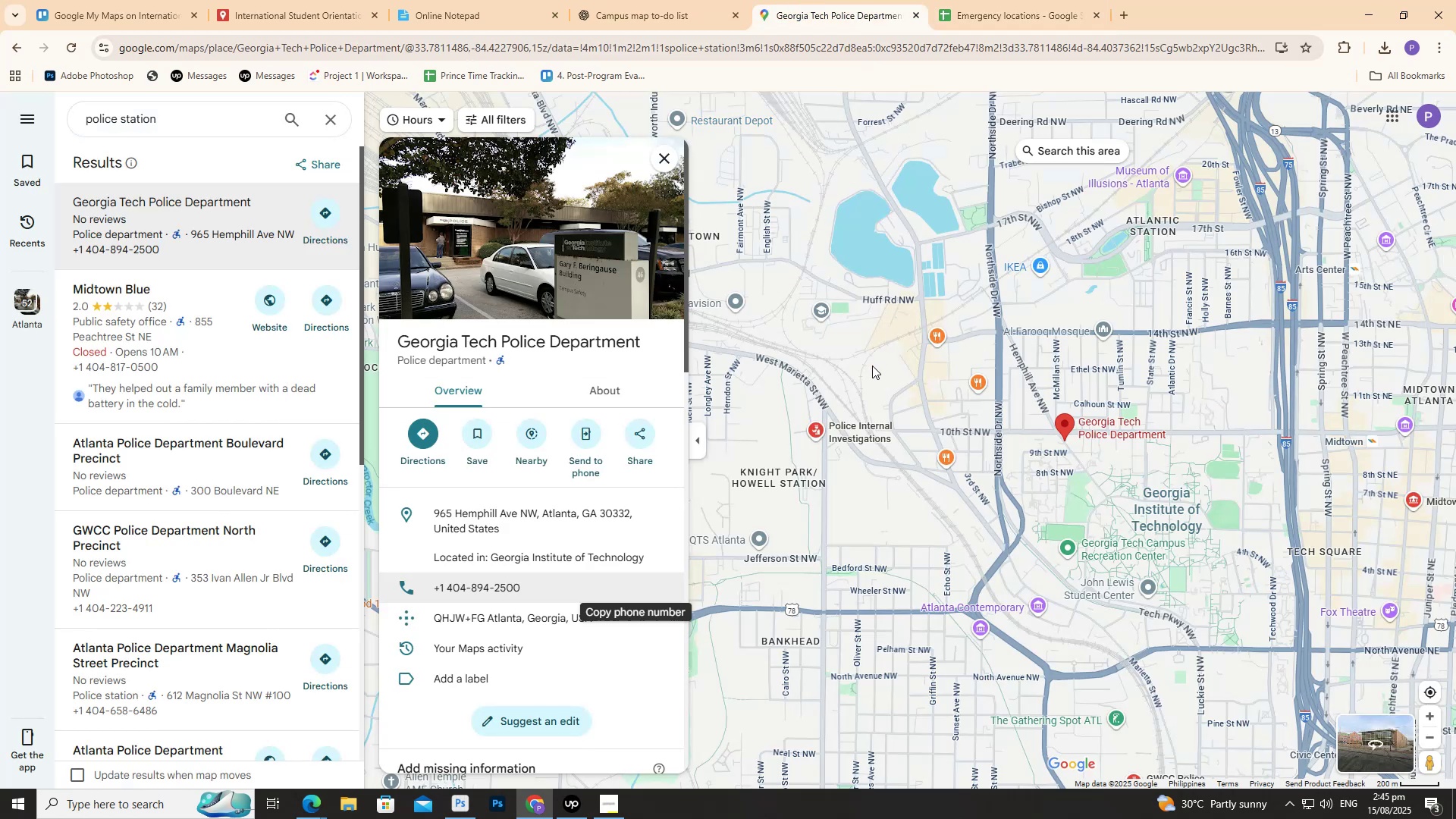 
wait(8.39)
 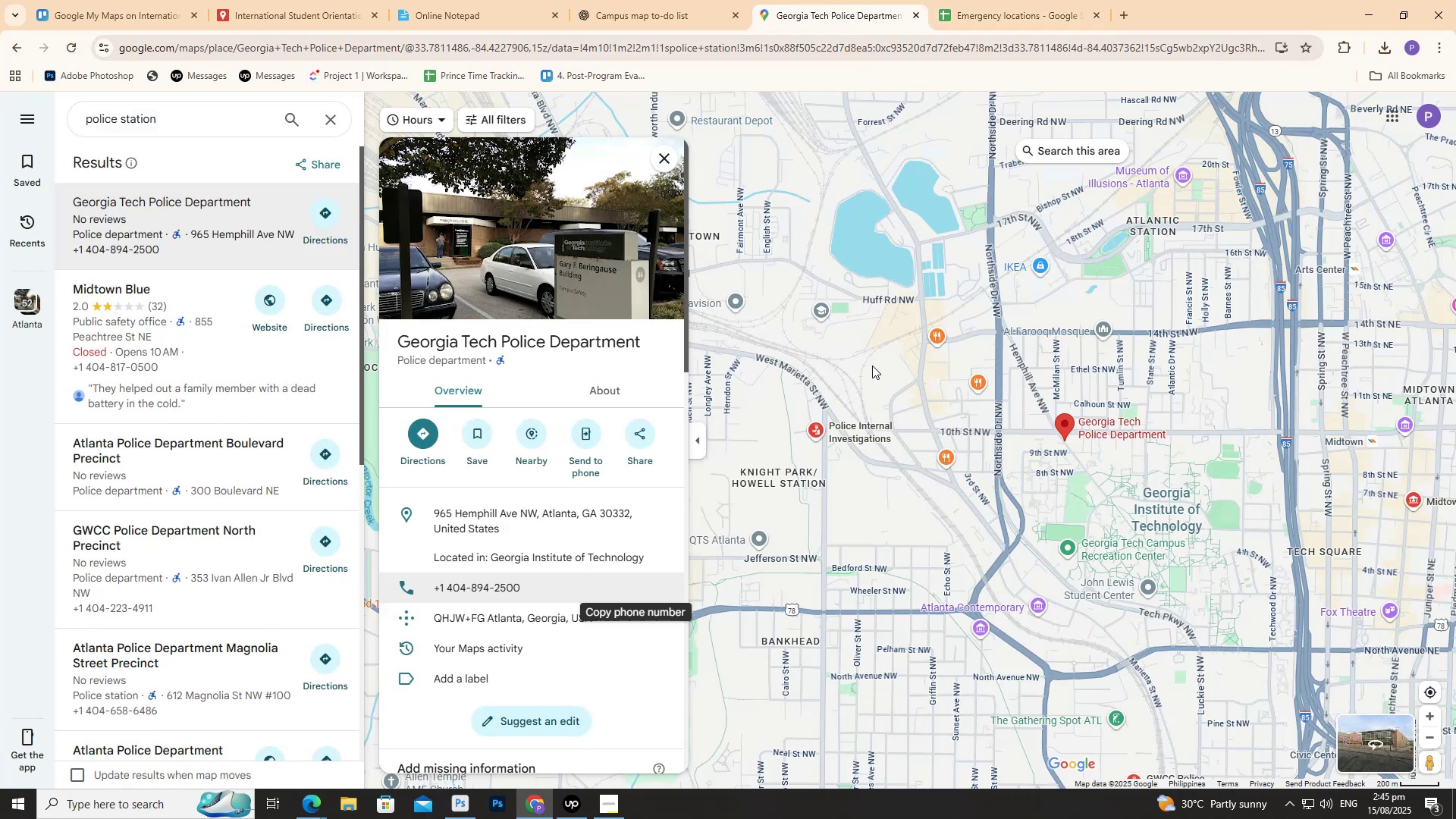 
left_click([1038, 15])
 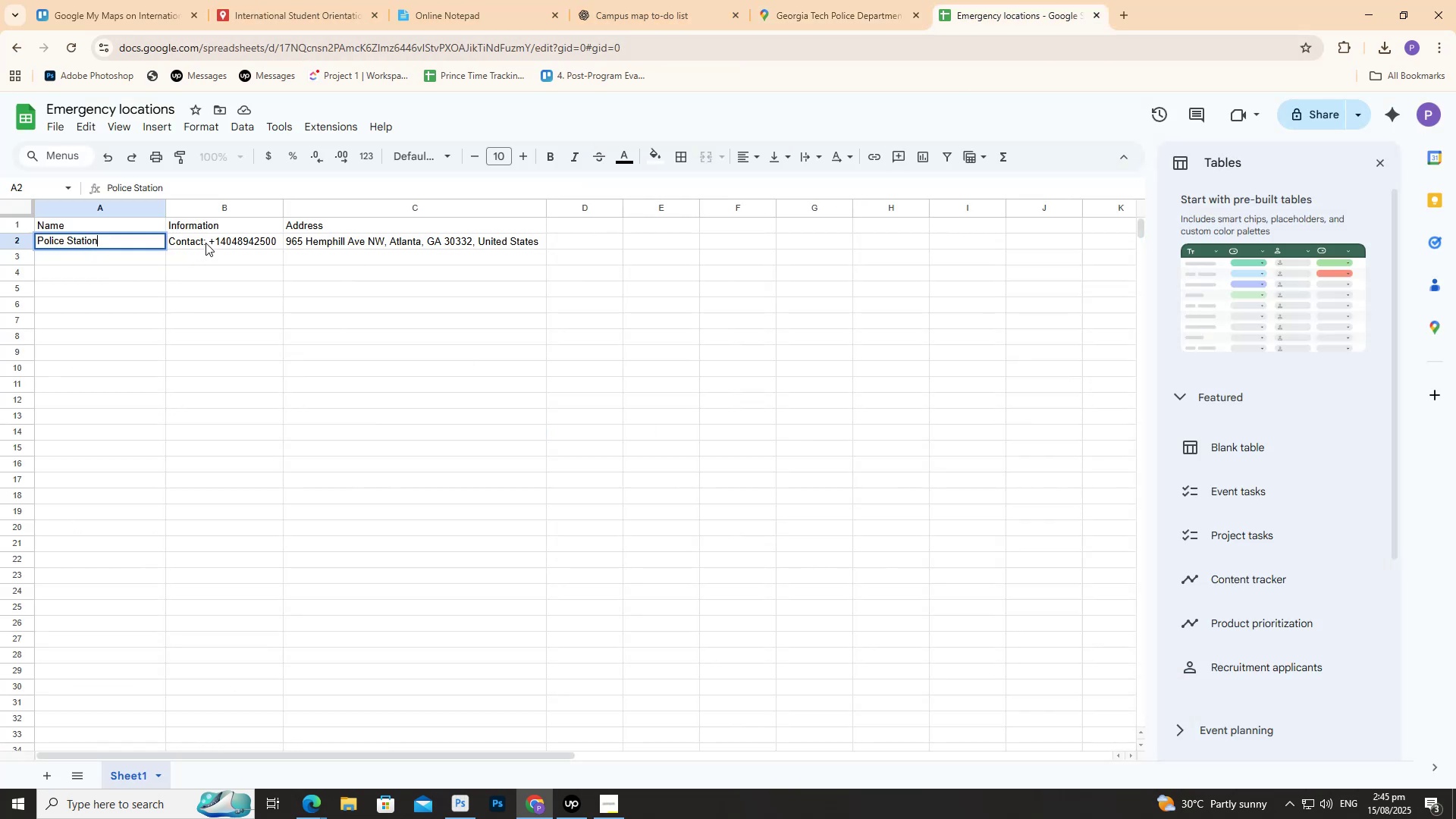 
wait(10.62)
 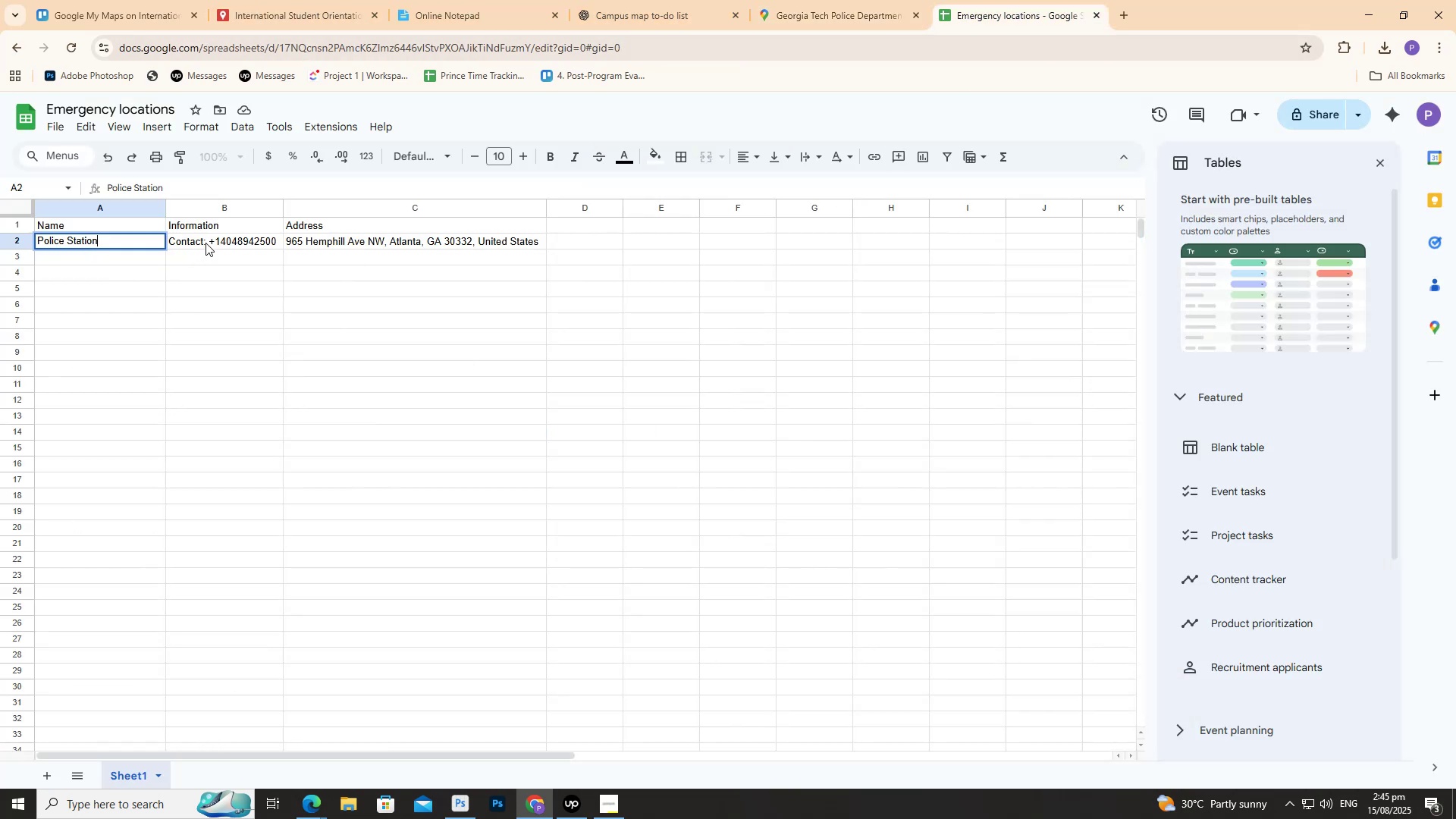 
left_click([805, 0])
 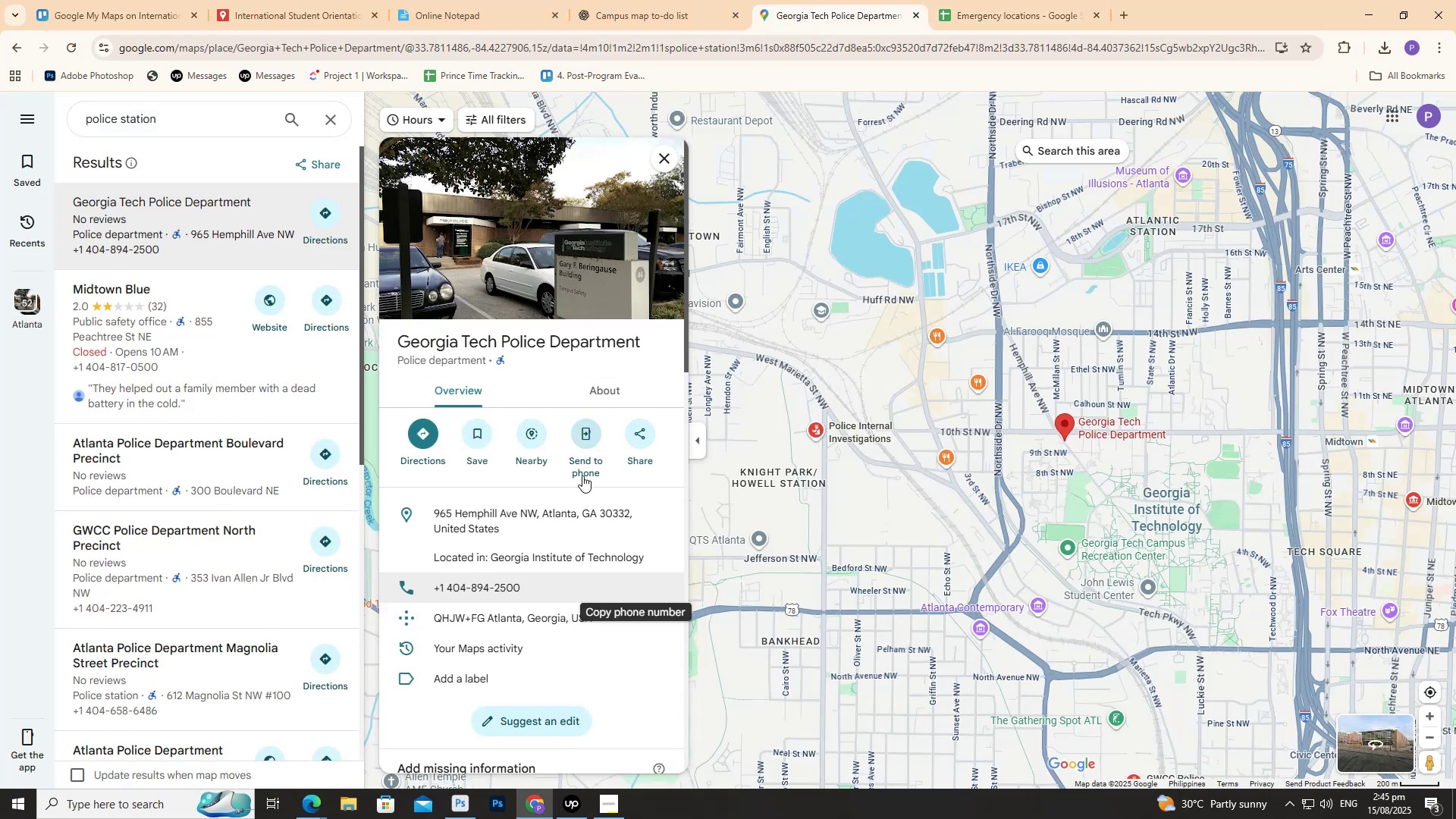 
scroll: coordinate [547, 538], scroll_direction: down, amount: 2.0
 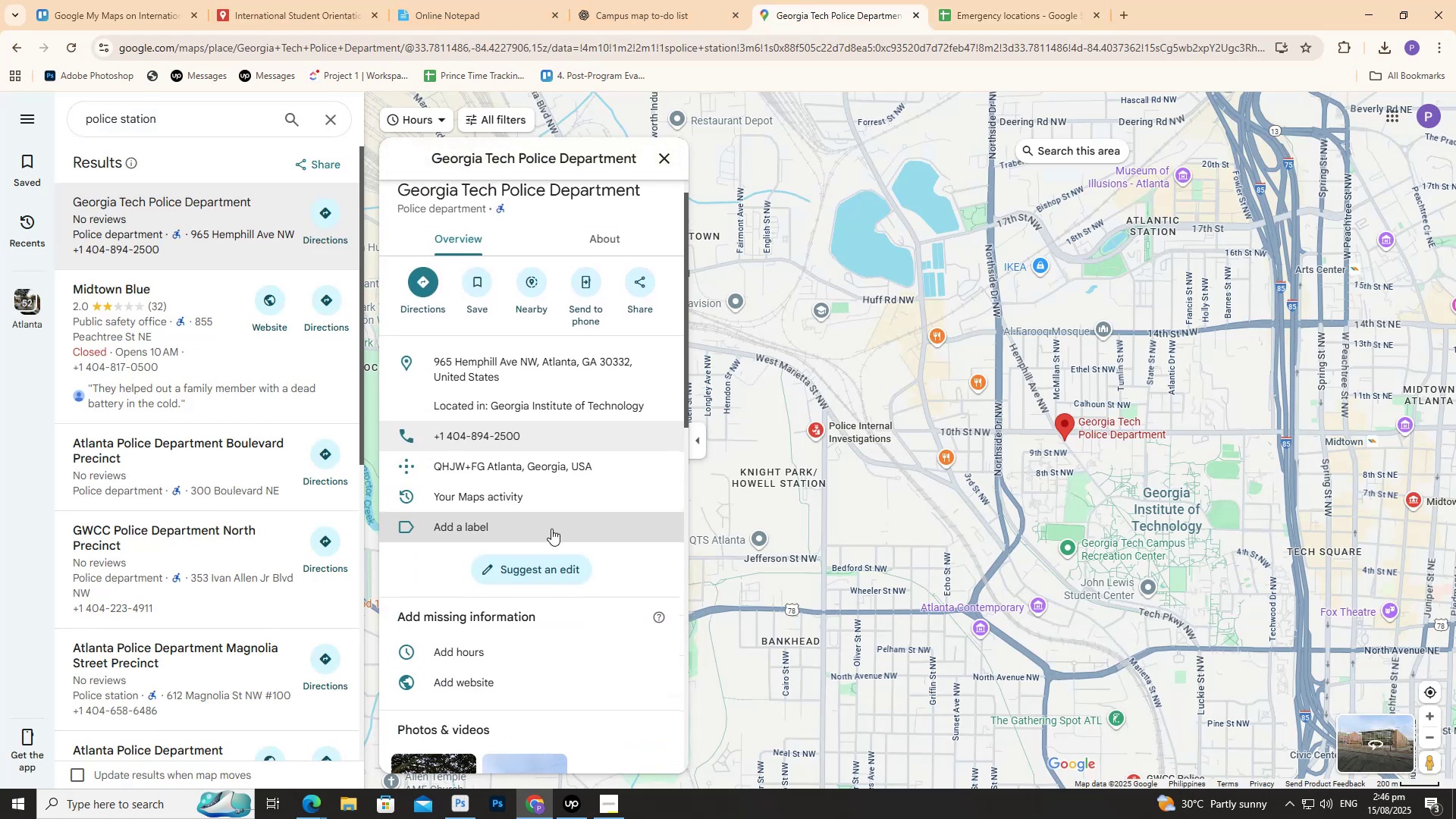 
mouse_move([589, 449])
 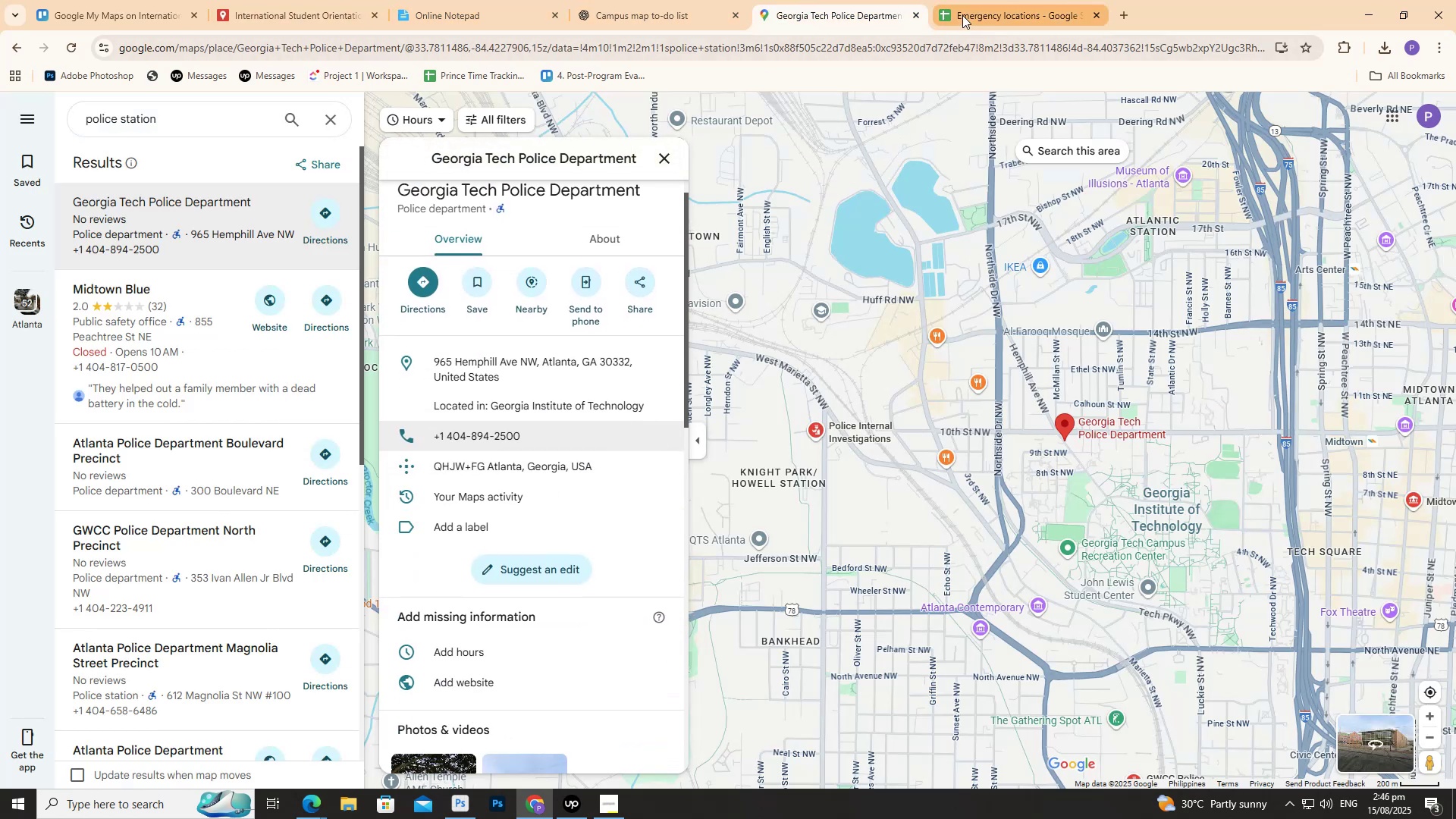 
left_click([962, 15])
 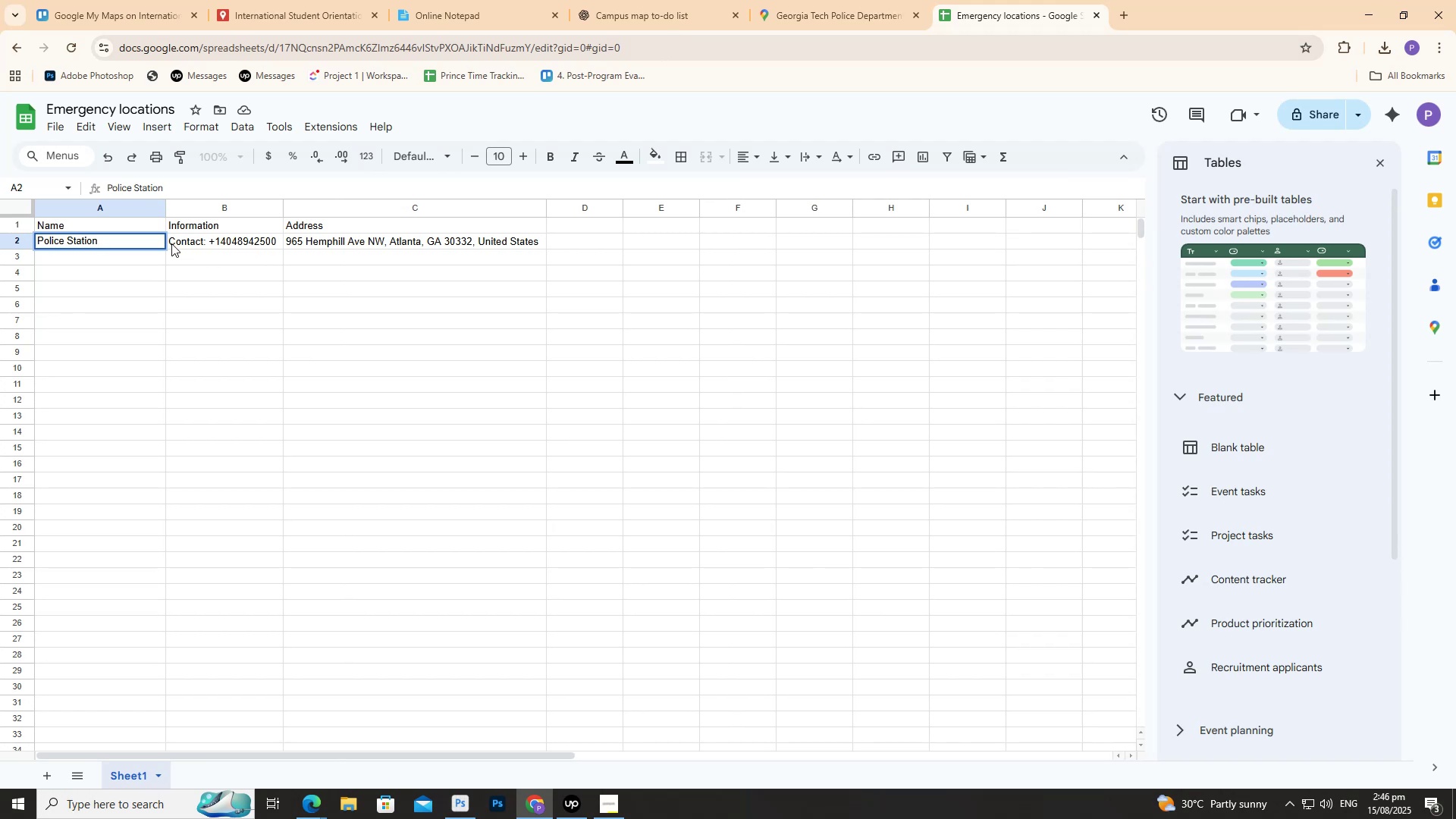 
wait(5.5)
 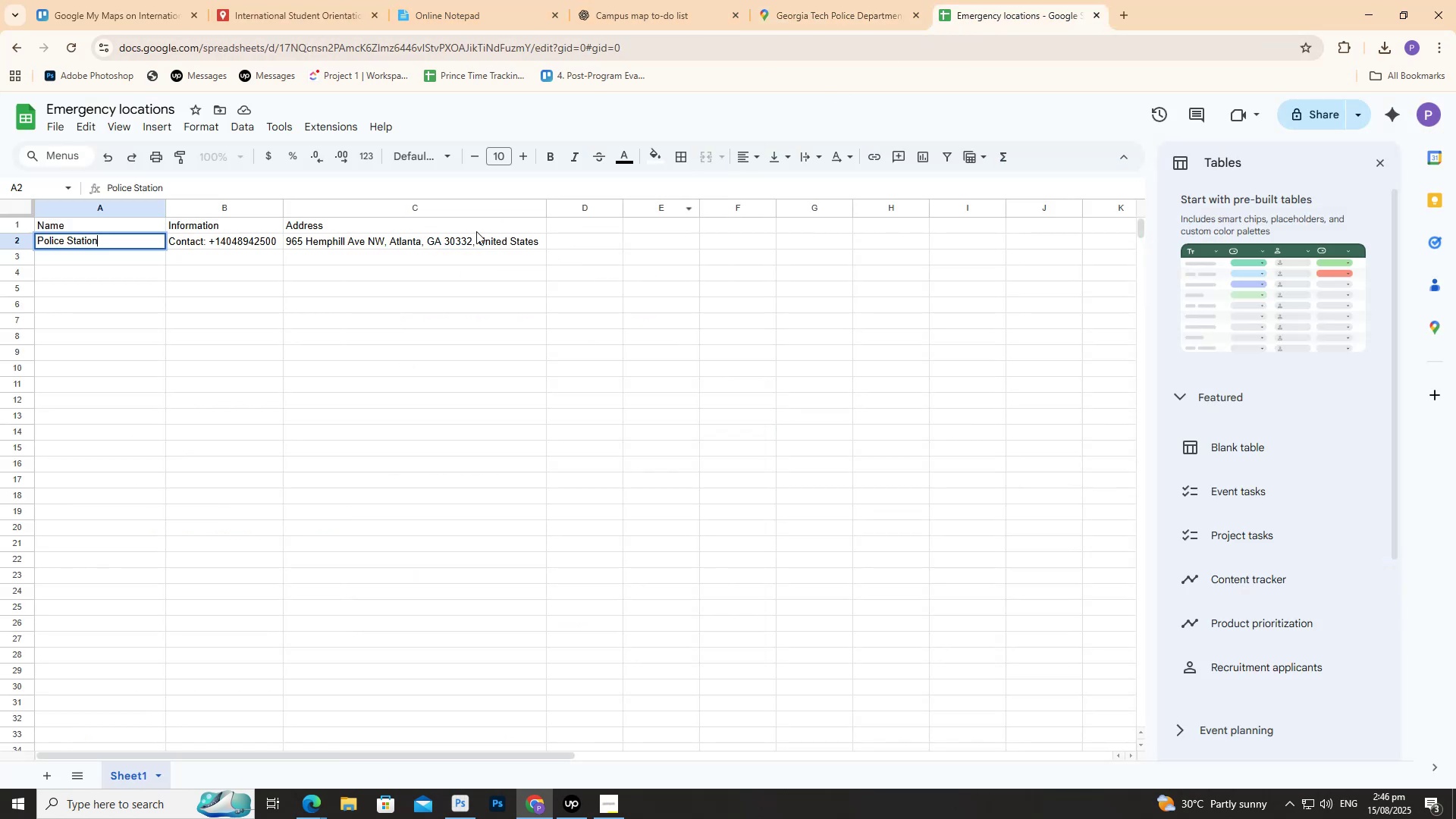 
right_click([187, 236])
 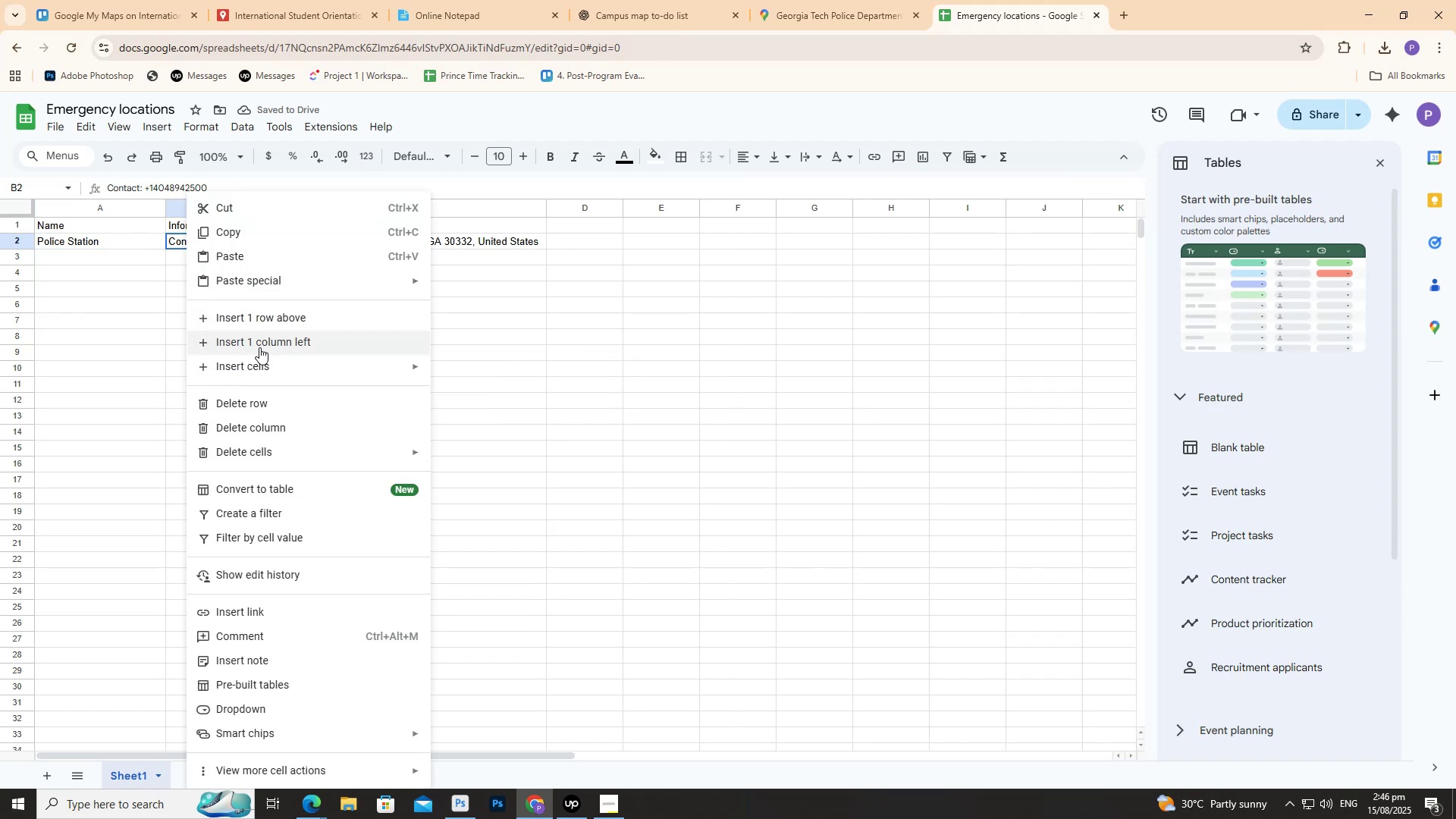 
left_click([259, 347])
 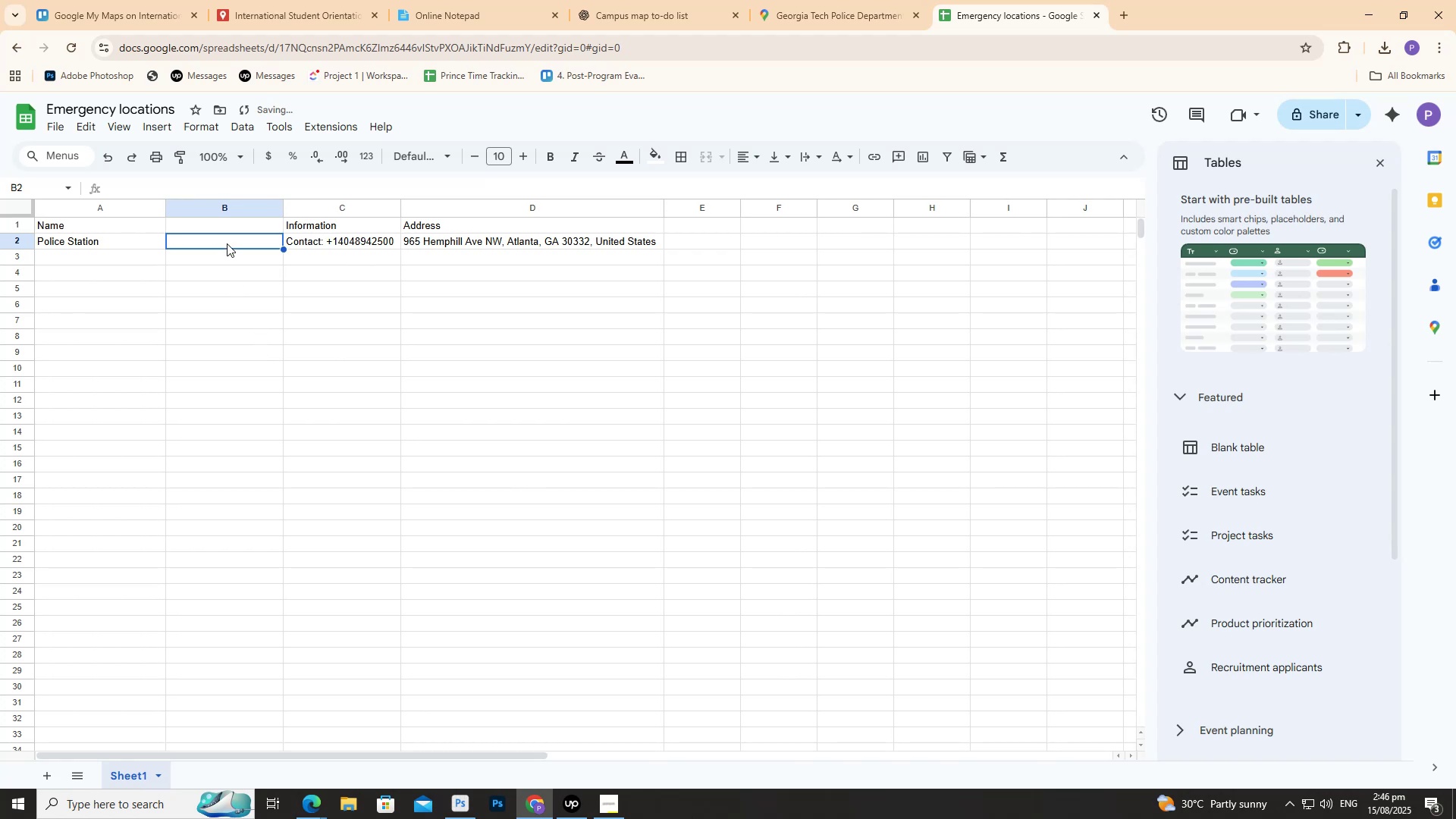 
left_click([227, 227])
 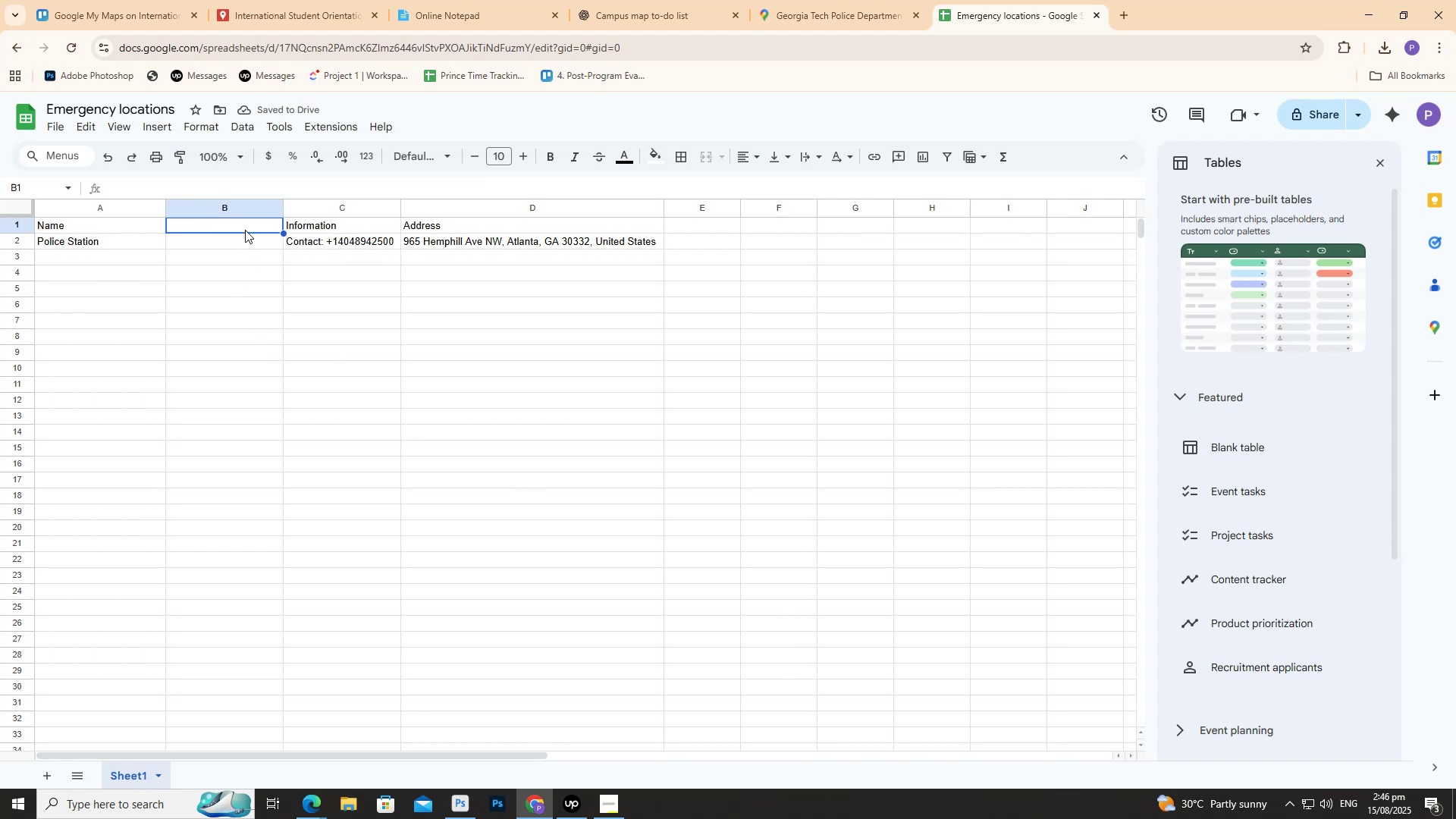 
double_click([245, 227])
 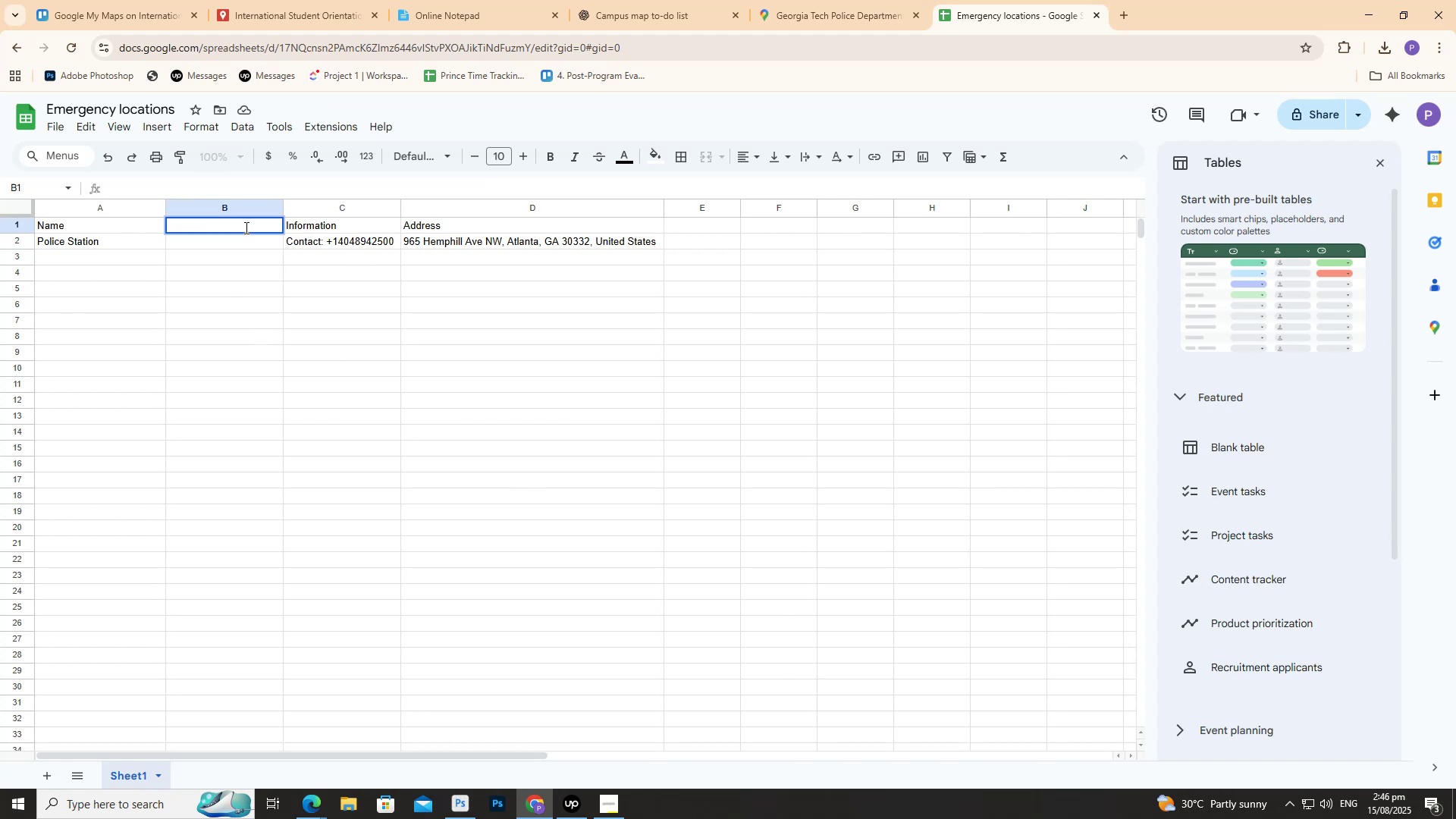 
type(Contact)
 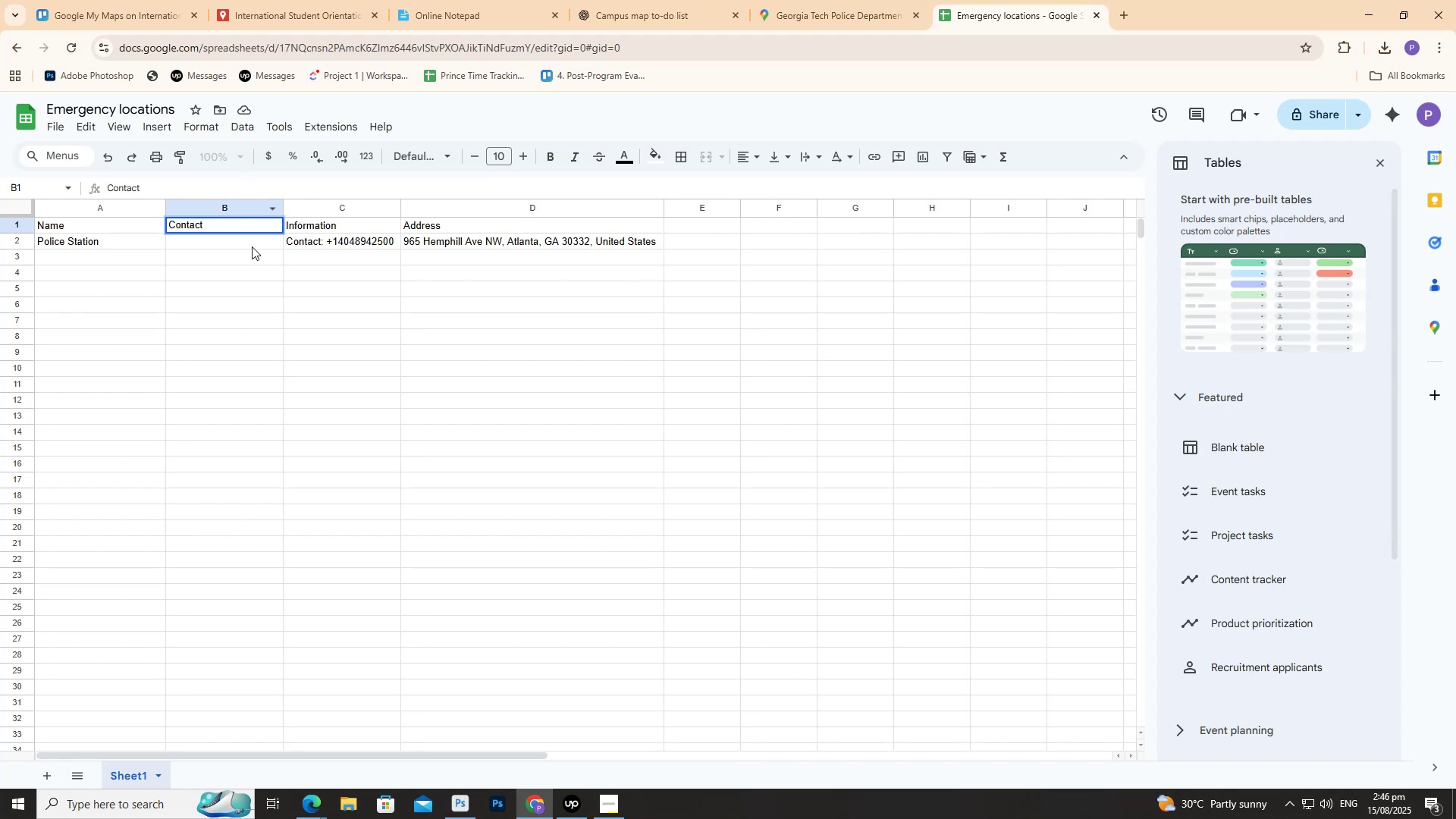 
double_click([253, 240])
 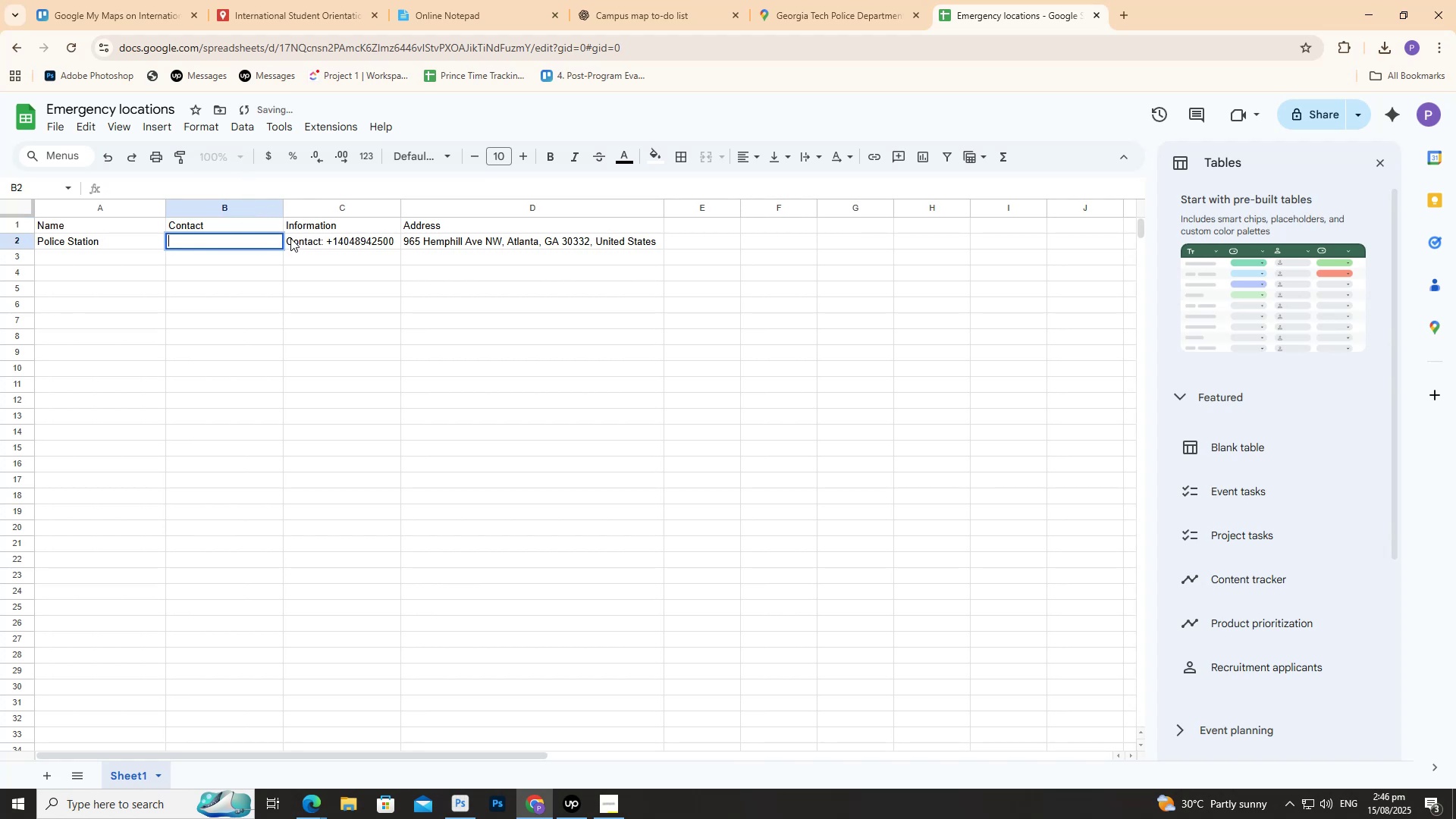 
double_click([290, 238])
 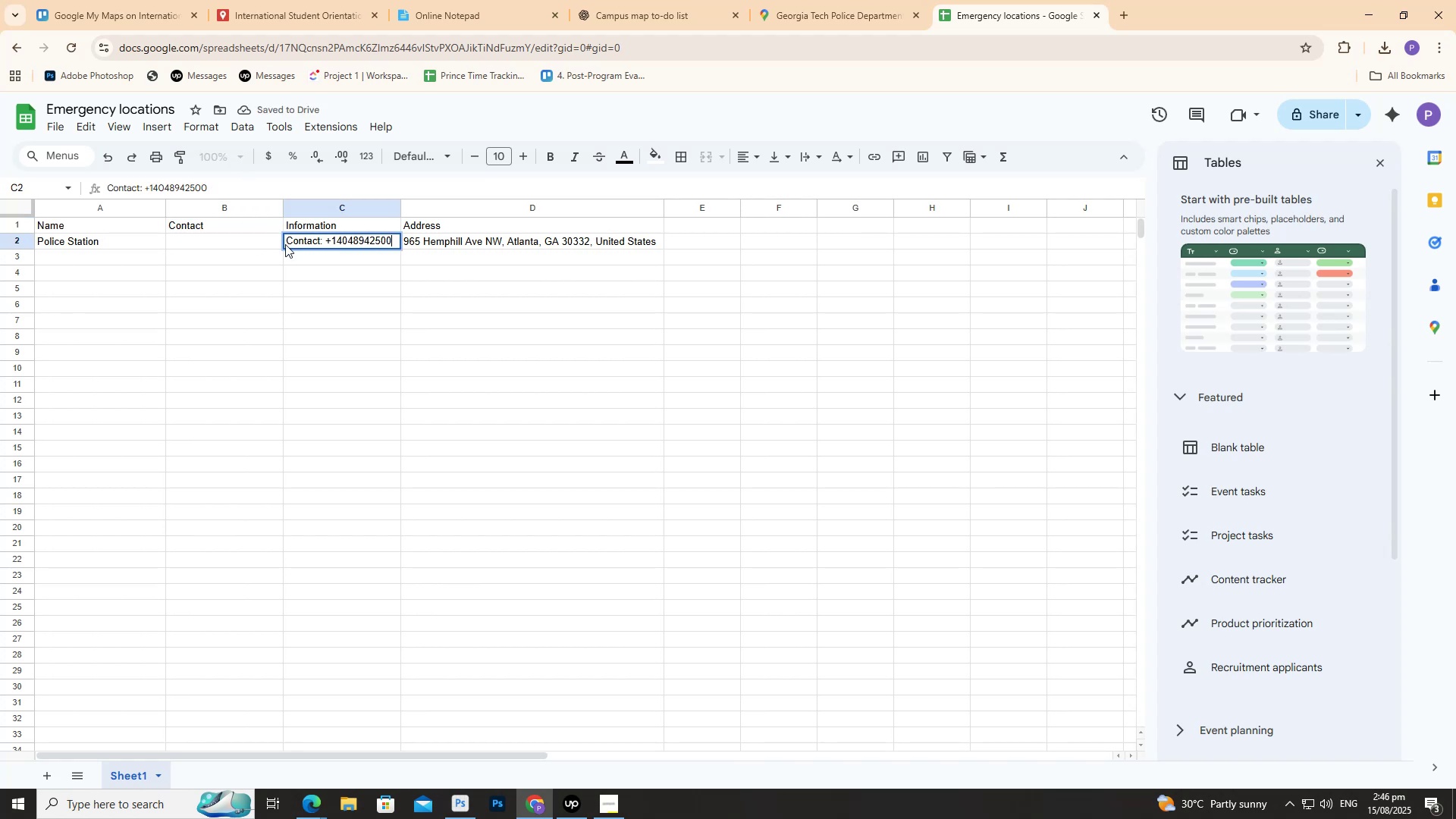 
left_click([287, 241])
 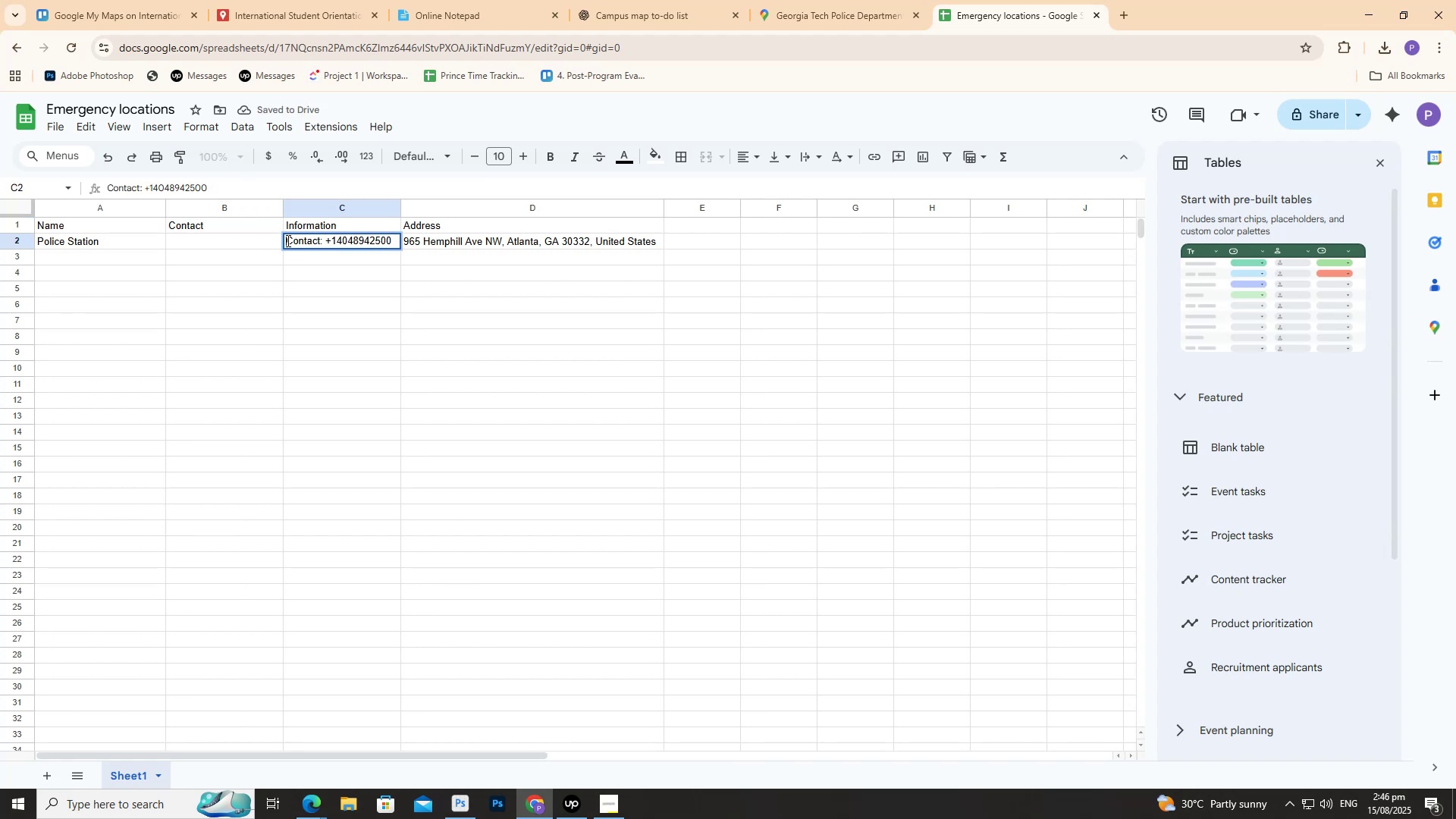 
left_click_drag(start_coordinate=[287, 241], to_coordinate=[356, 243])
 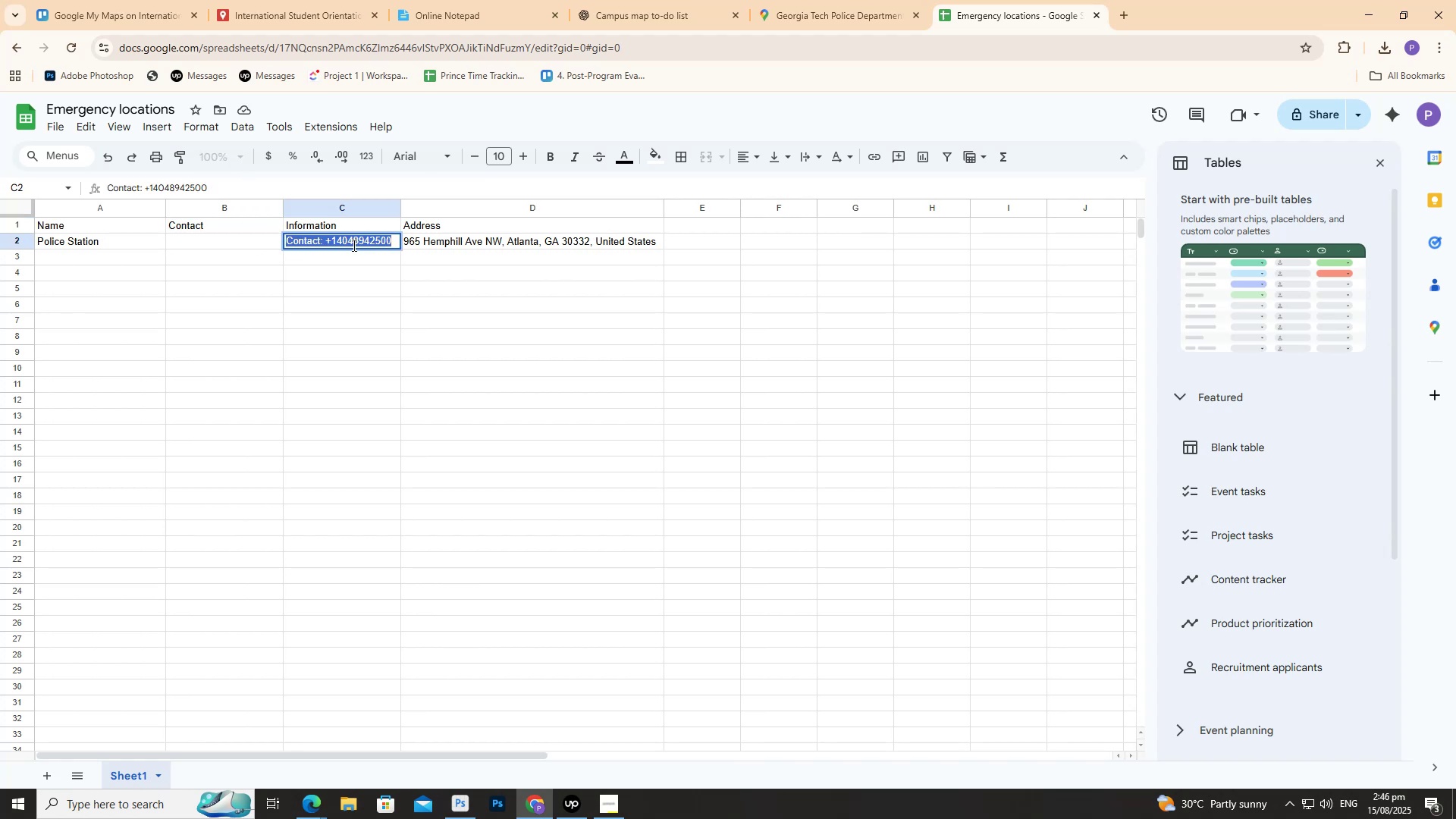 
key(Control+C)
 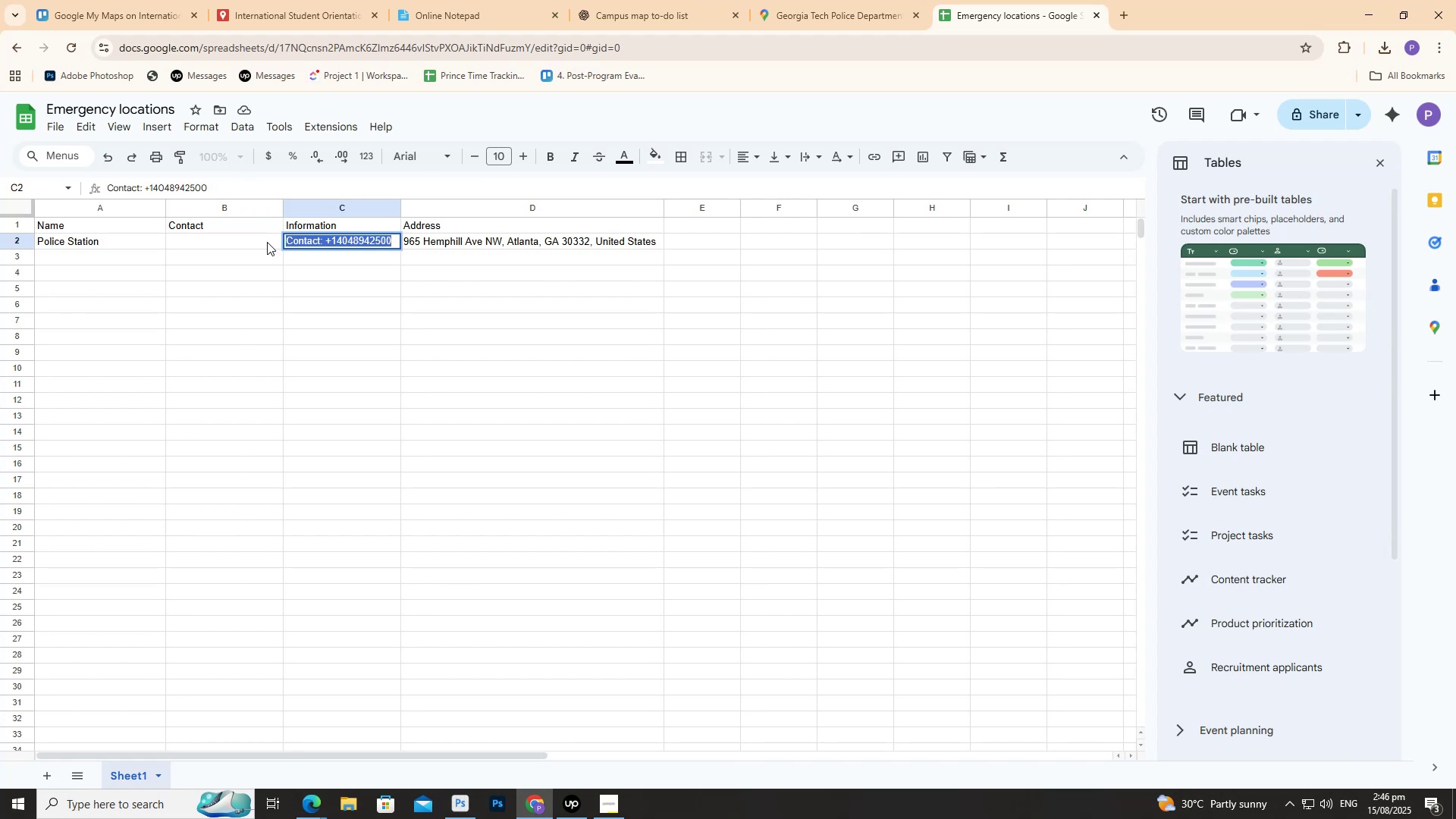 
double_click([267, 241])
 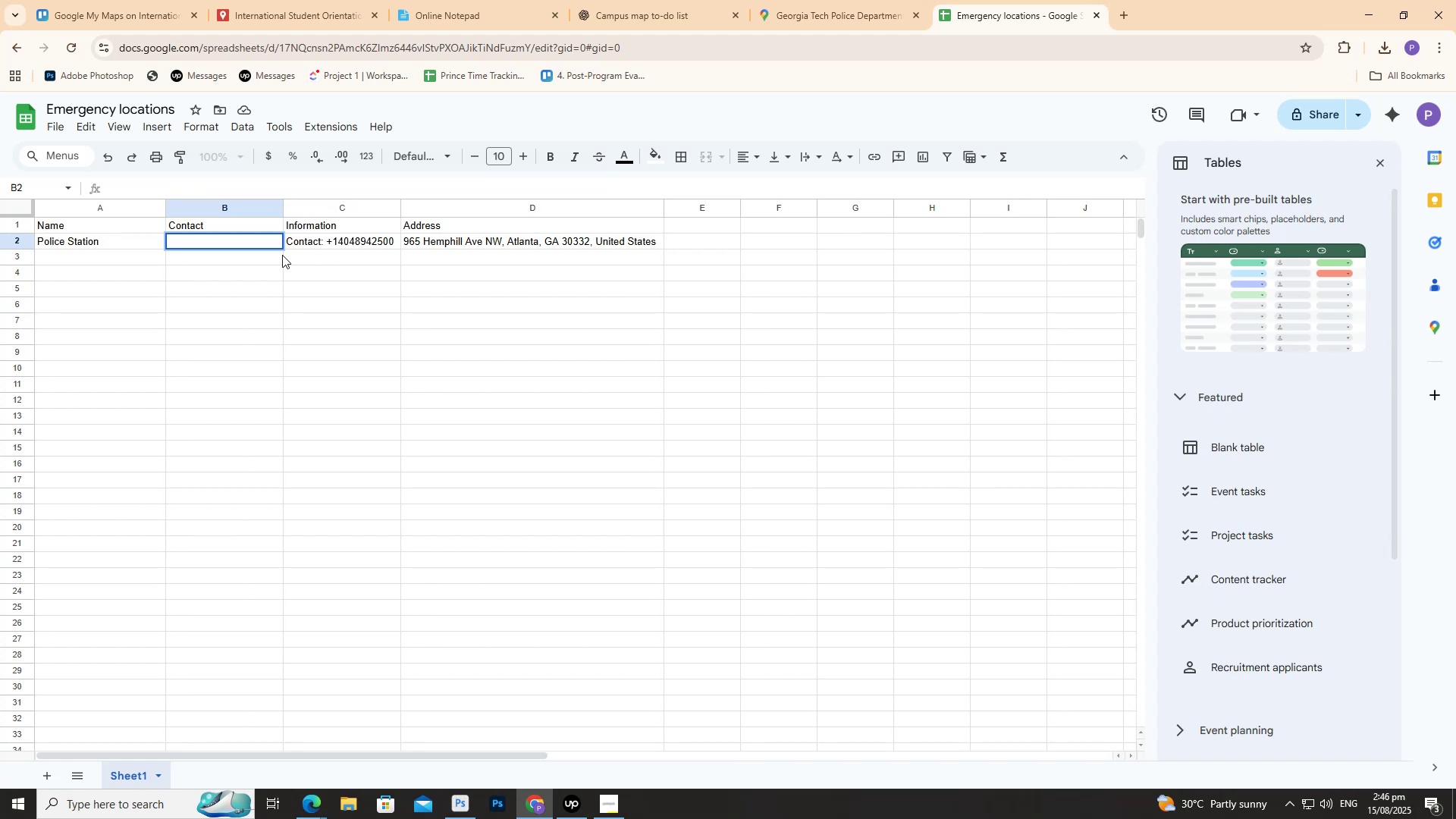 
key(Control+ControlLeft)
 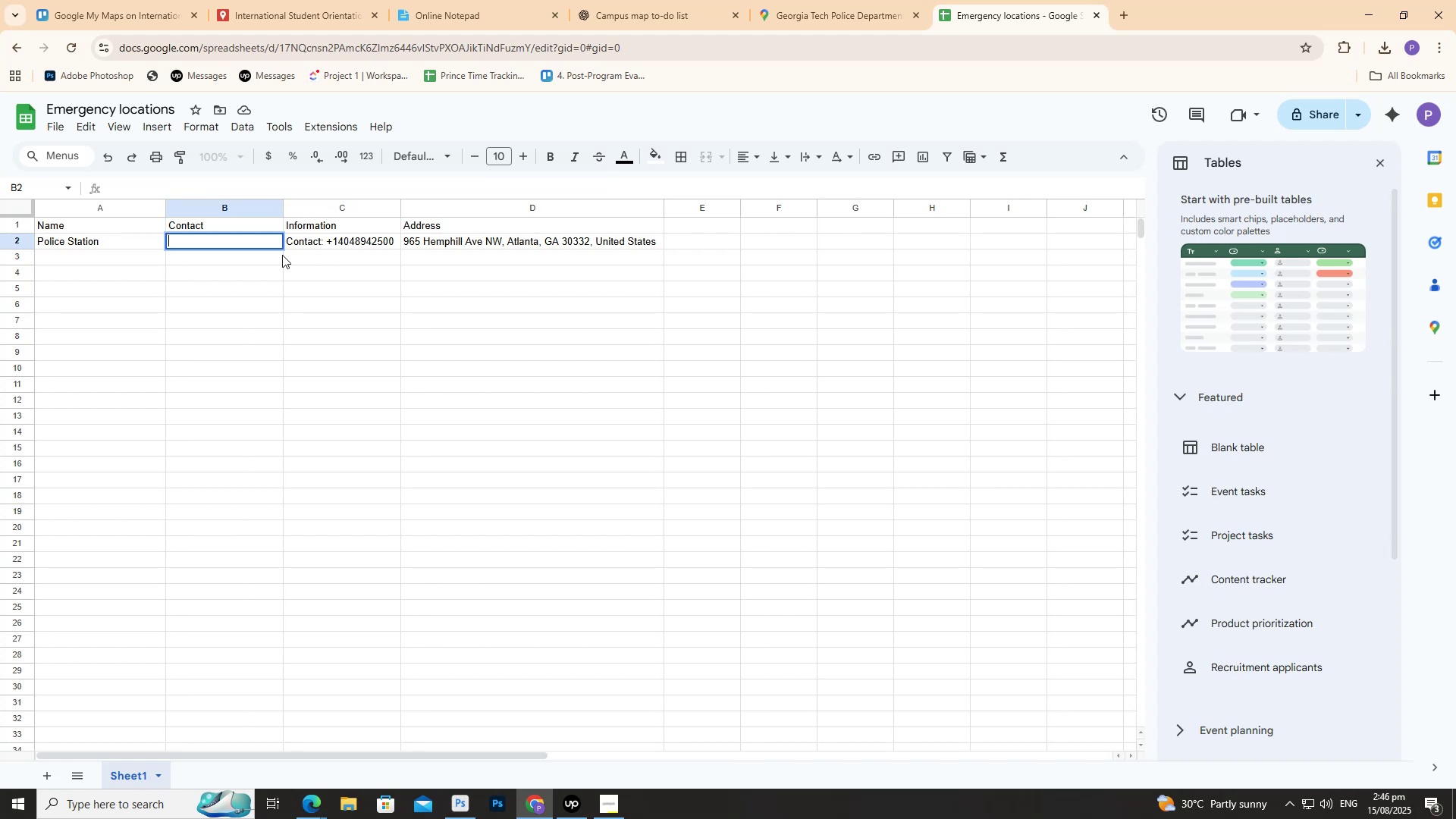 
key(Control+V)
 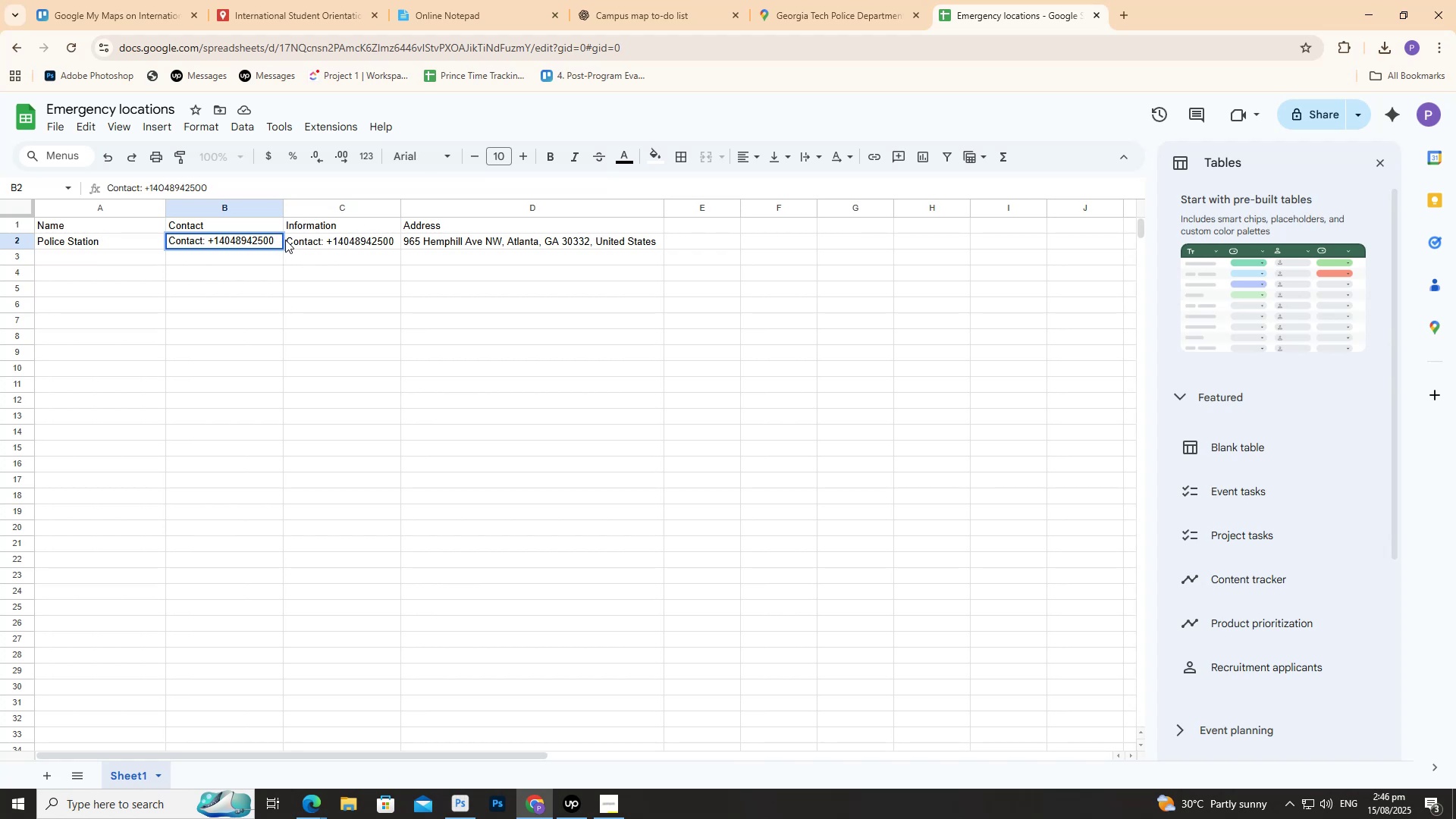 
double_click([285, 240])
 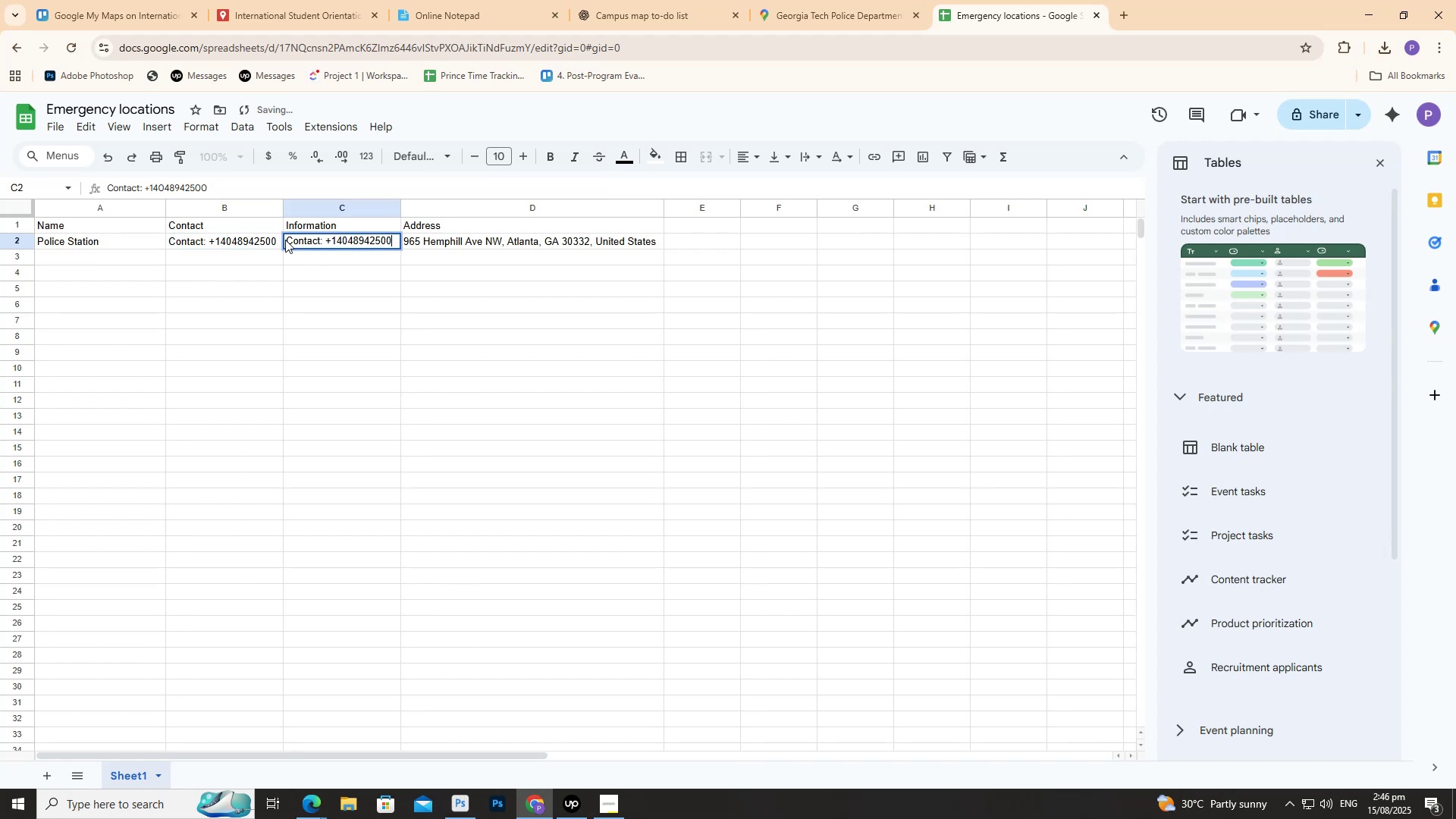 
left_click_drag(start_coordinate=[286, 240], to_coordinate=[304, 243])
 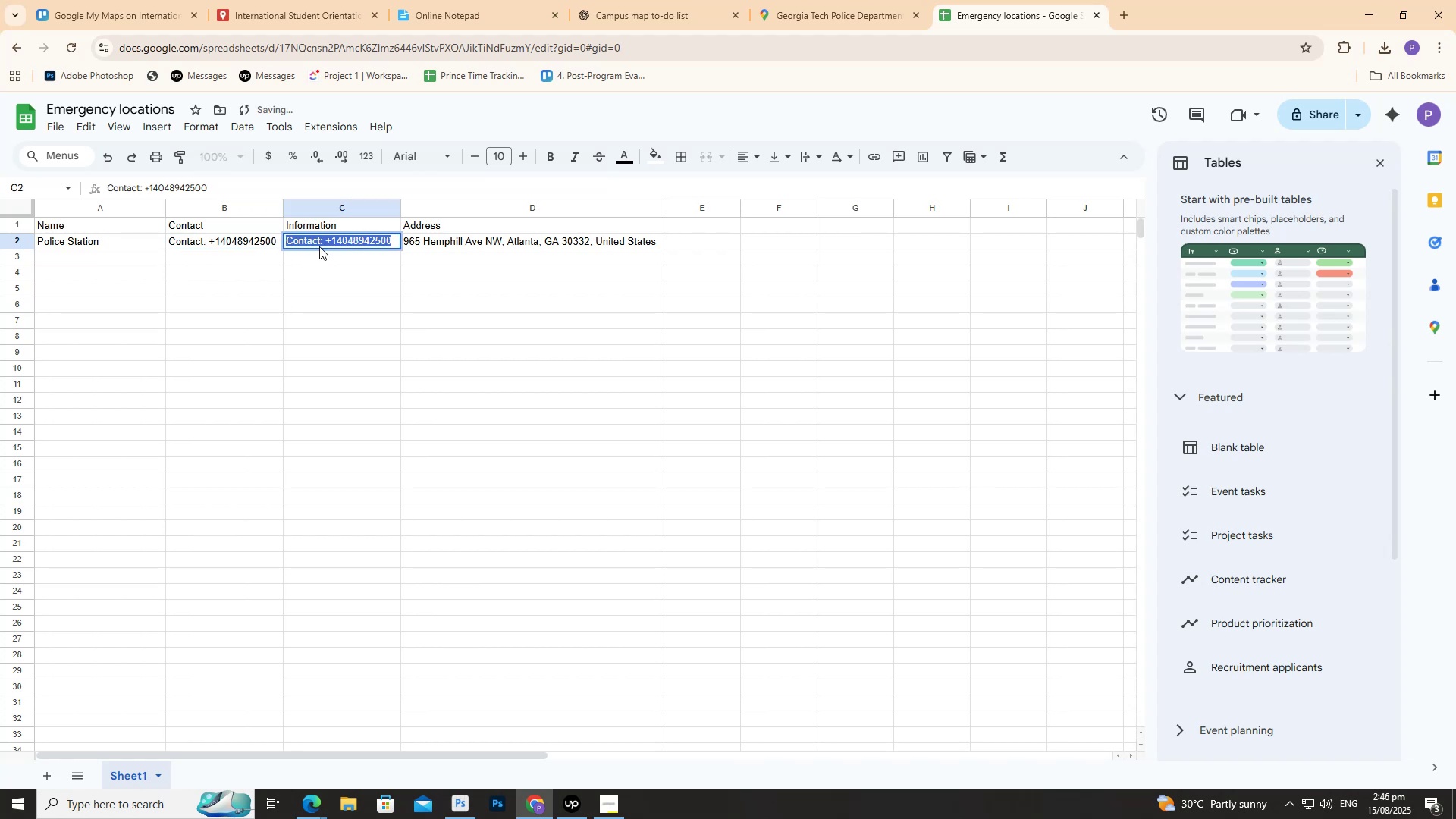 
key(Backspace)
 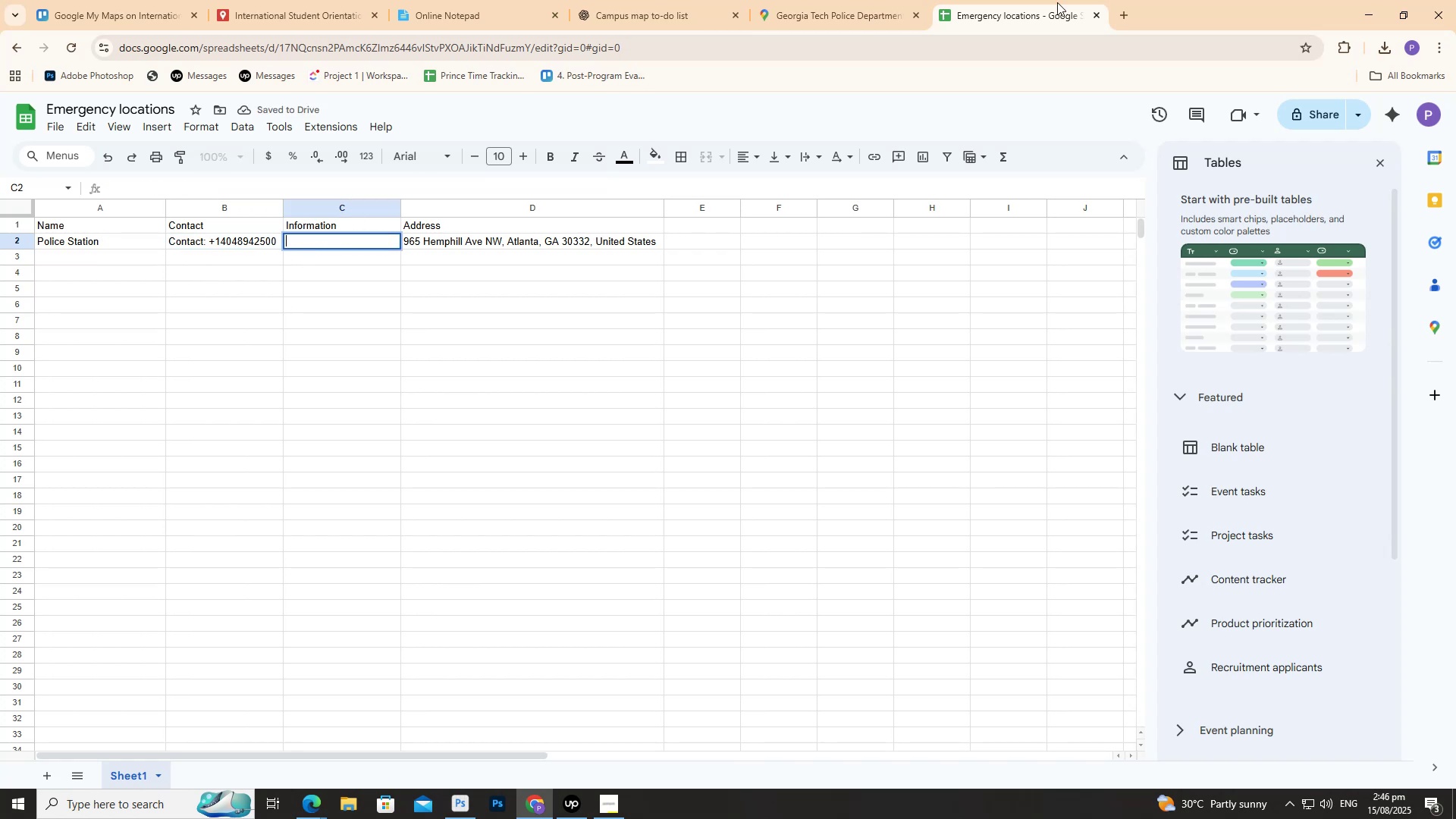 
left_click([817, 16])
 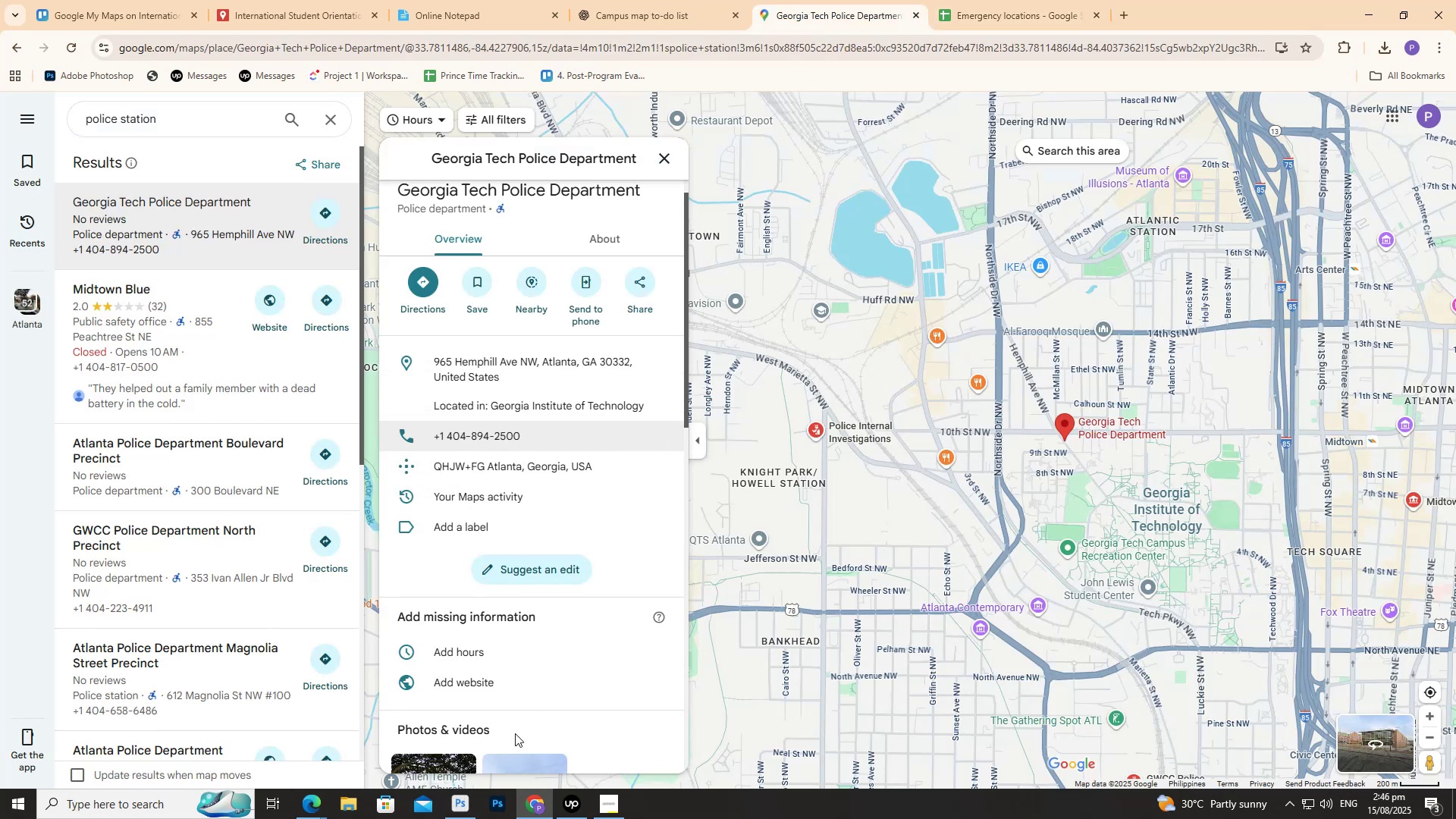 
mouse_move([563, 795])
 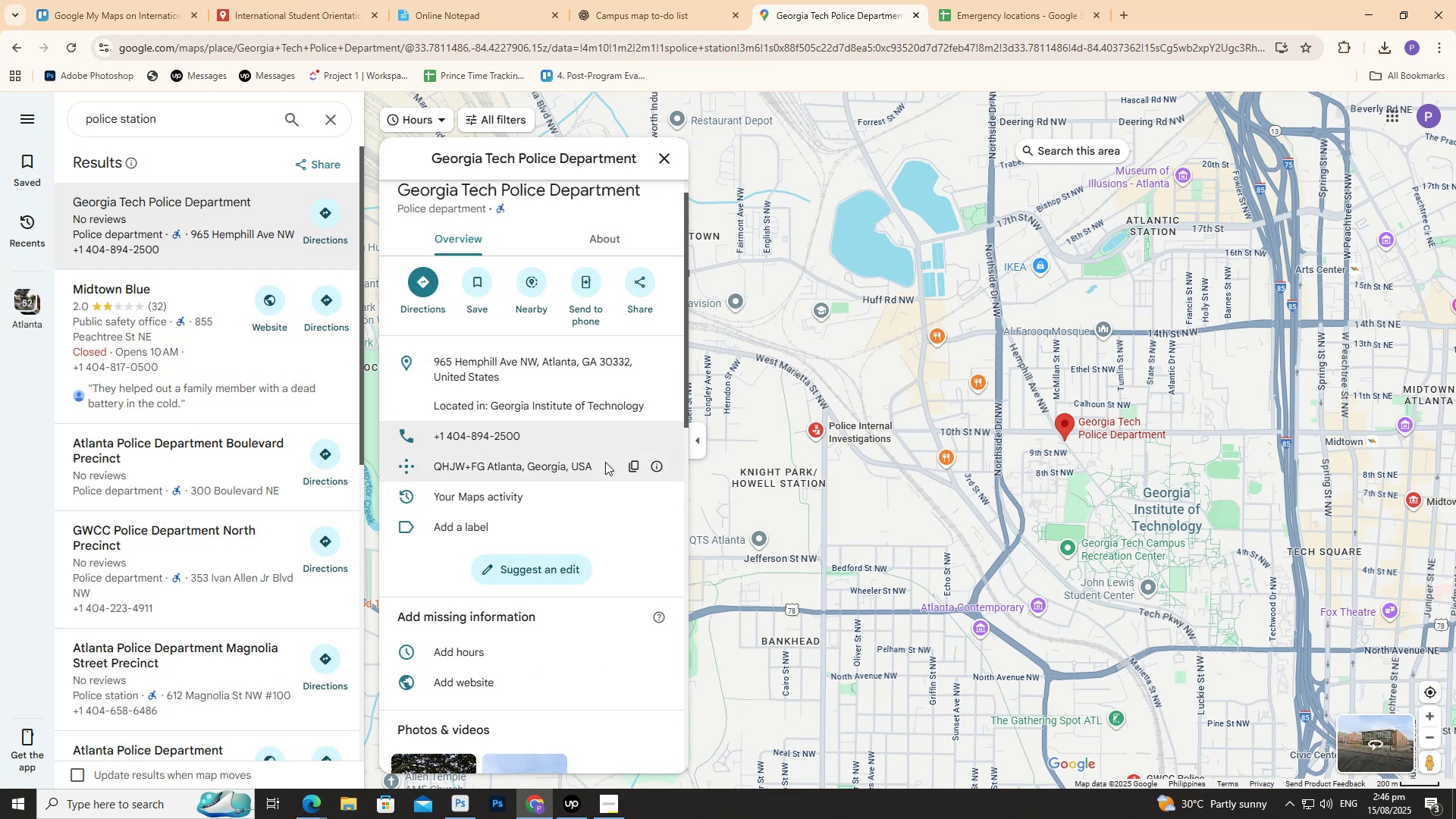 
mouse_move([611, 468])
 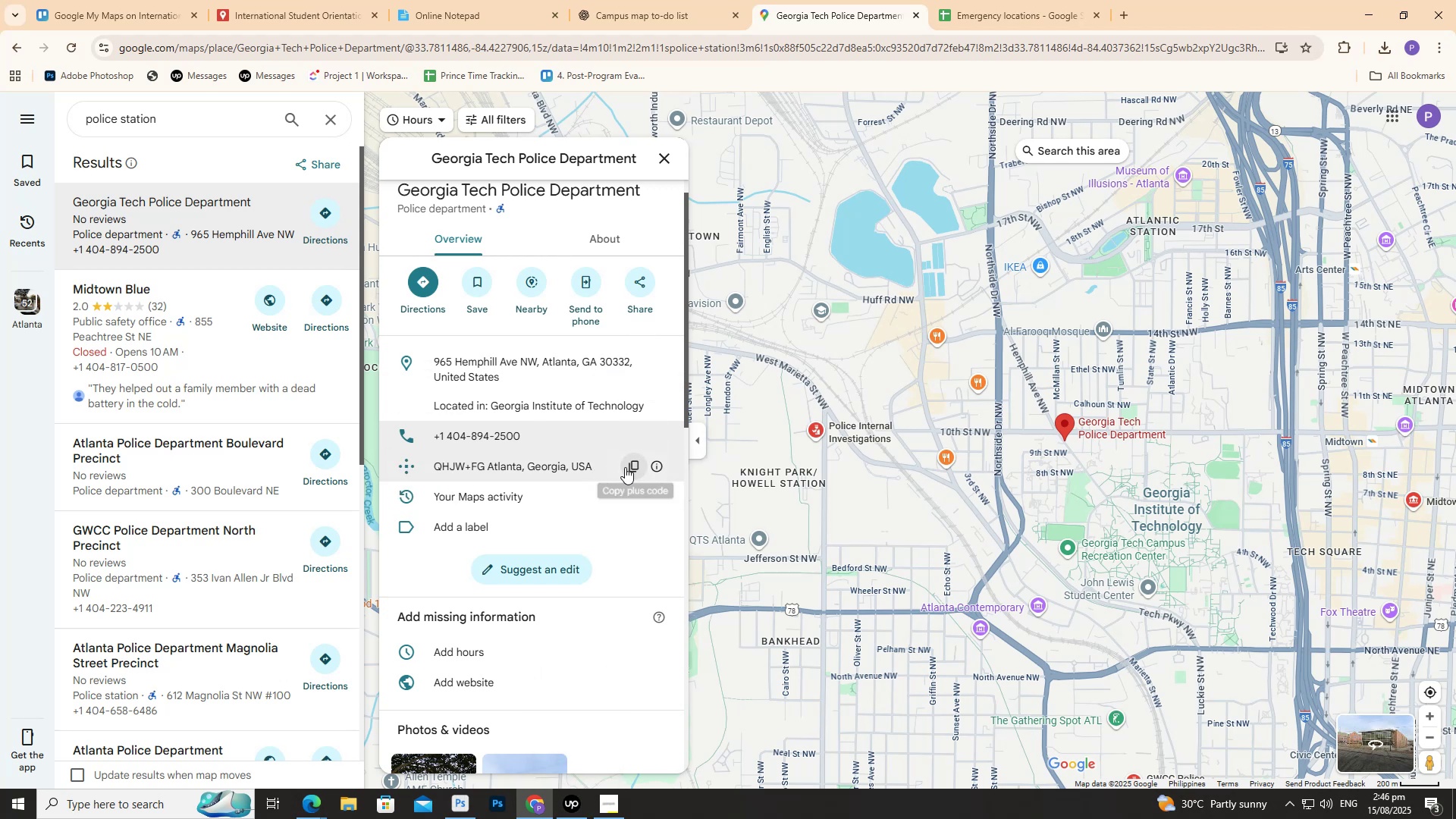 
mouse_move([611, 464])
 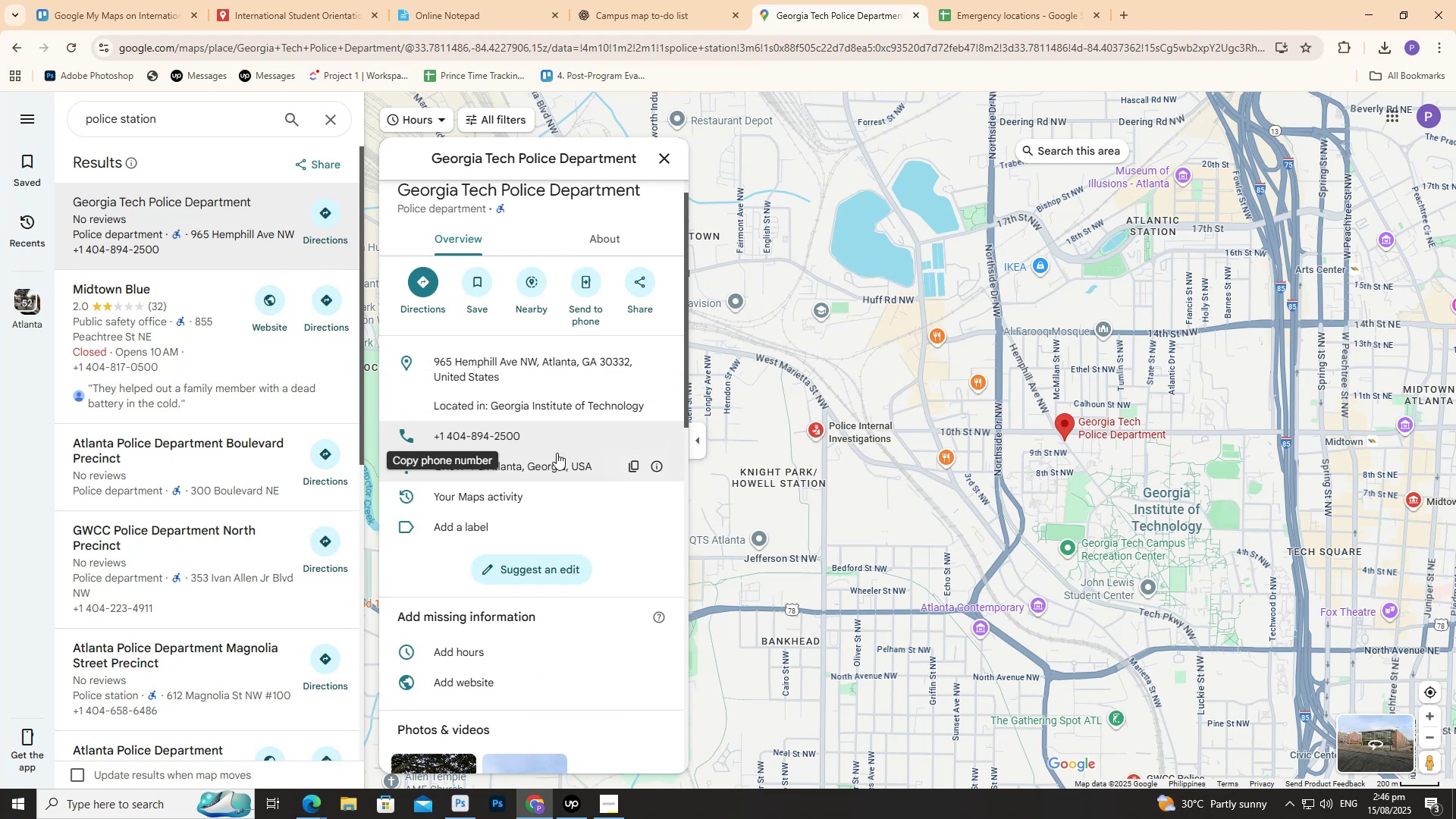 
scroll: coordinate [557, 453], scroll_direction: none, amount: 0.0
 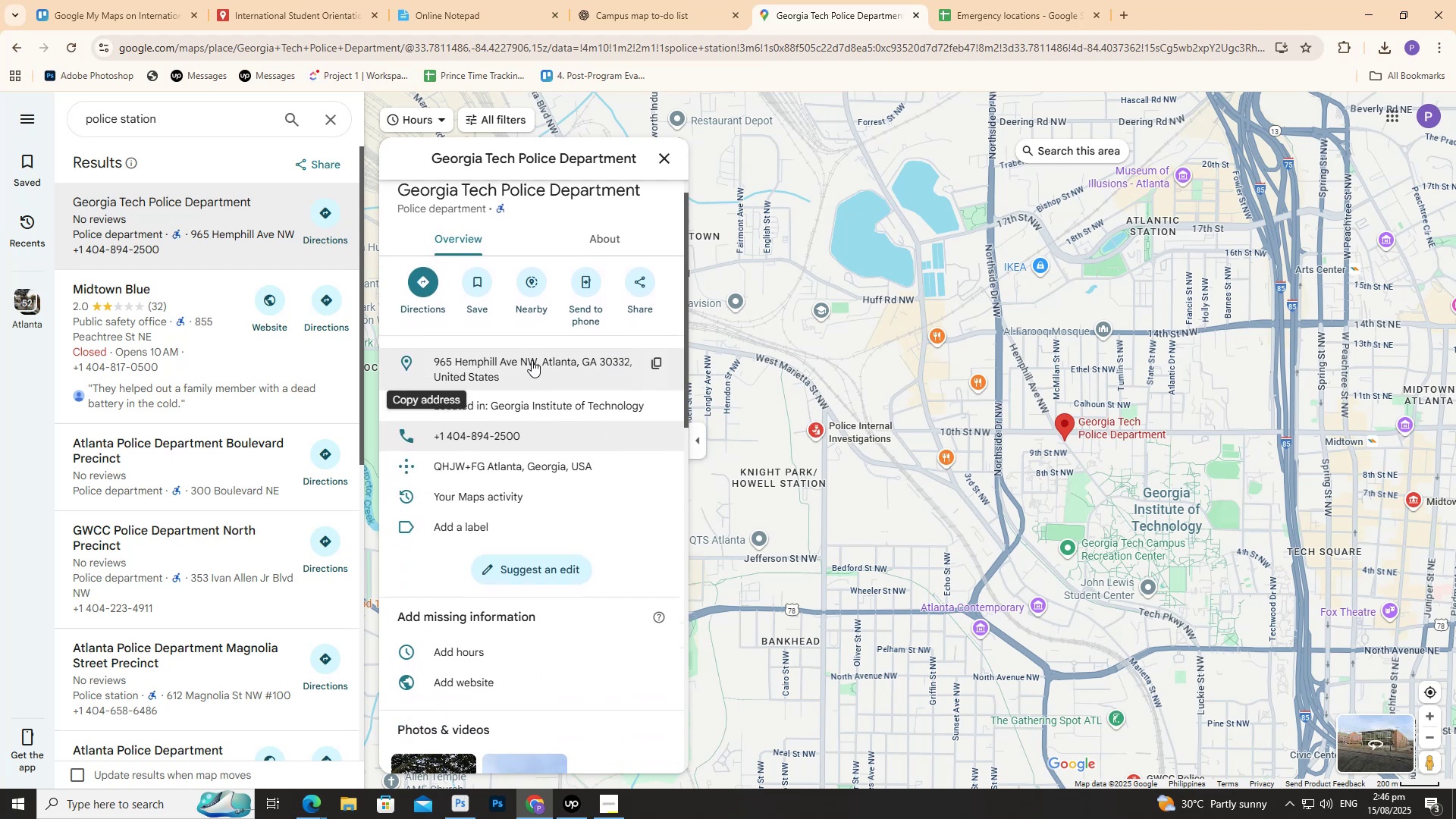 
scroll: coordinate [516, 362], scroll_direction: up, amount: 3.0
 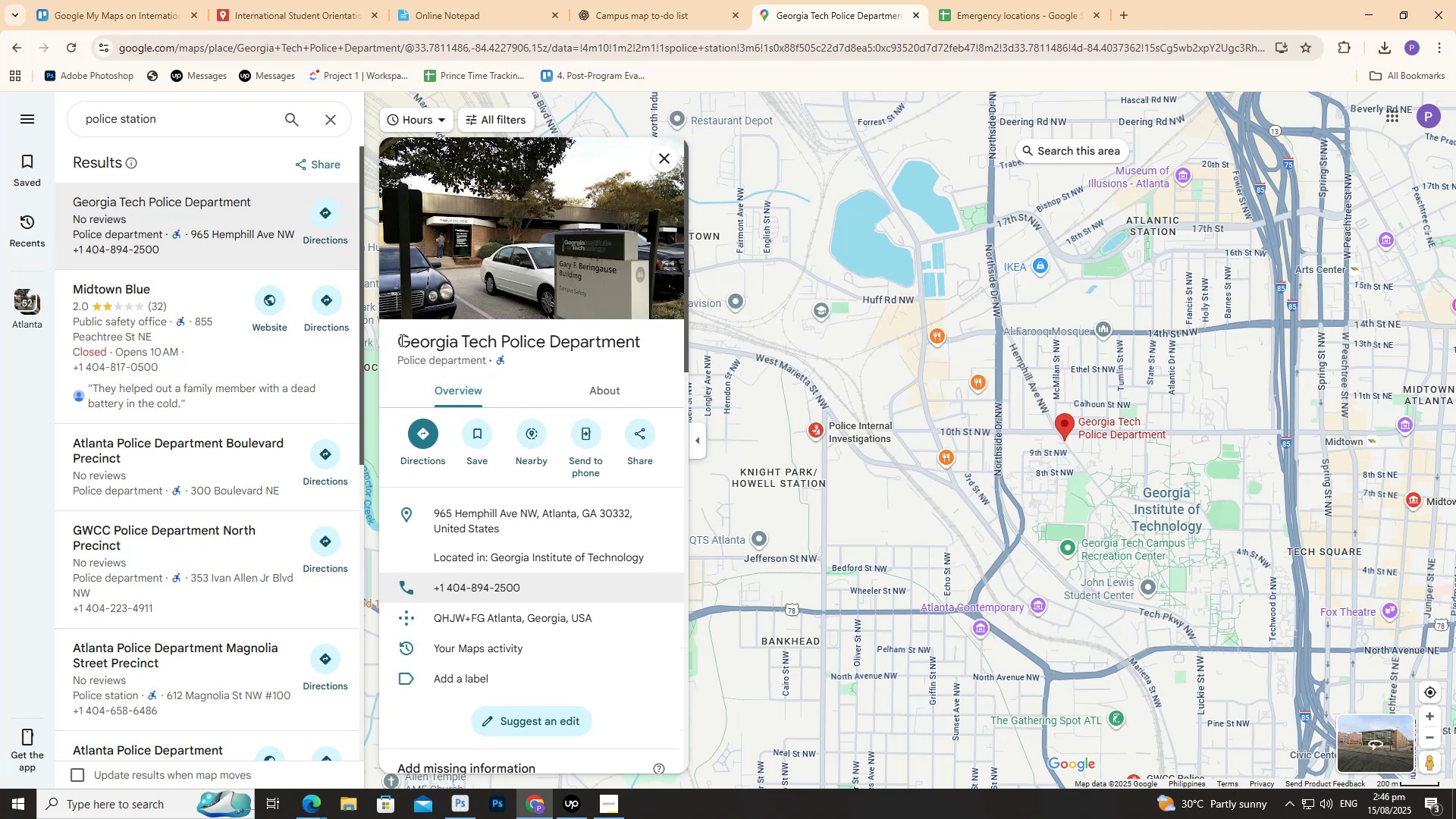 
left_click([396, 339])
 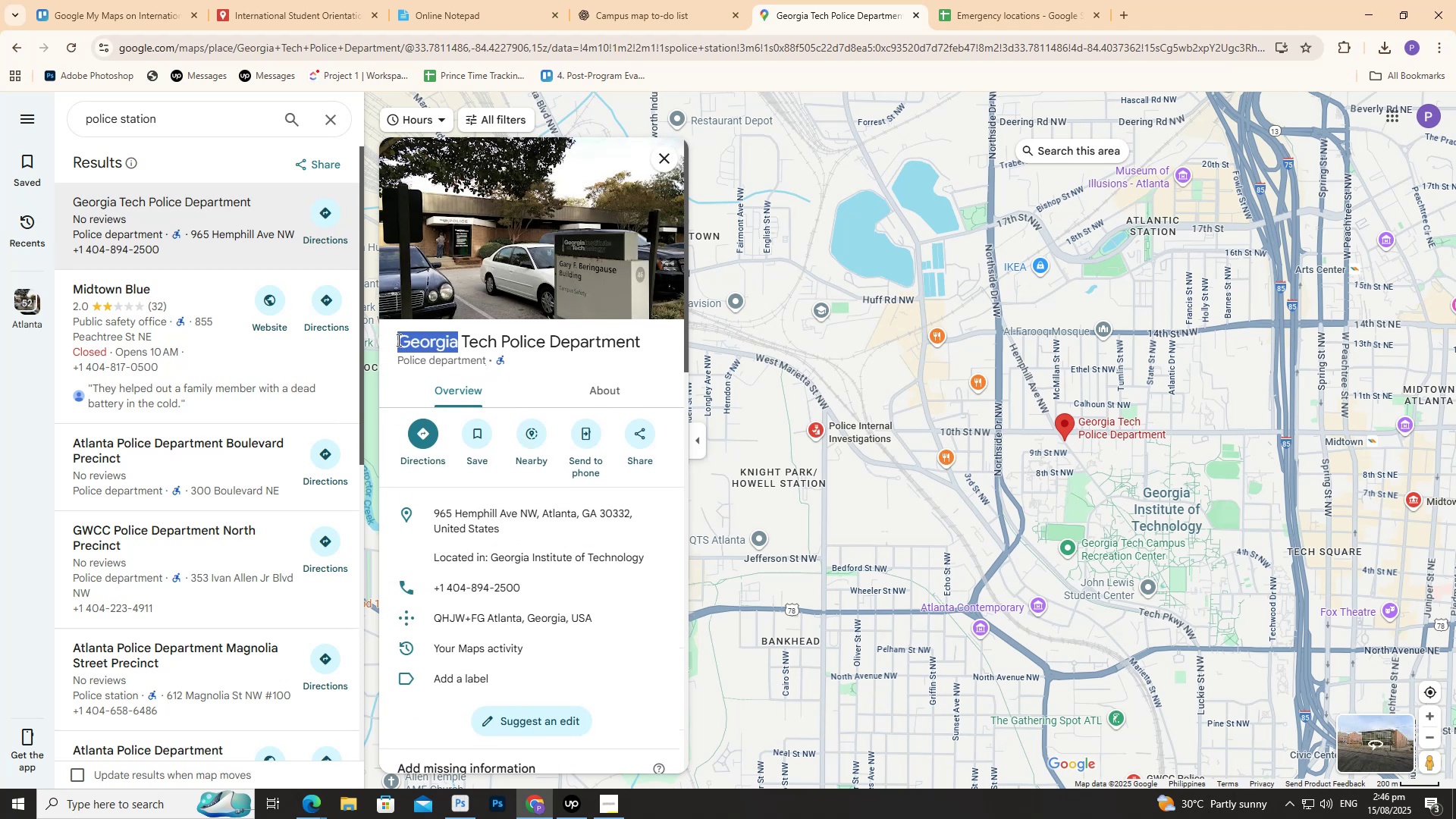 
left_click_drag(start_coordinate=[401, 340], to_coordinate=[495, 354])
 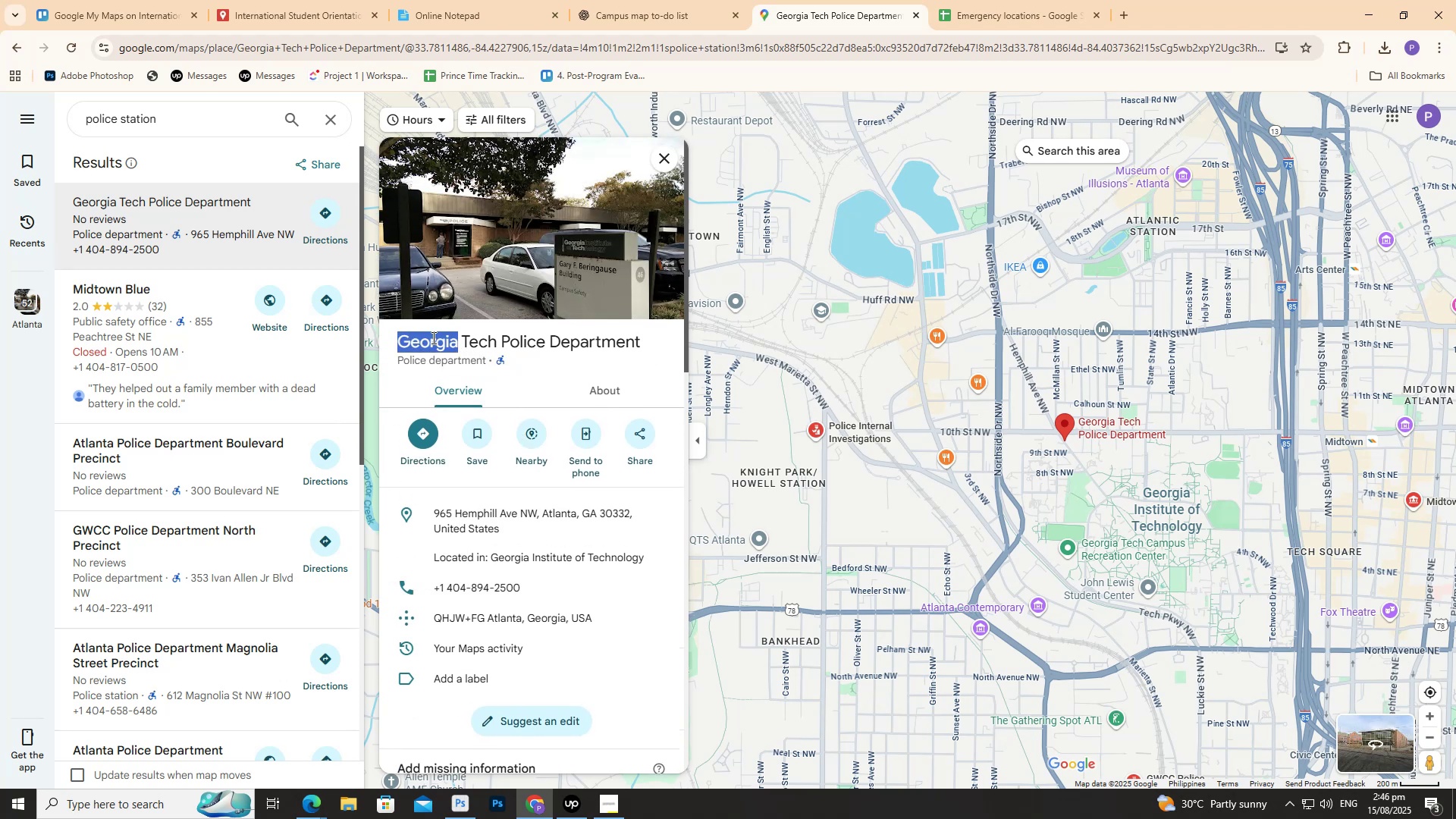 
left_click_drag(start_coordinate=[432, 337], to_coordinate=[532, 337])
 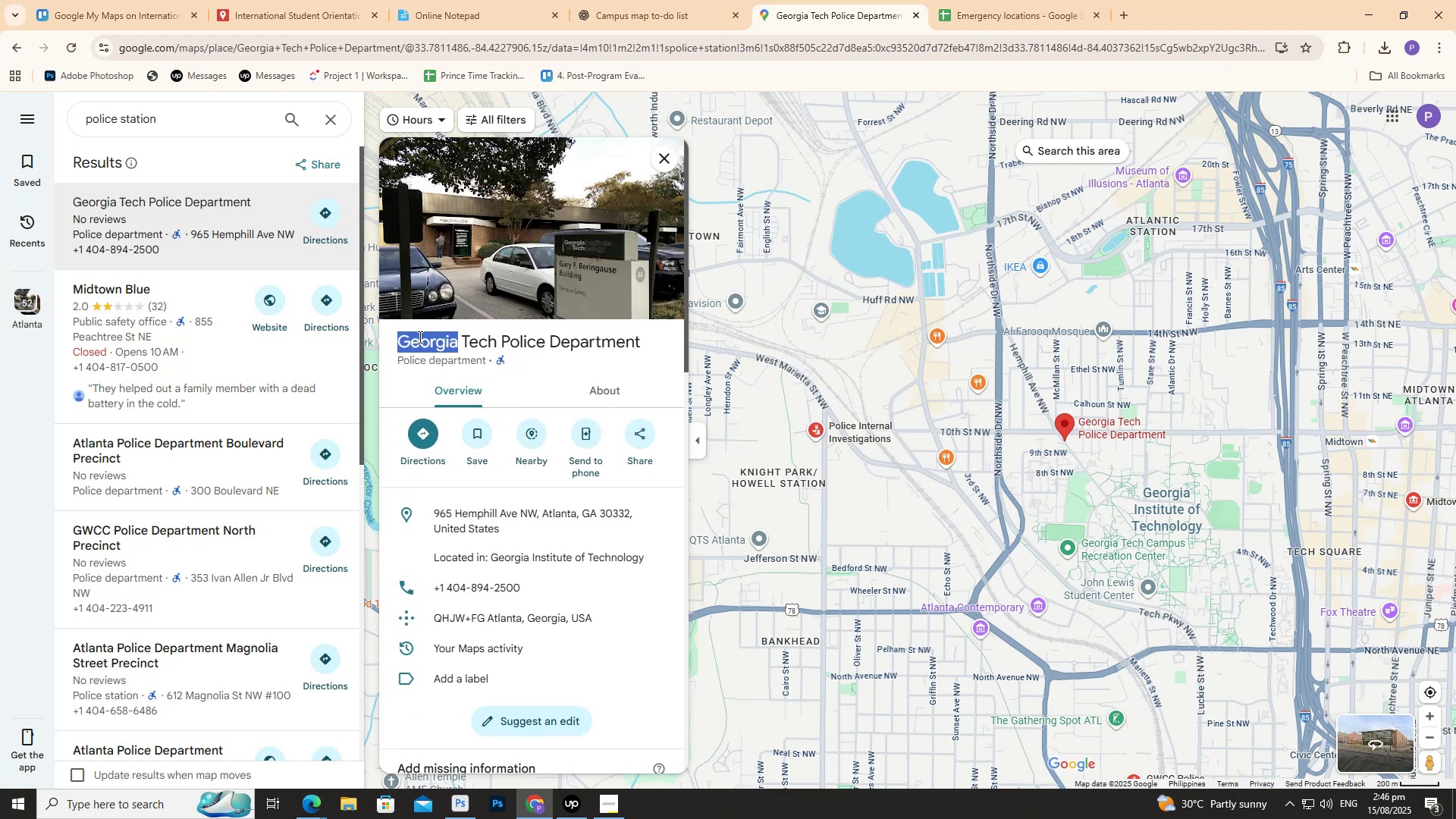 
left_click([418, 337])
 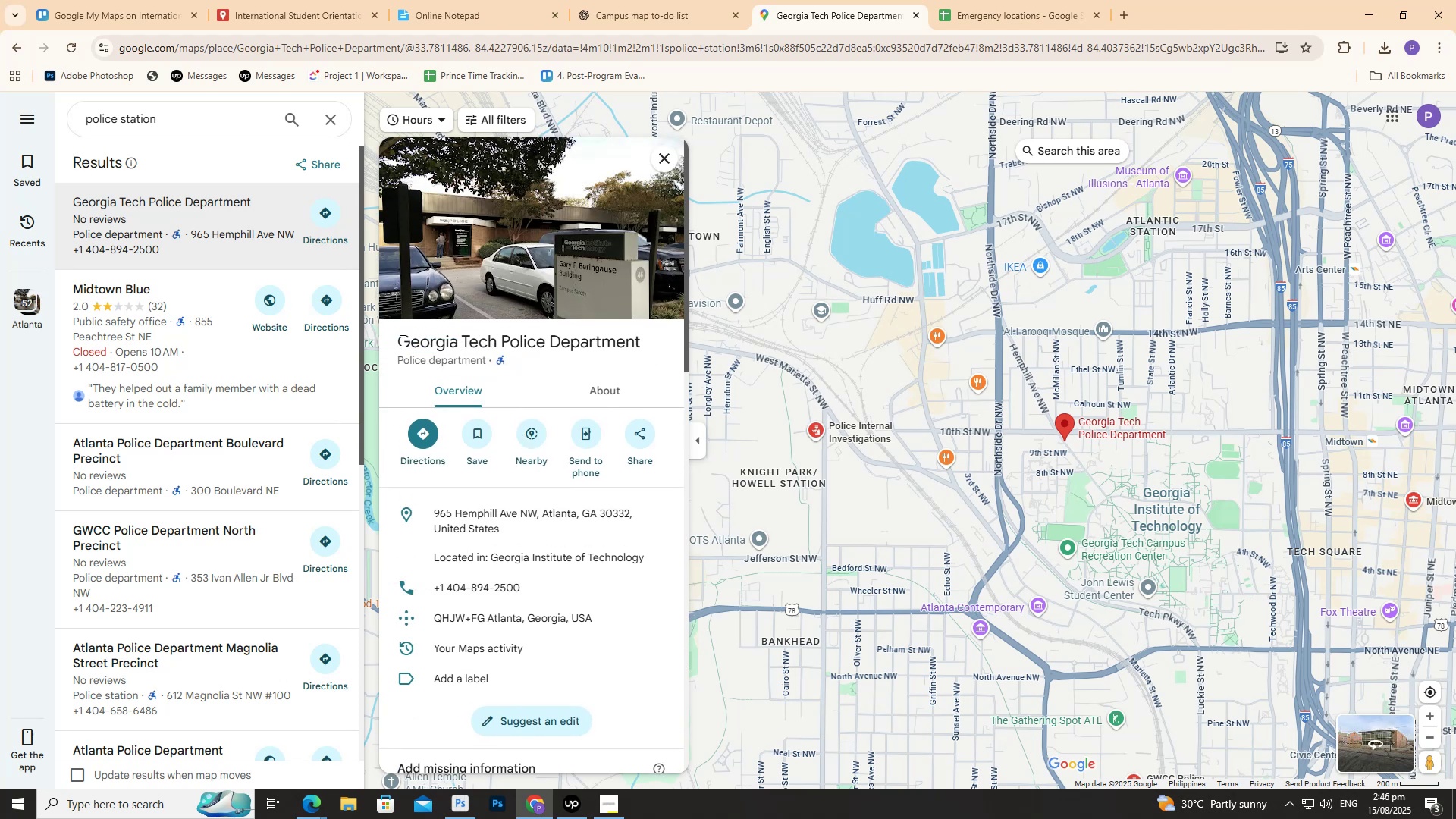 
double_click([401, 340])
 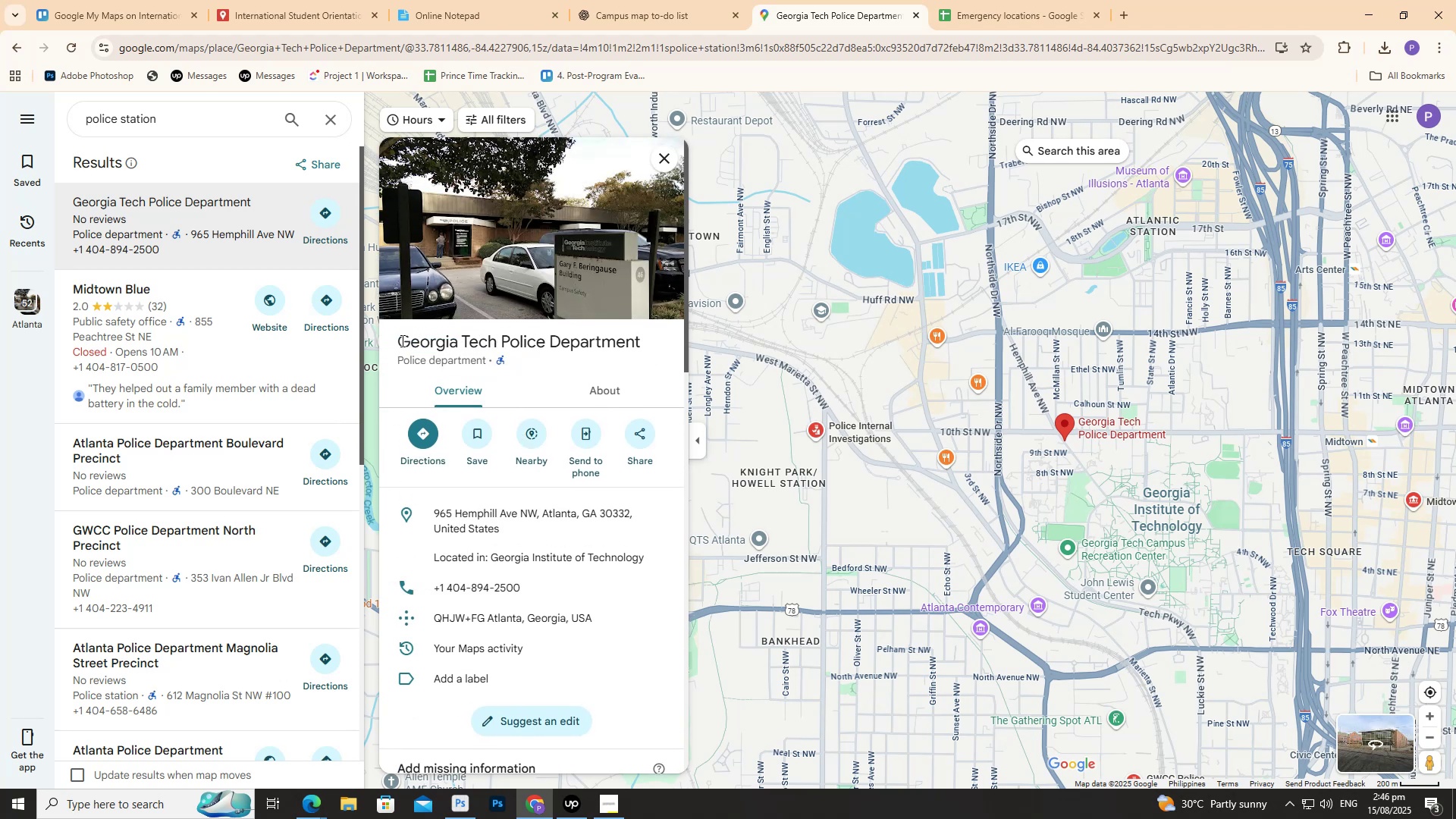 
left_click_drag(start_coordinate=[401, 340], to_coordinate=[591, 350])
 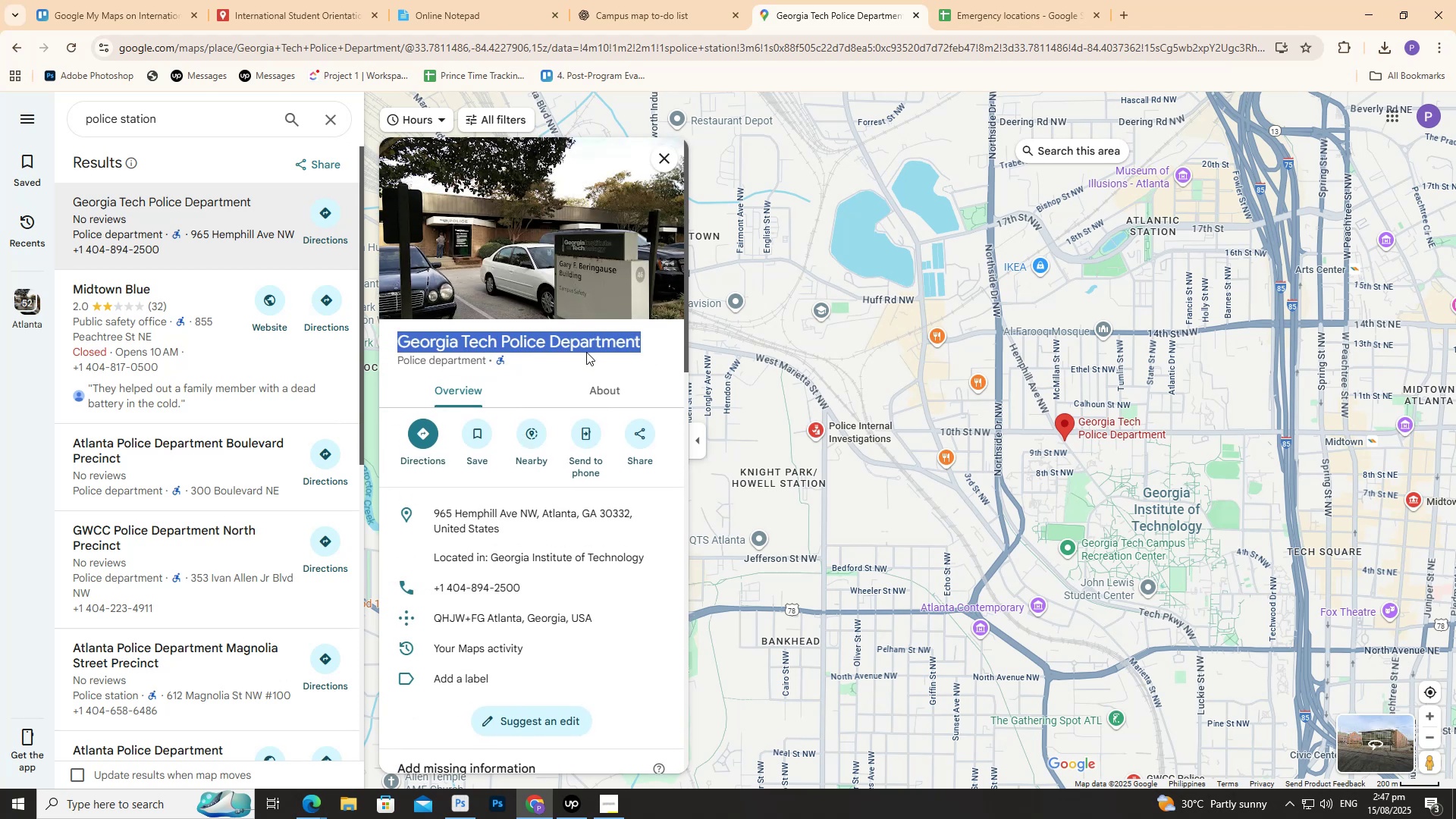 
key(Control+C)
 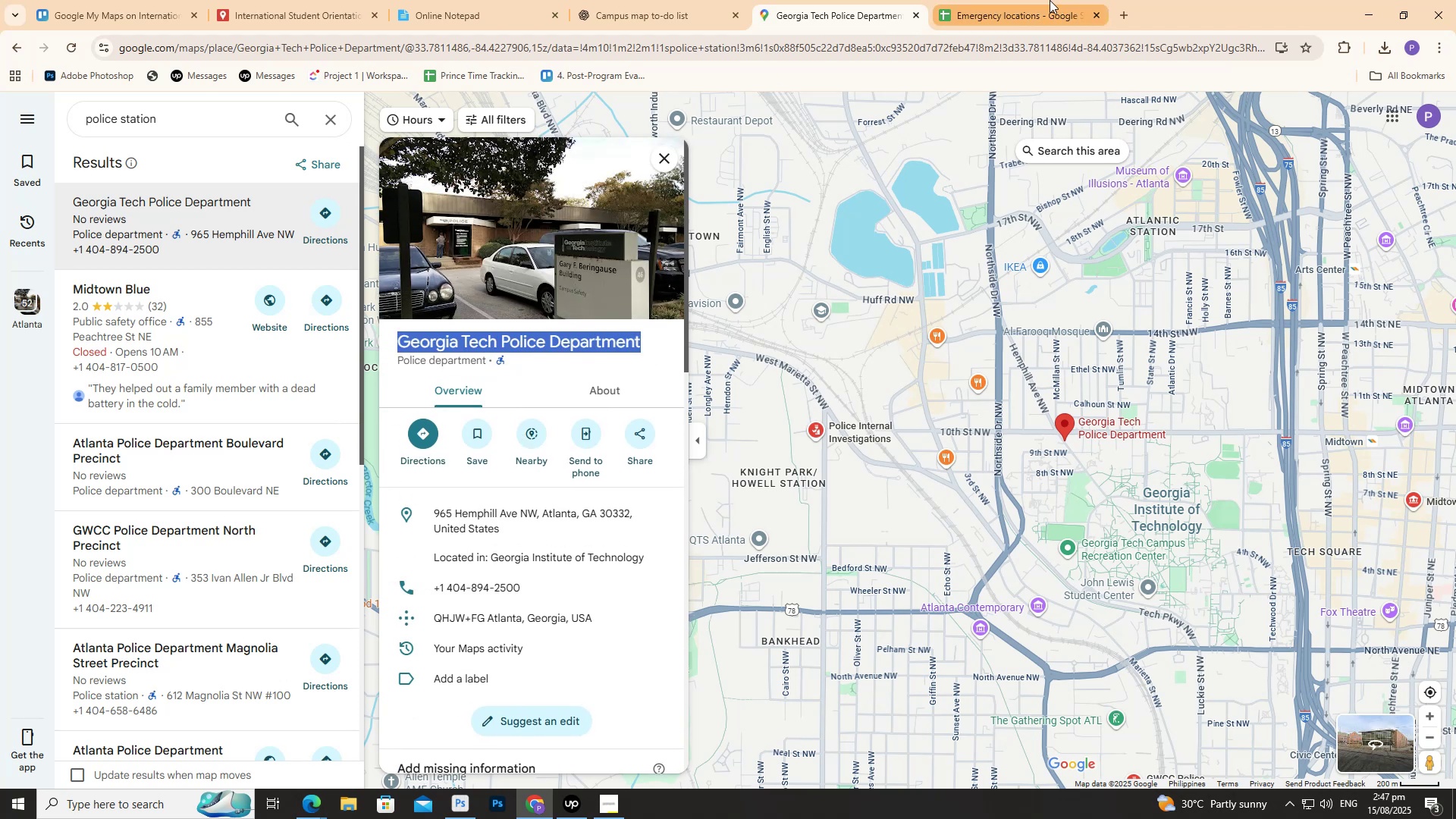 
left_click([1003, 0])
 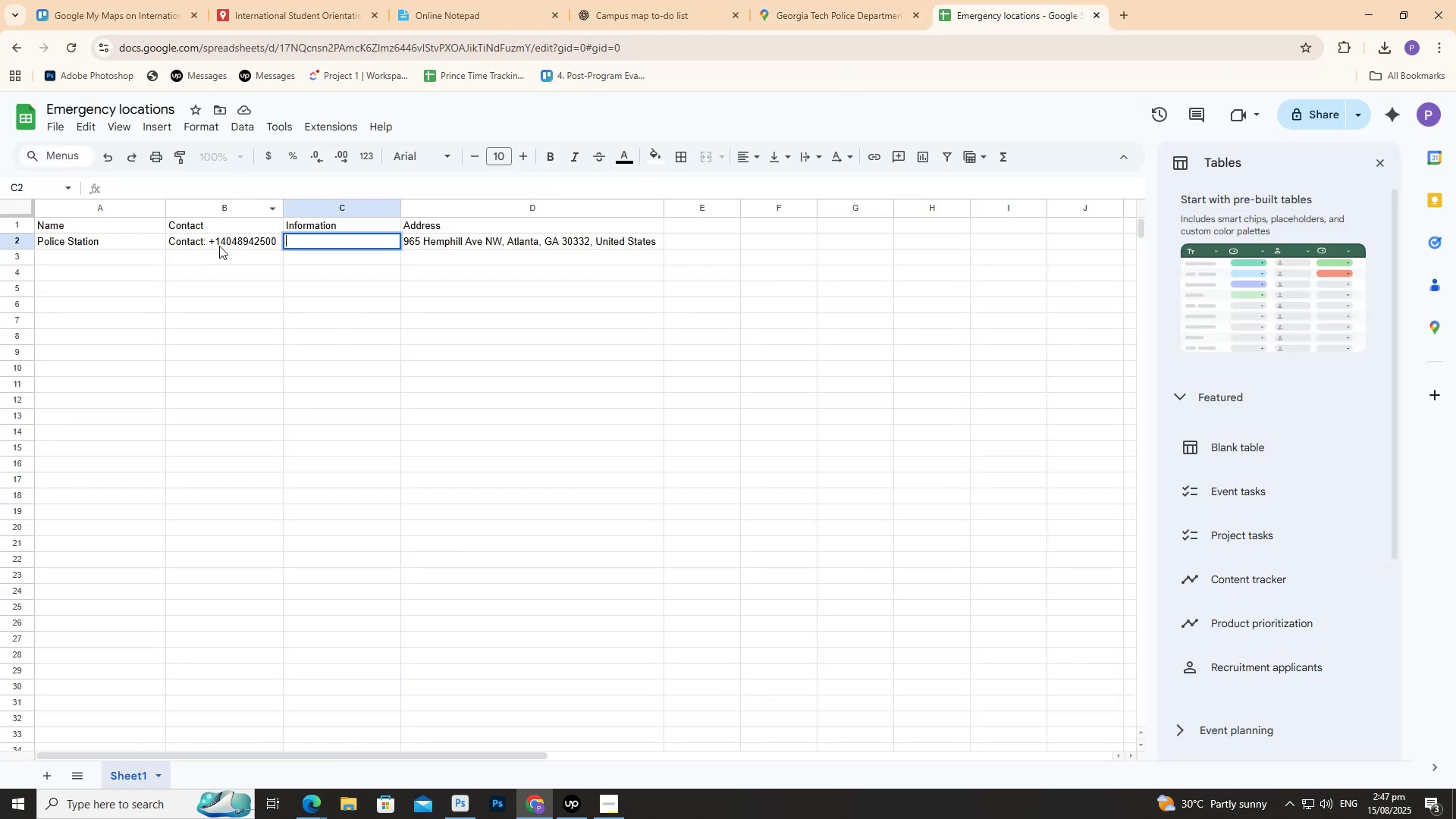 
left_click([303, 239])
 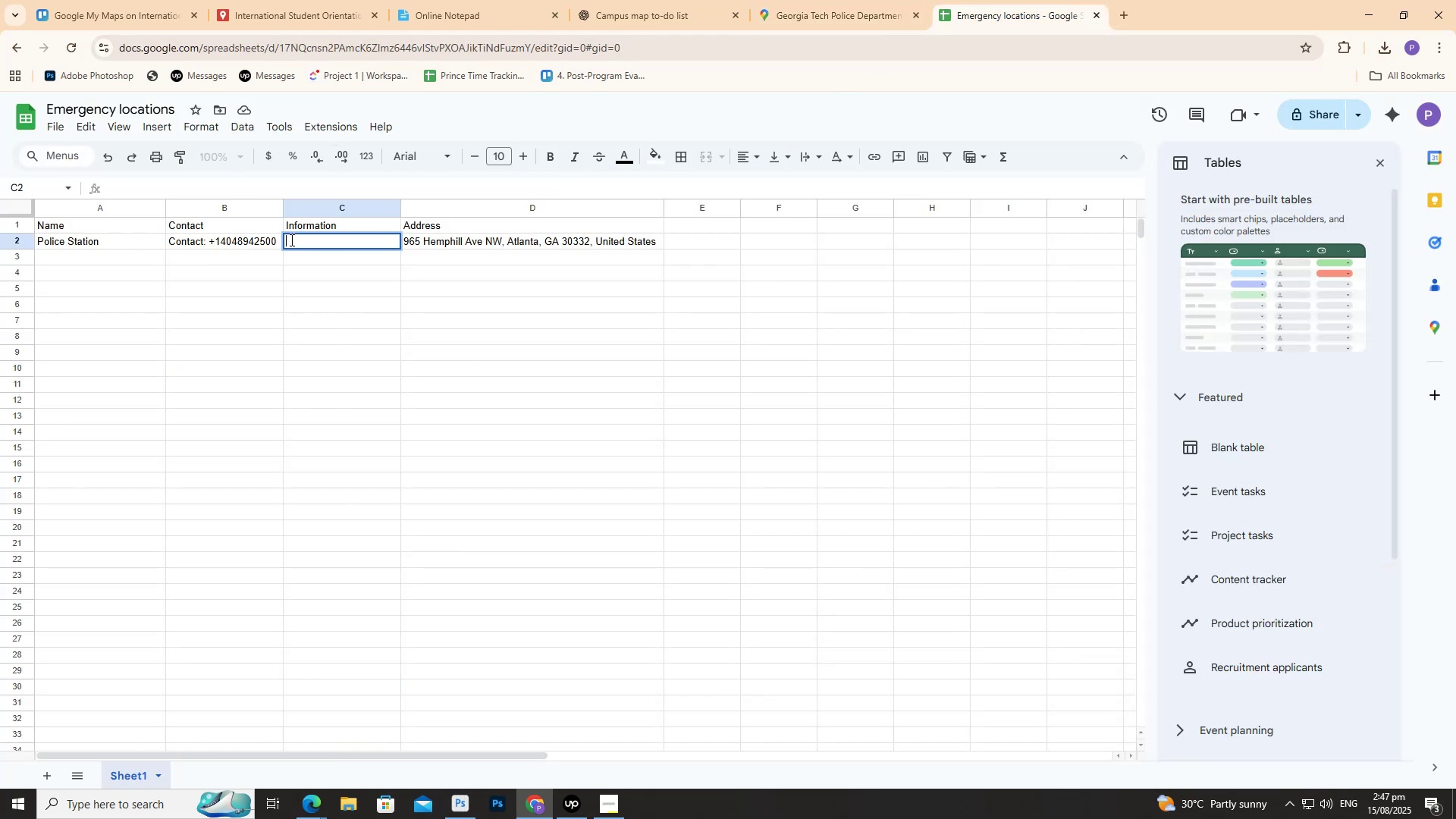 
key(Control+ControlLeft)
 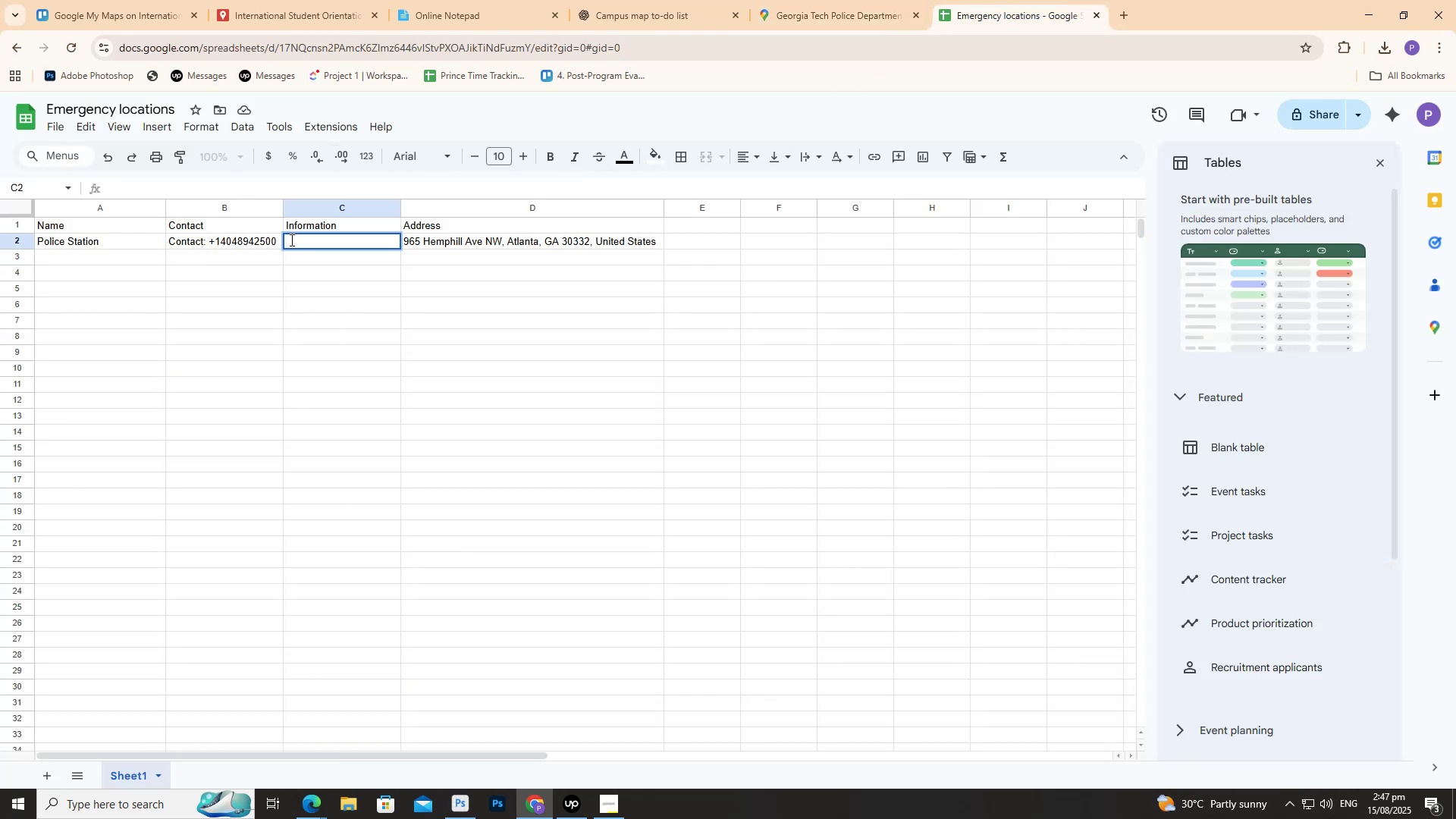 
key(Control+V)
 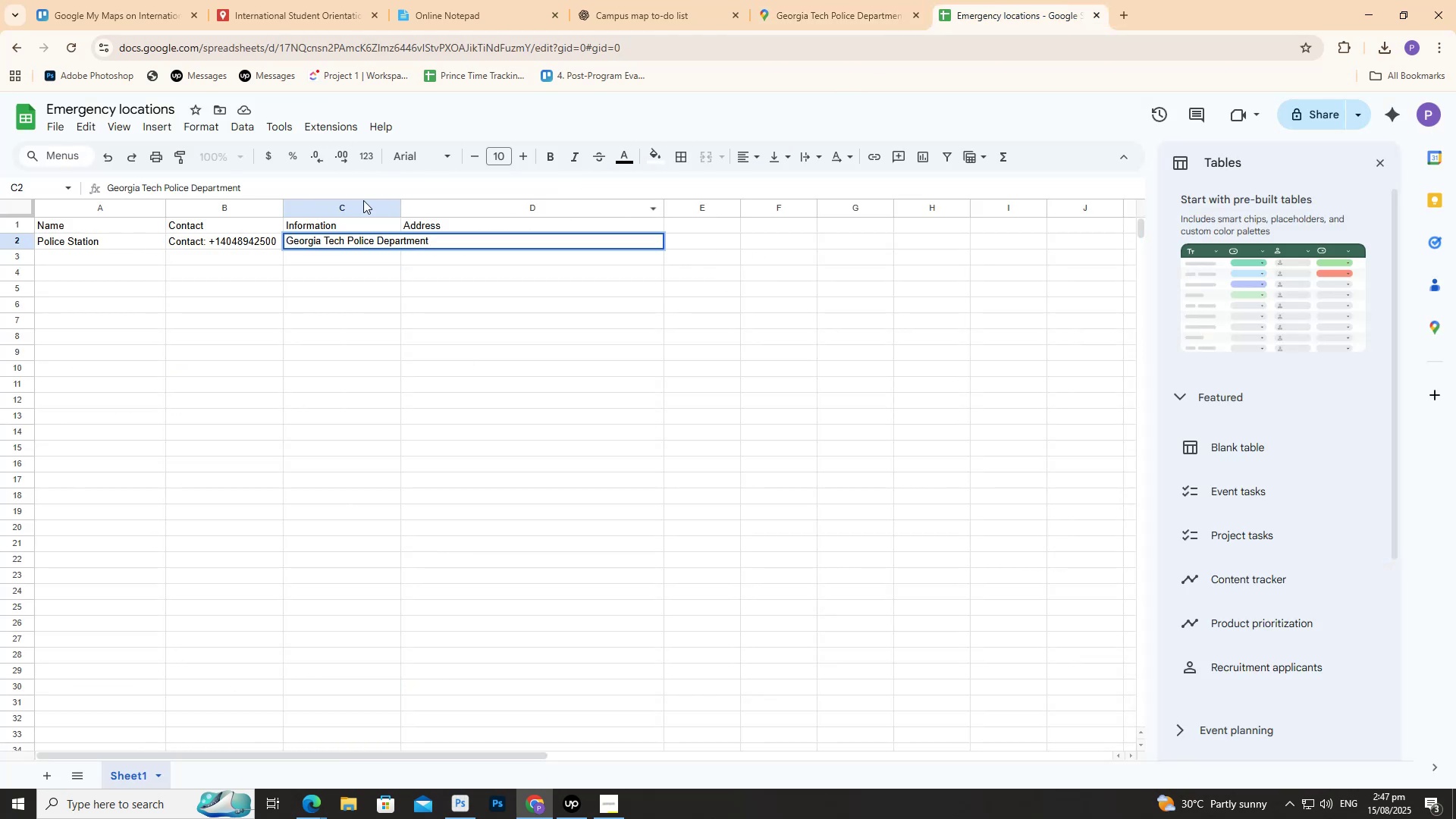 
left_click([394, 209])
 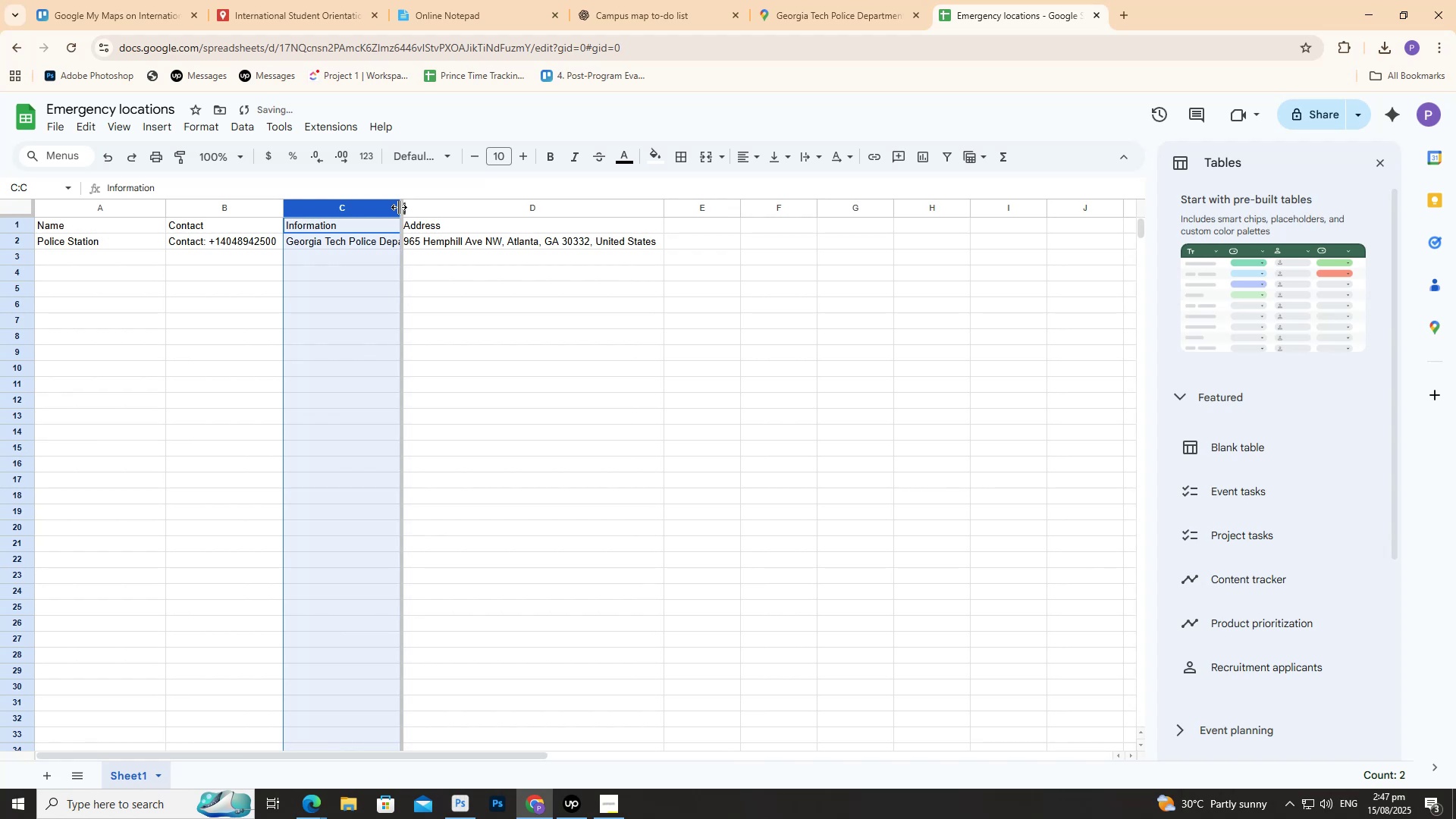 
left_click_drag(start_coordinate=[399, 207], to_coordinate=[434, 214])
 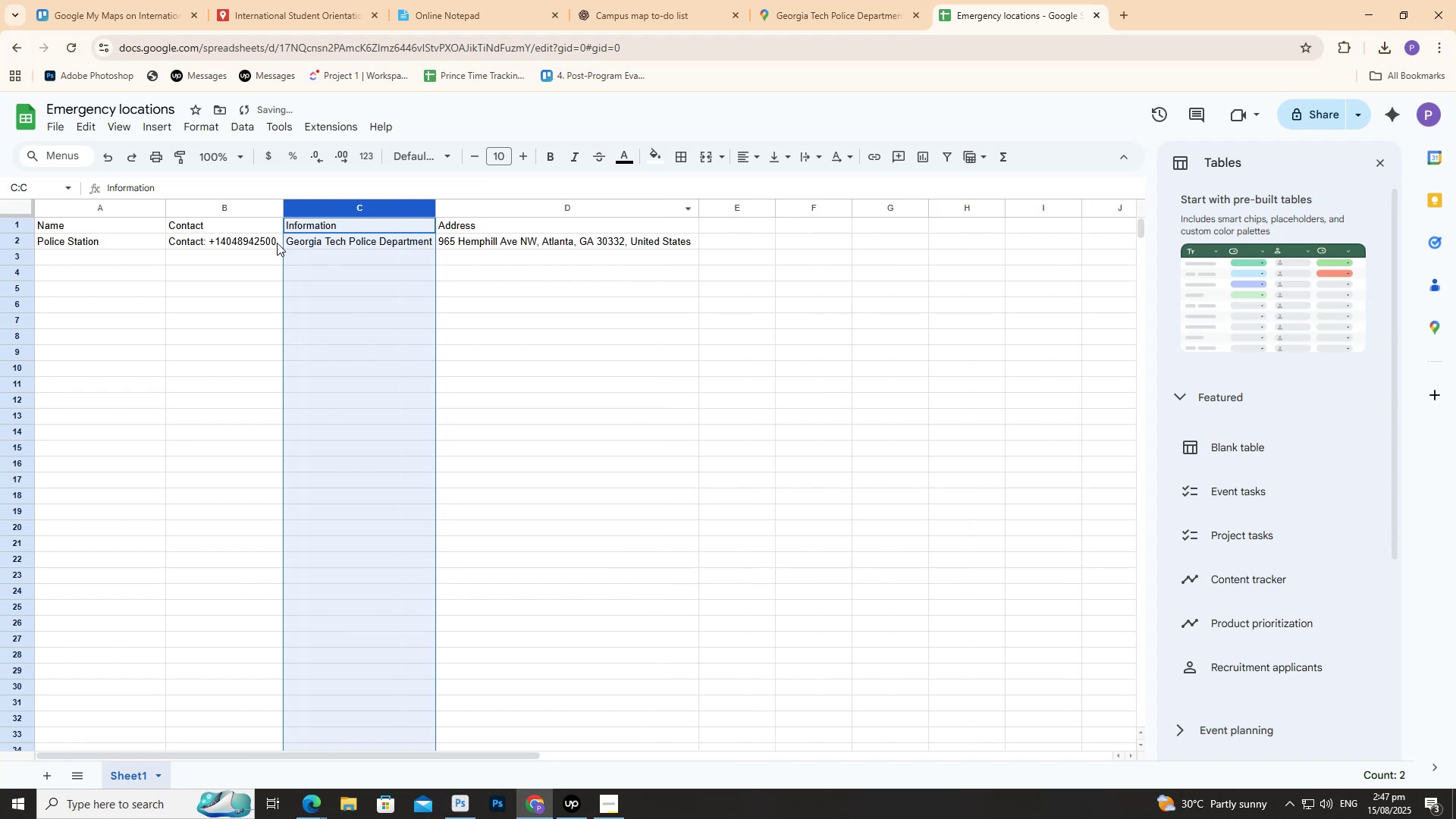 
left_click([277, 242])
 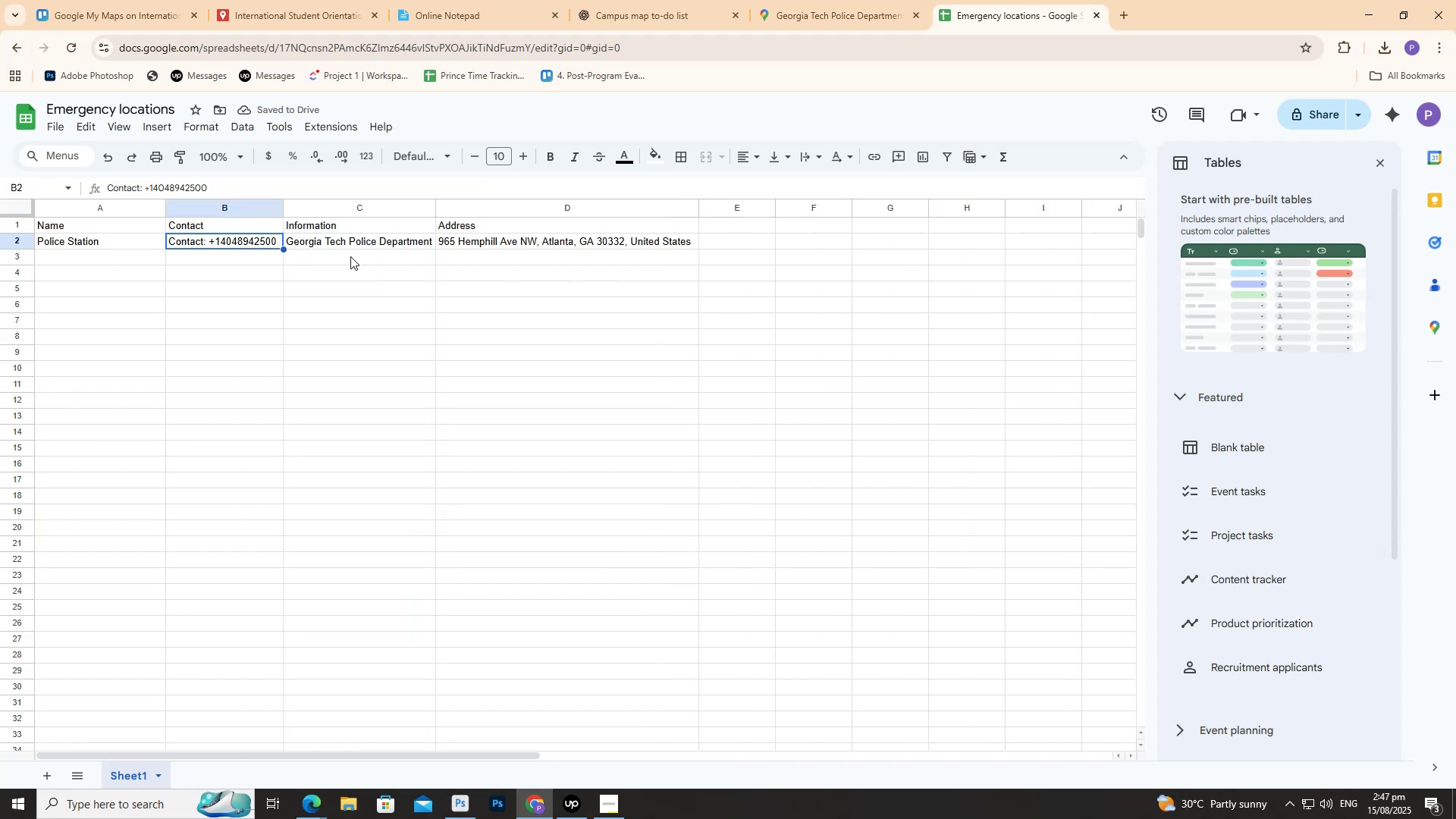 
left_click([352, 255])
 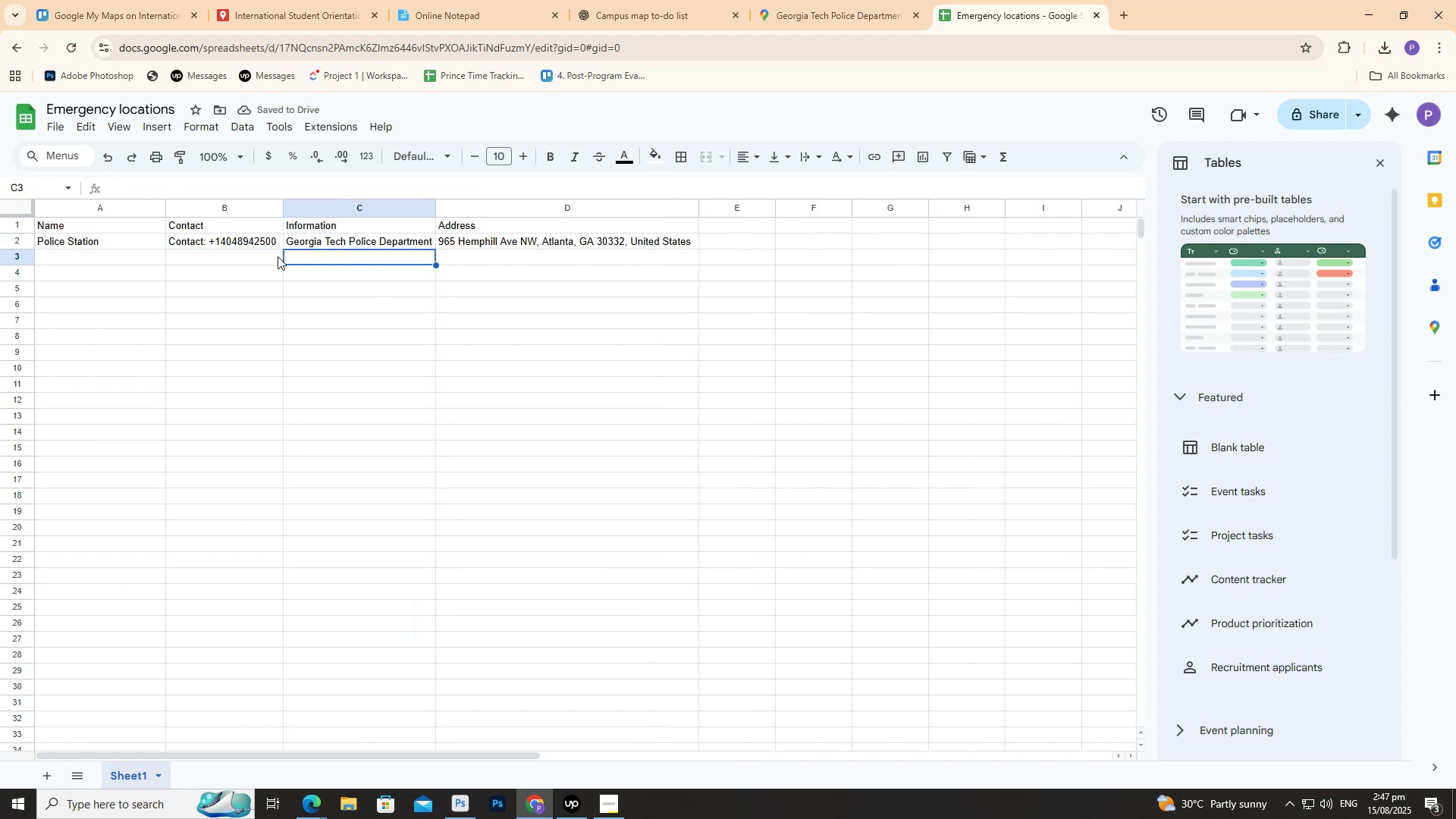 
left_click([278, 256])
 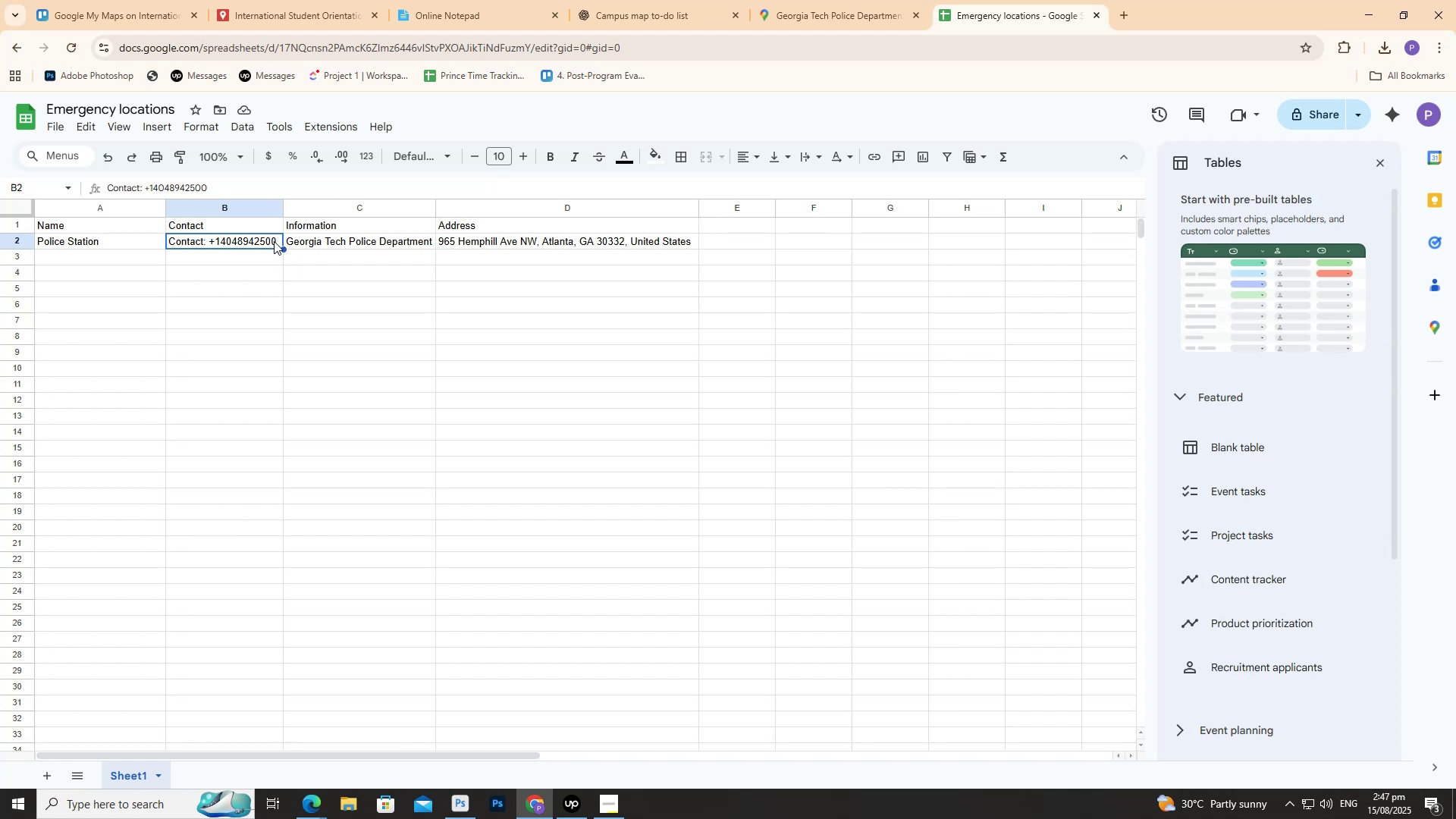 
double_click([274, 241])
 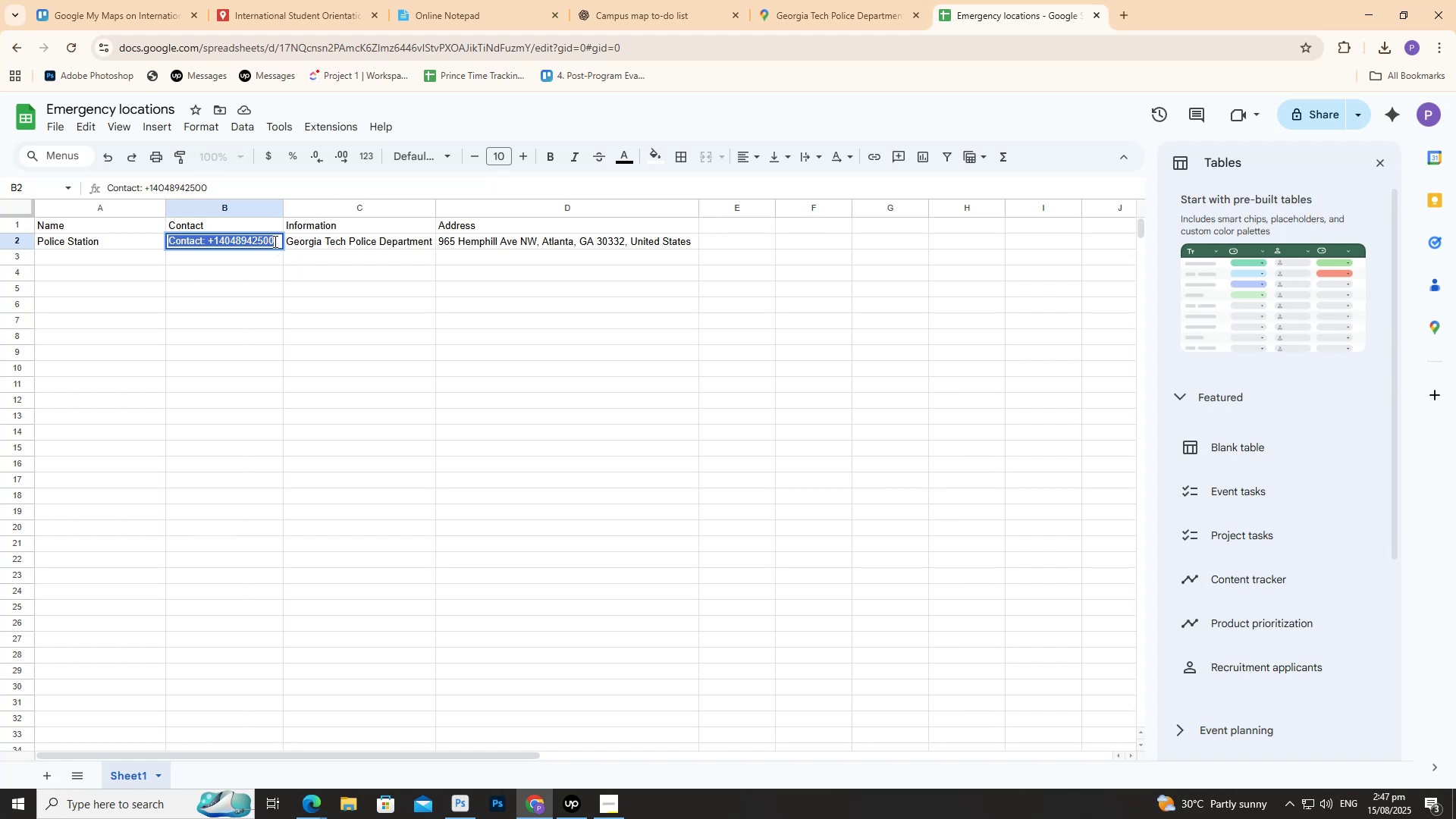 
triple_click([274, 241])
 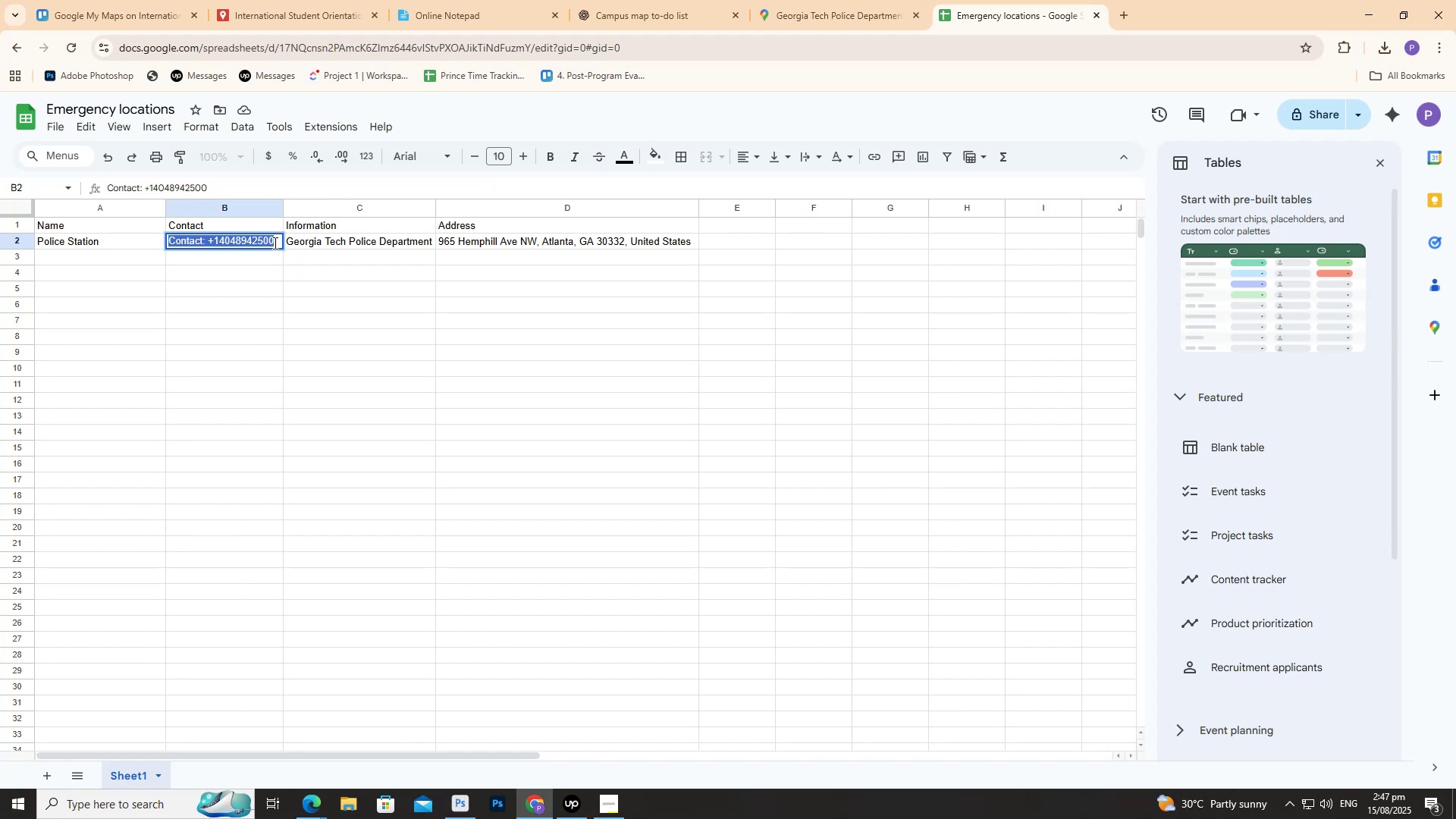 
key(Backspace)
 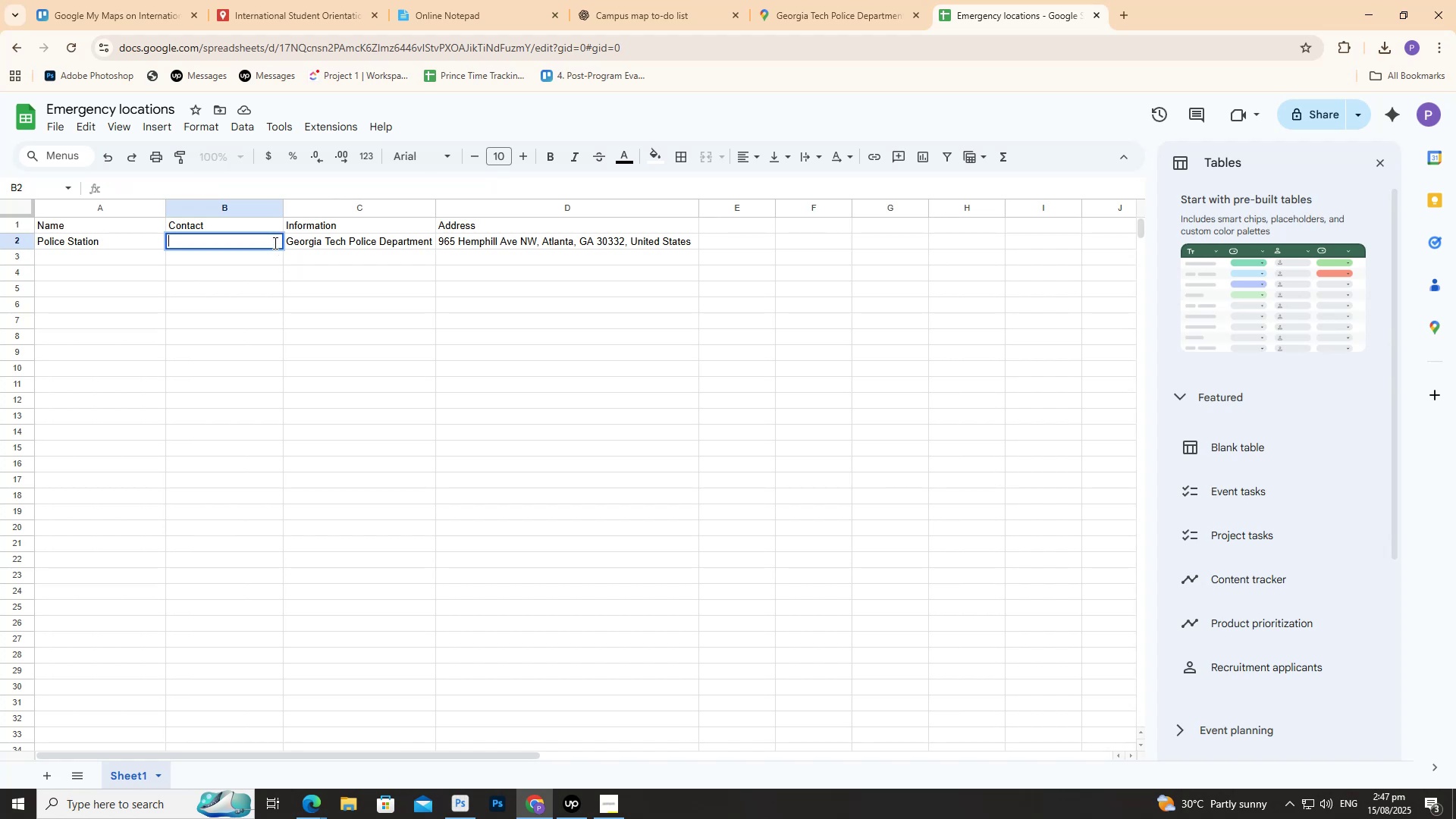 
wait(6.3)
 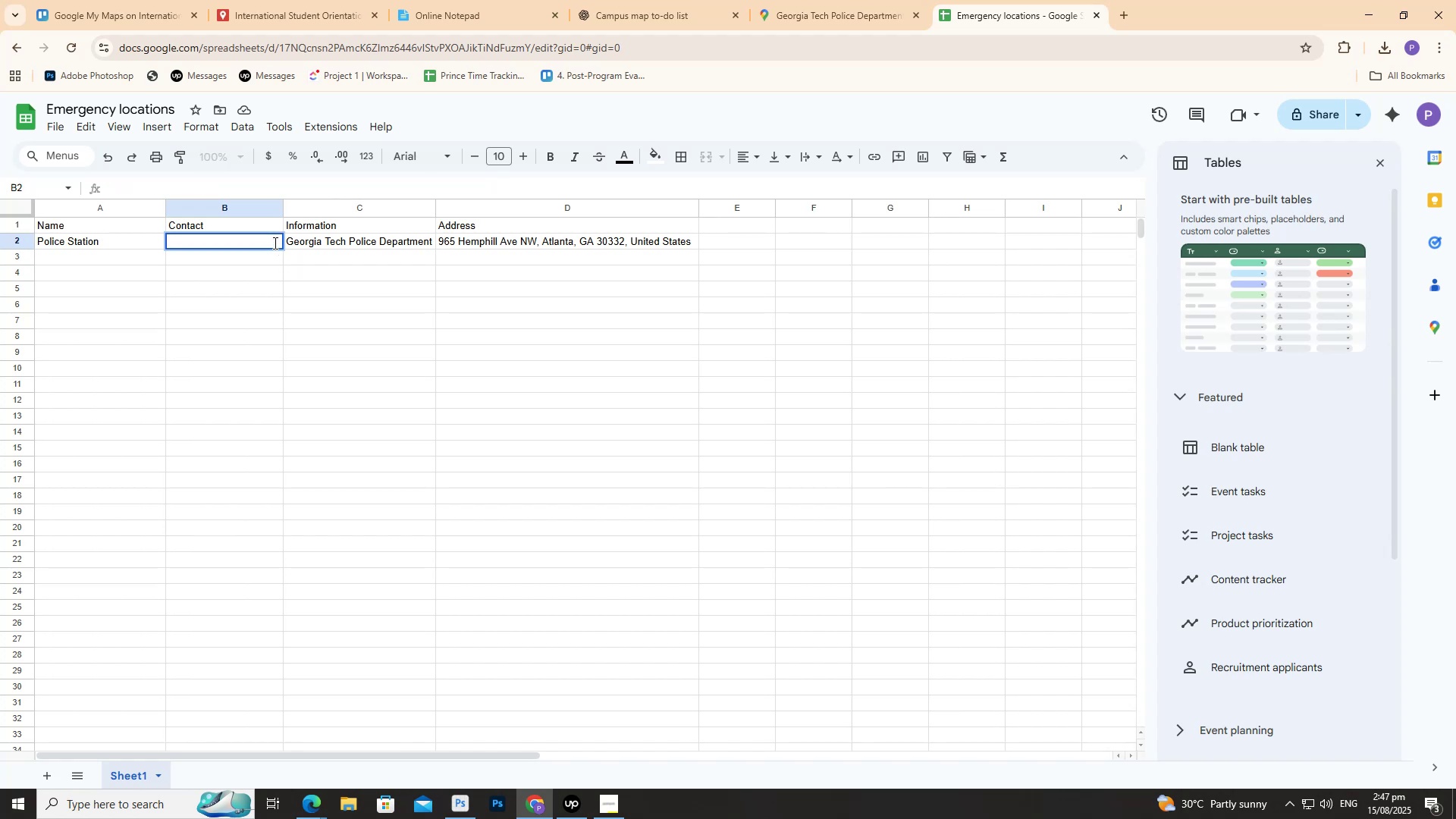 
key(Control+Z)
 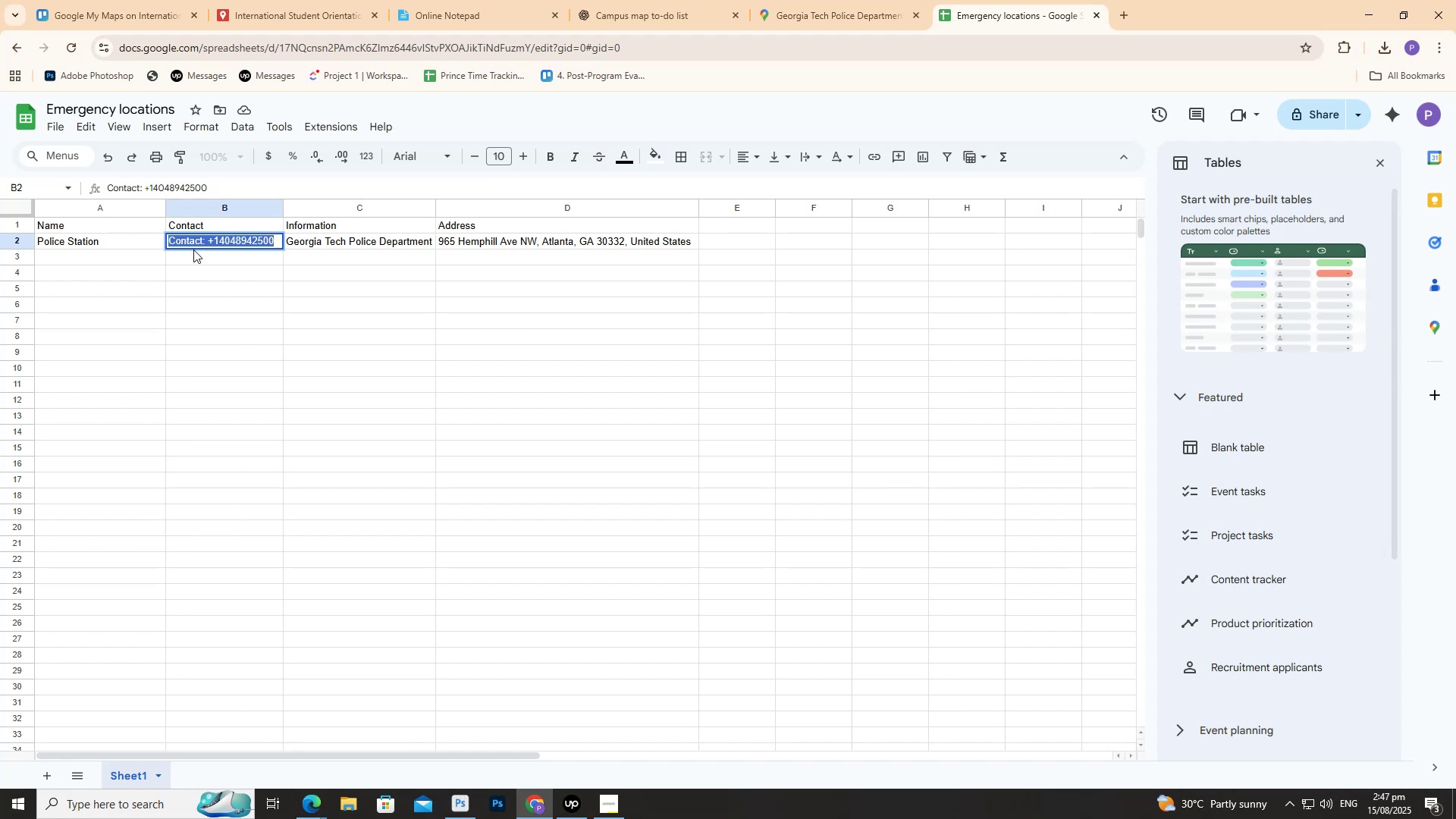 
wait(6.16)
 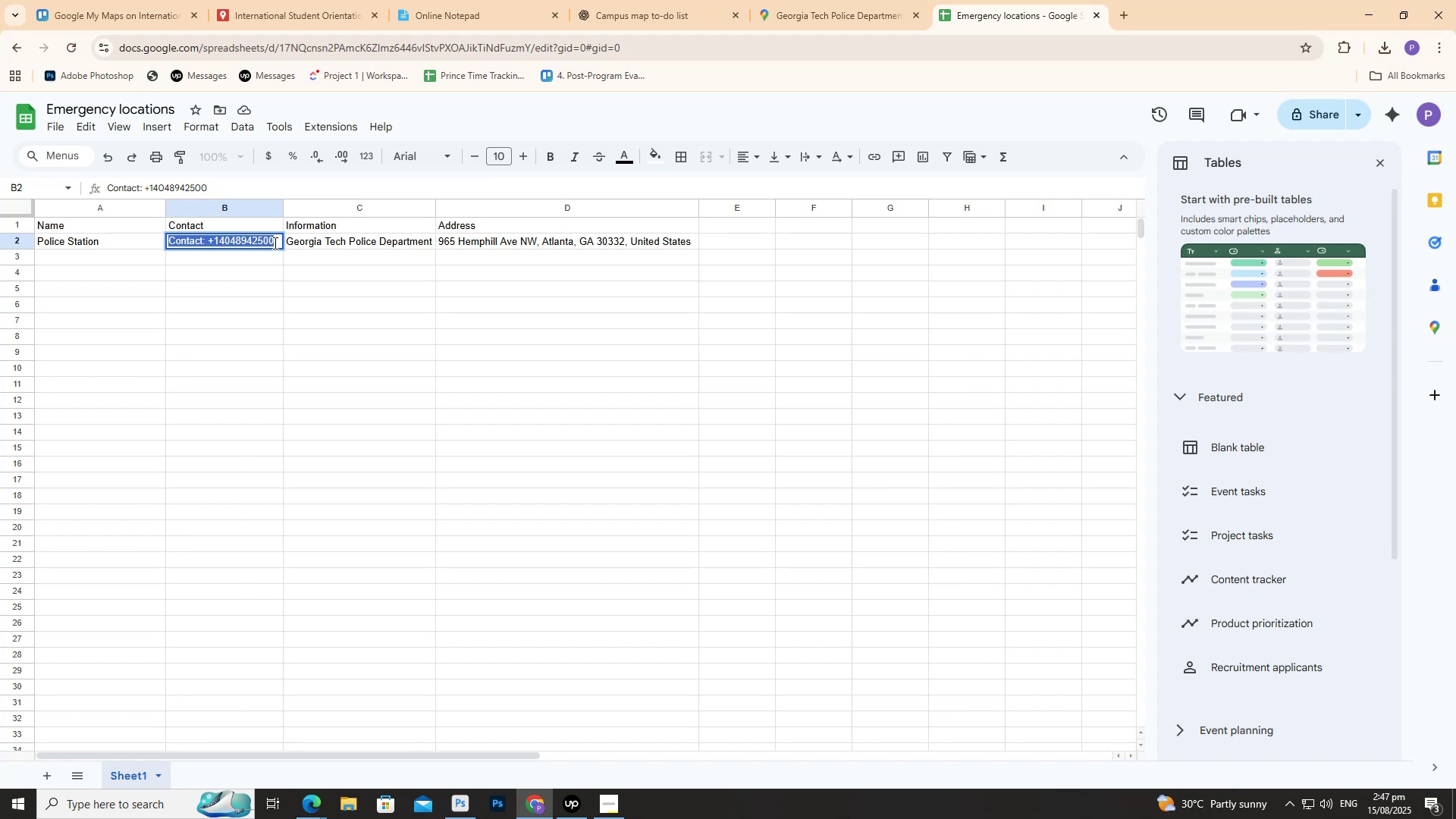 
double_click([206, 236])
 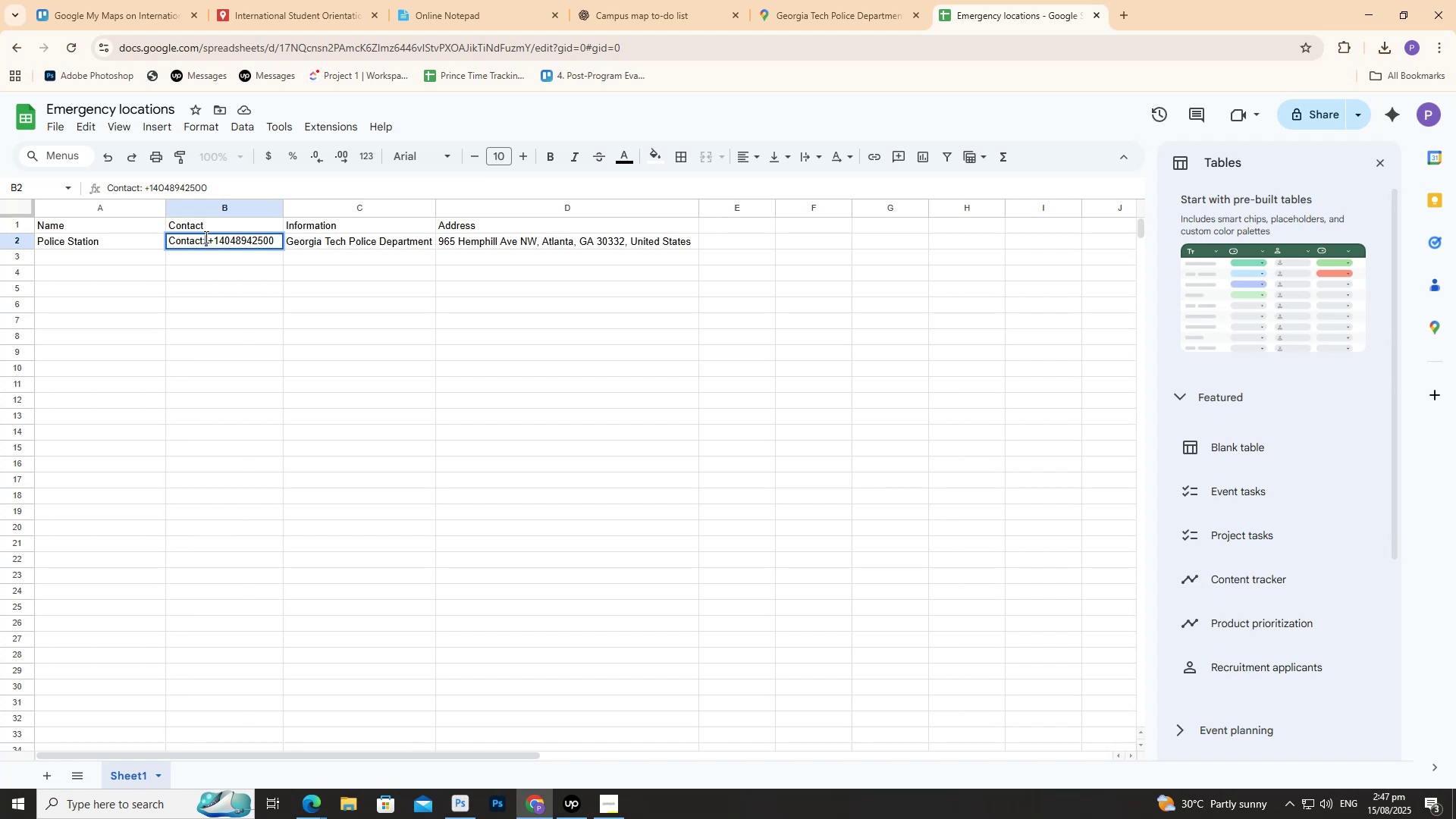 
key(Backspace)
 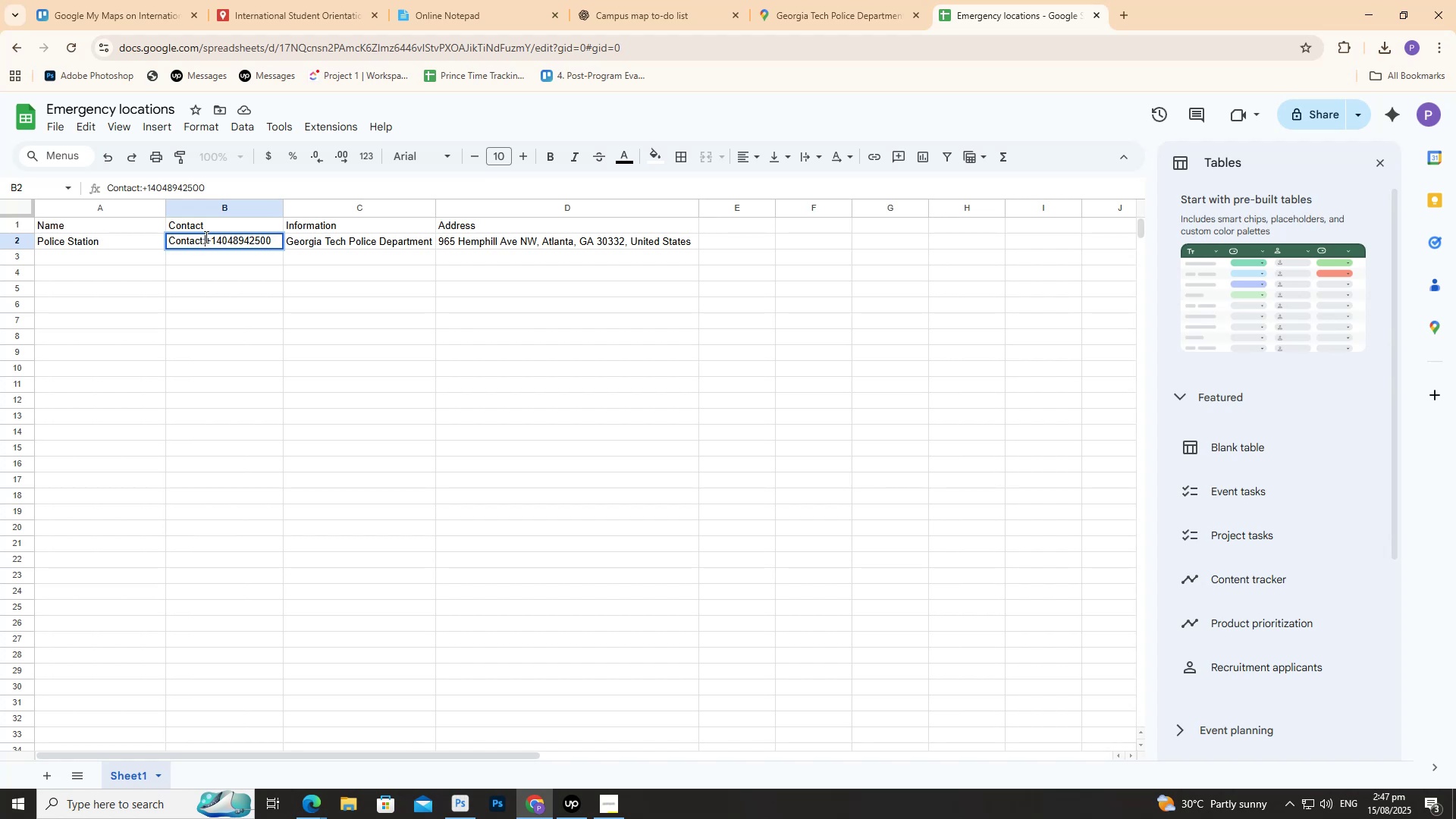 
key(Backspace)
 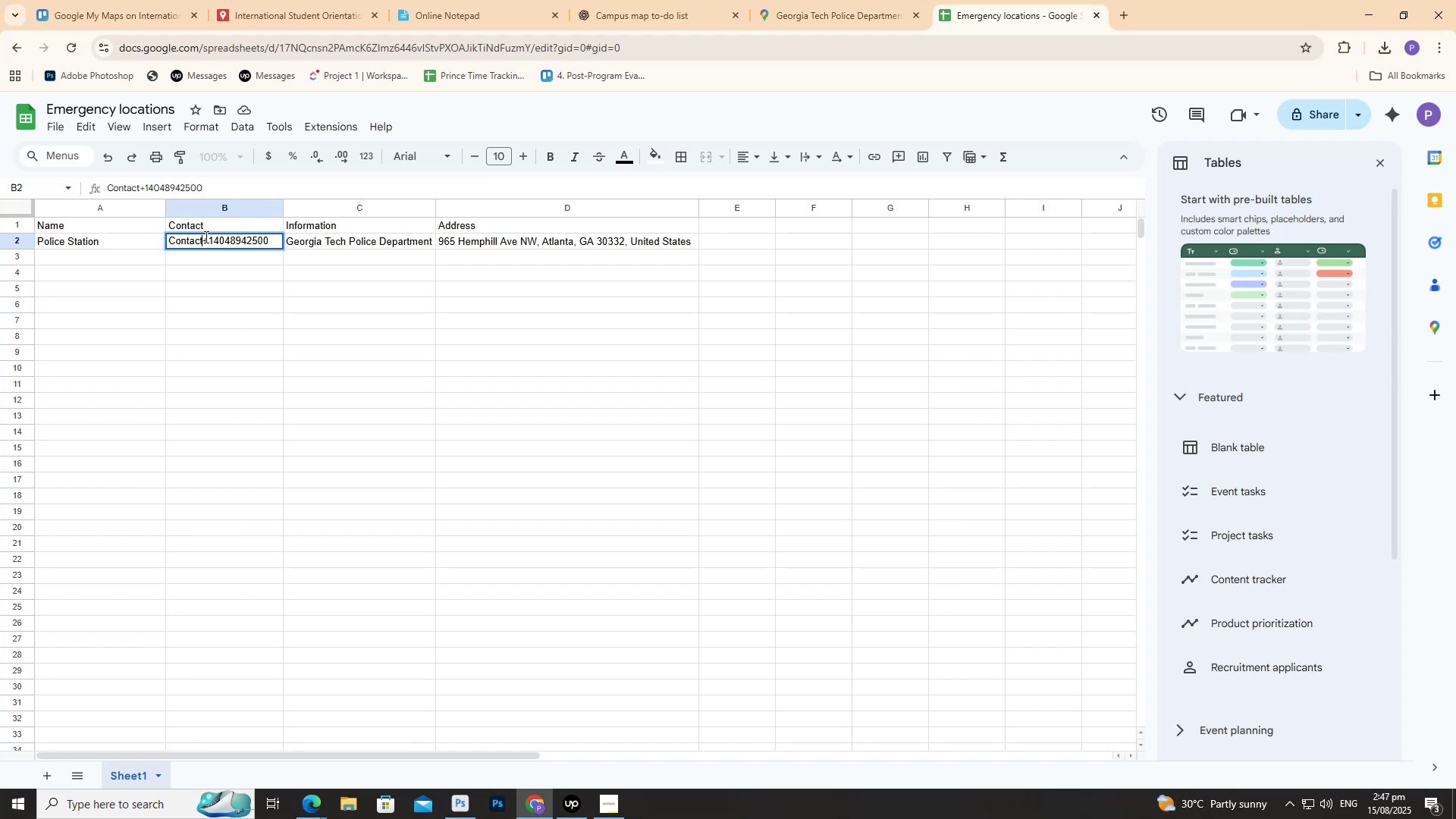 
key(Backspace)
 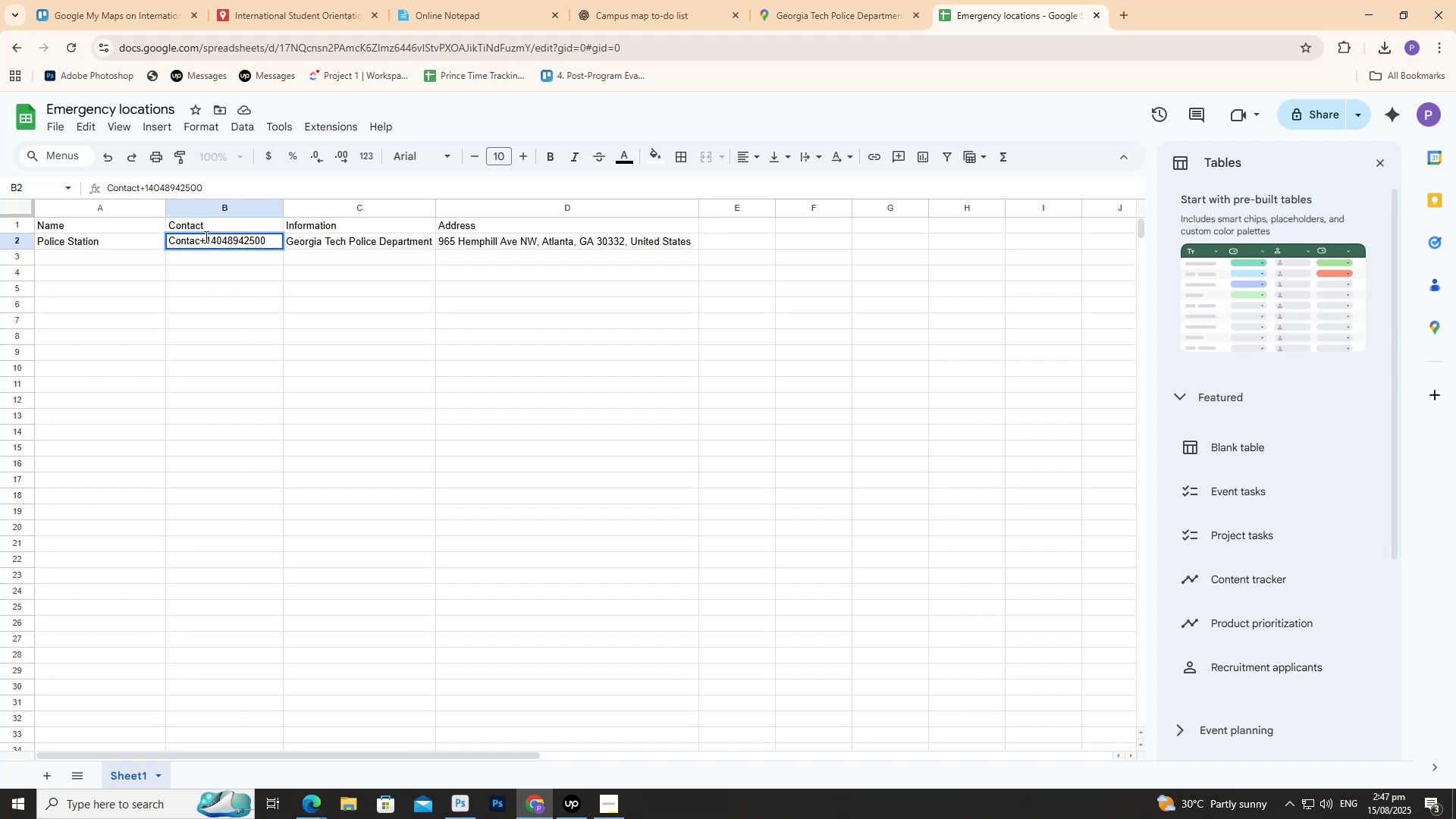 
key(Backspace)
 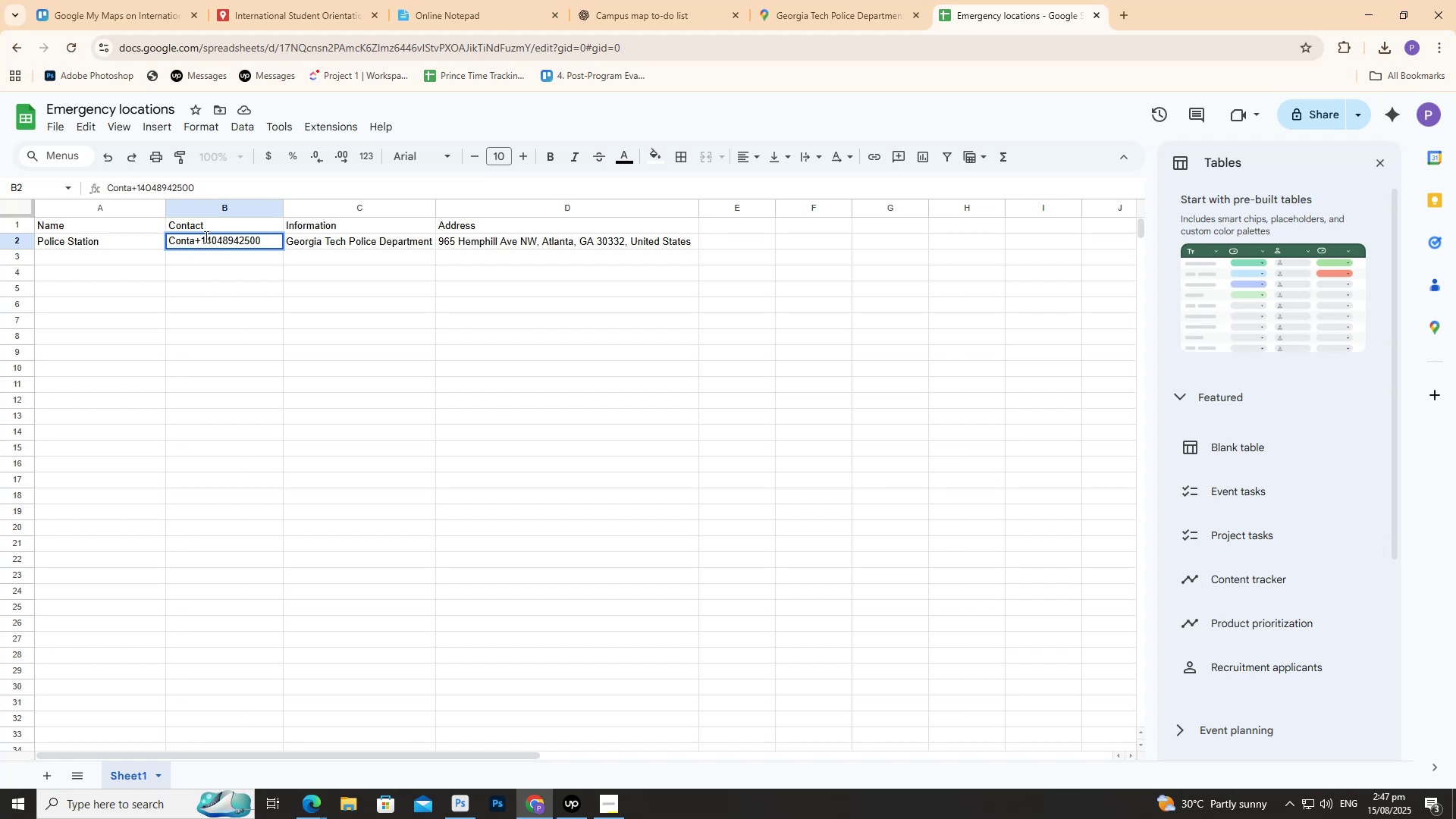 
key(Backspace)
 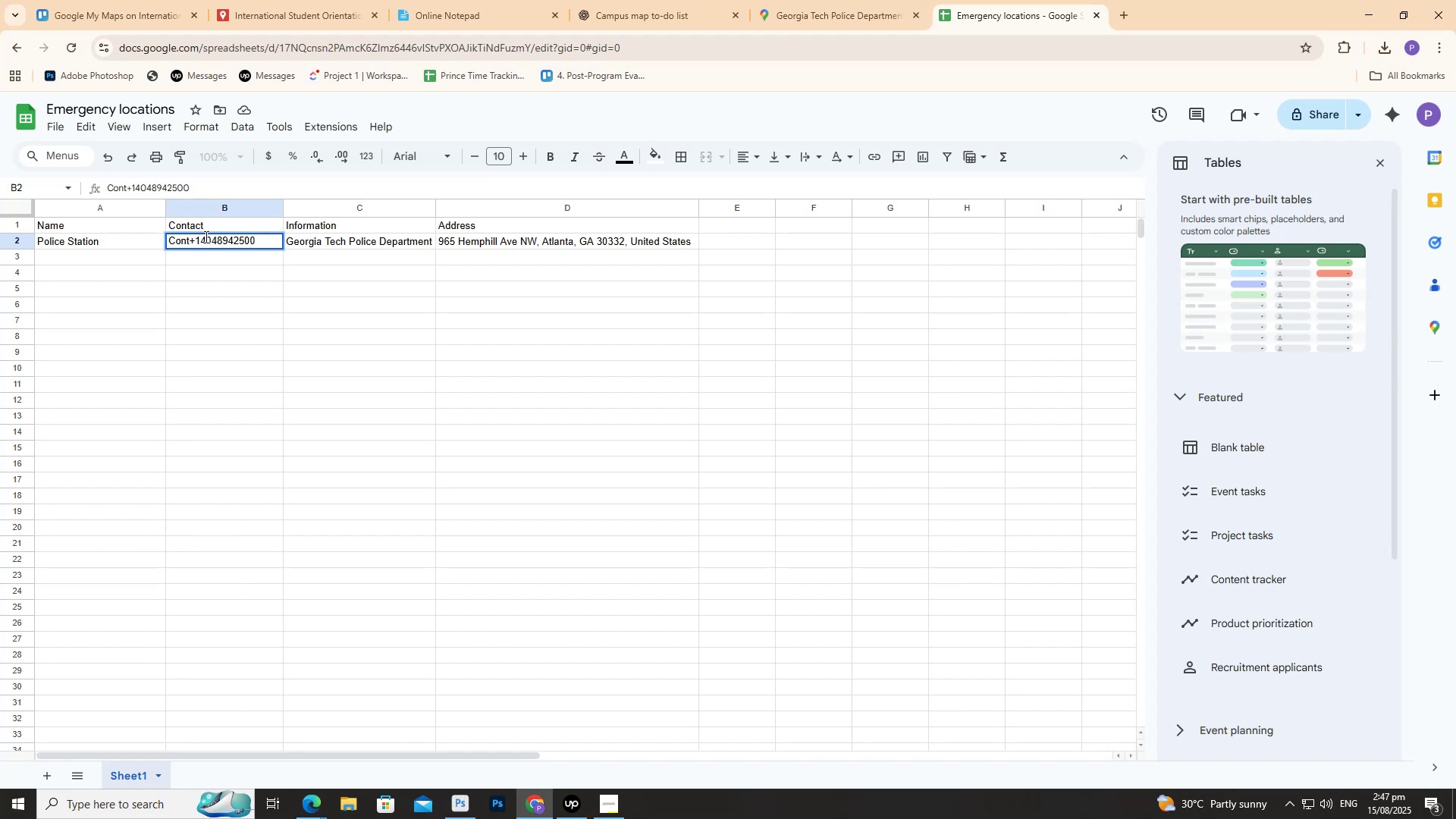 
hold_key(key=Backspace, duration=0.72)
 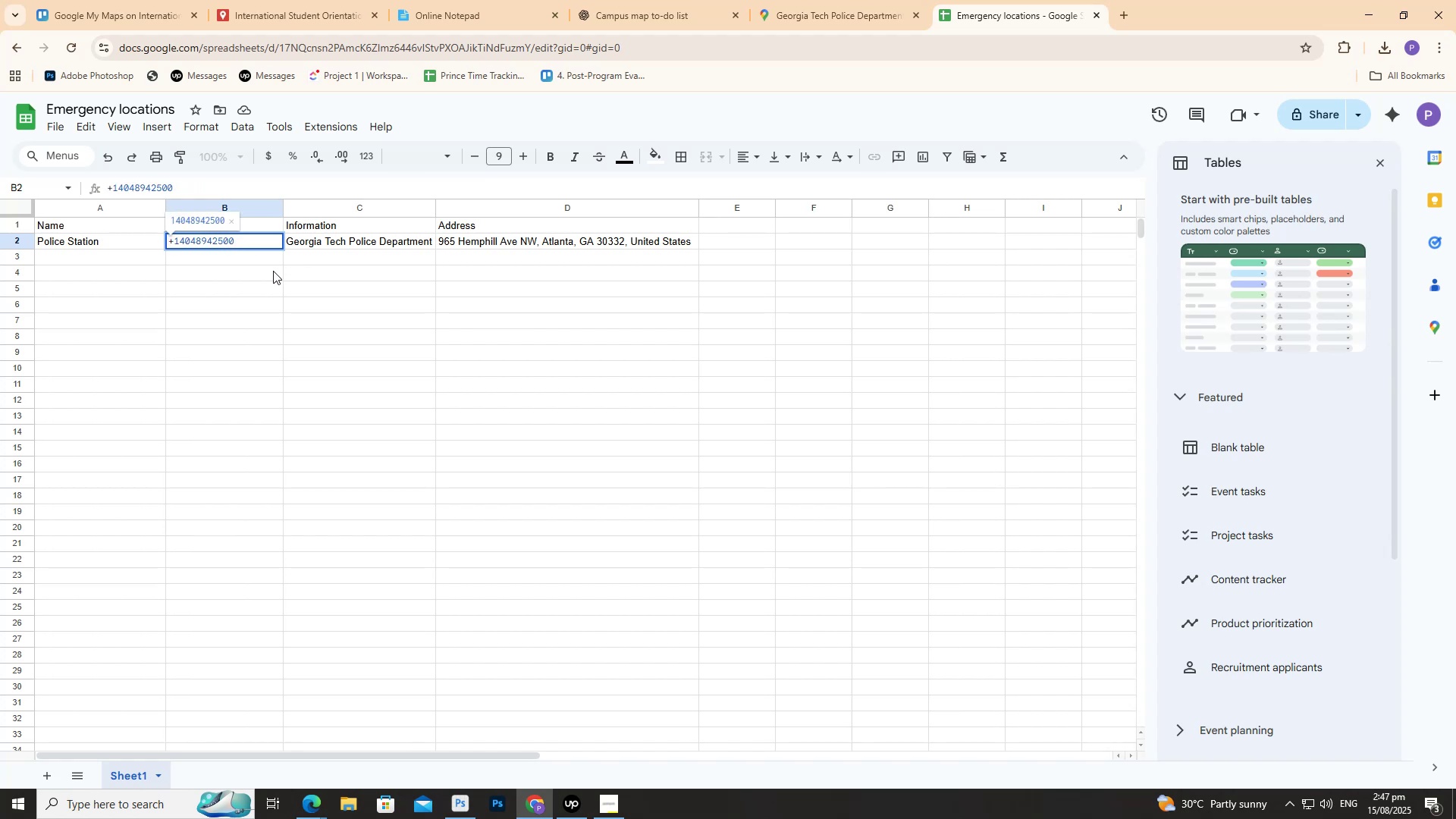 
left_click([269, 255])
 